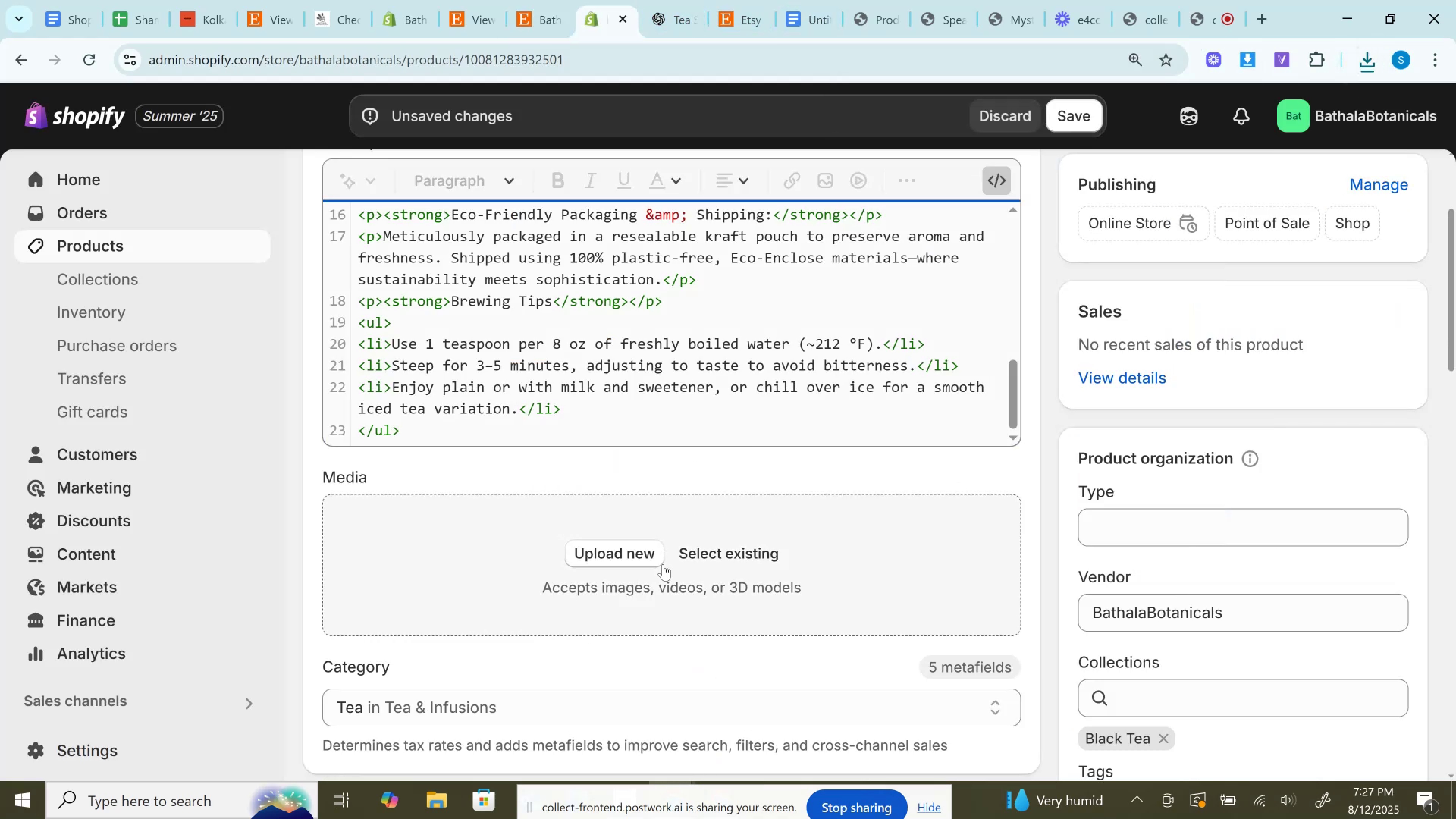 
left_click([641, 550])
 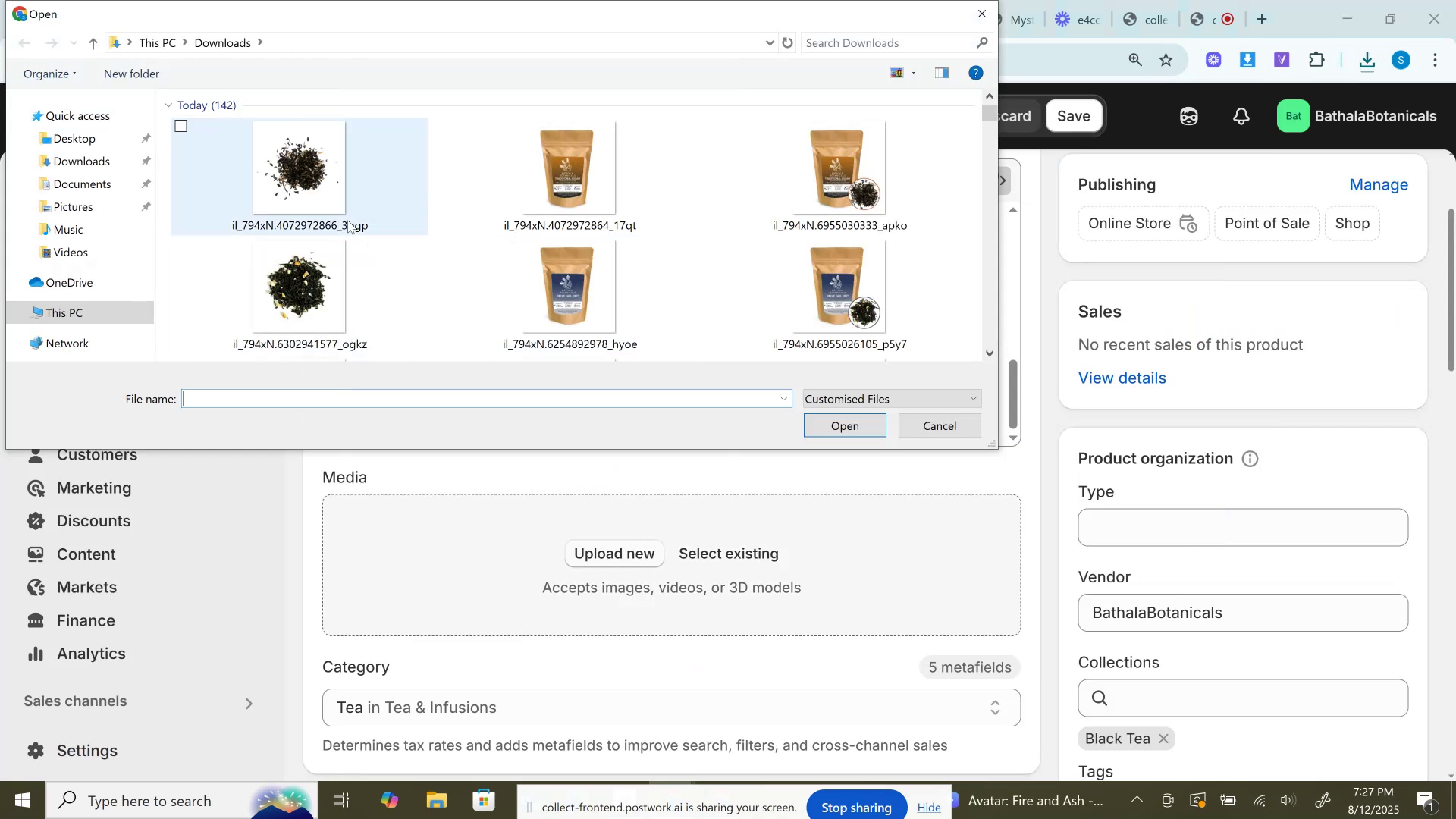 
left_click([342, 180])
 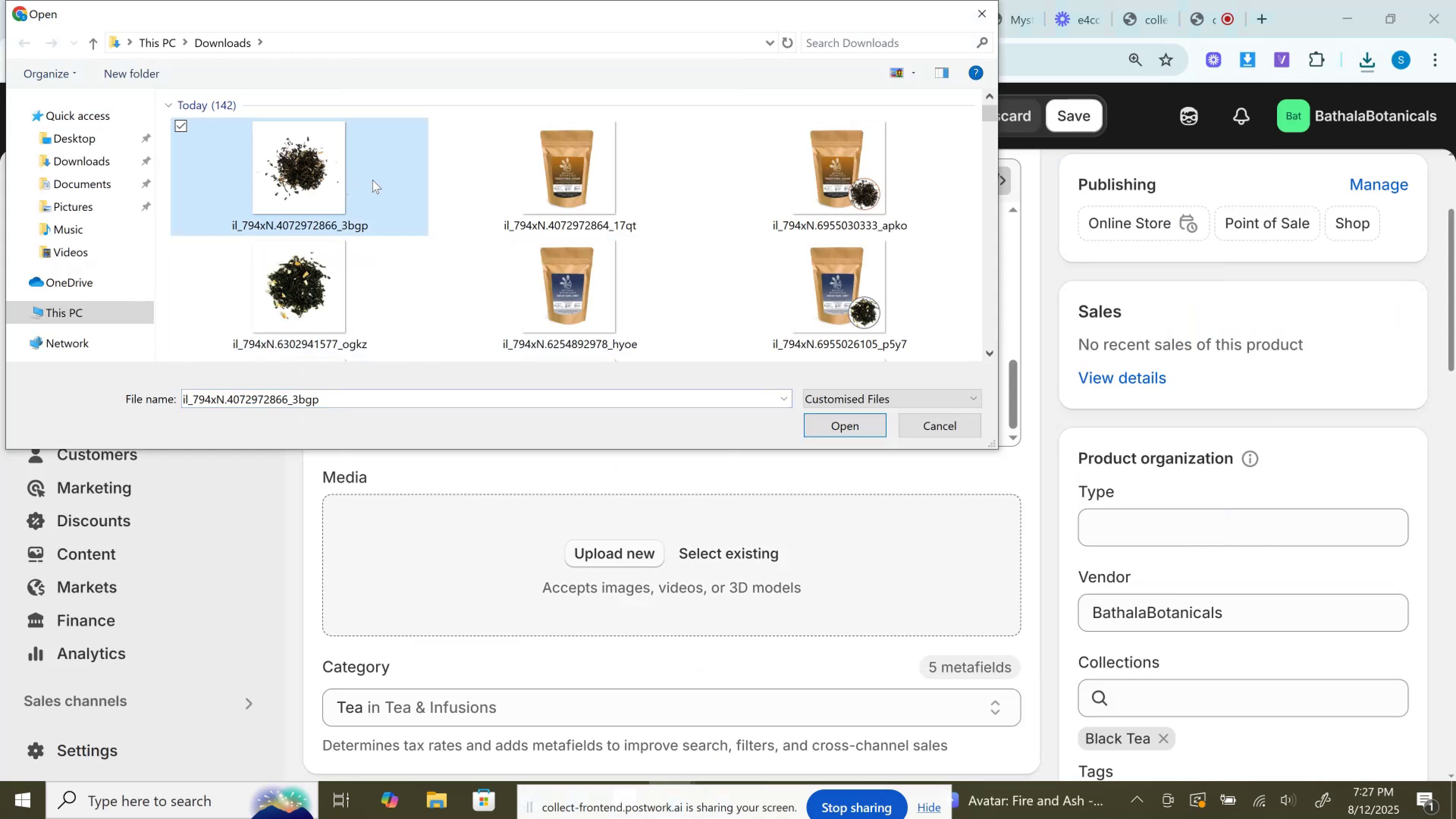 
hold_key(key=ControlLeft, duration=1.52)
left_click([480, 183])
 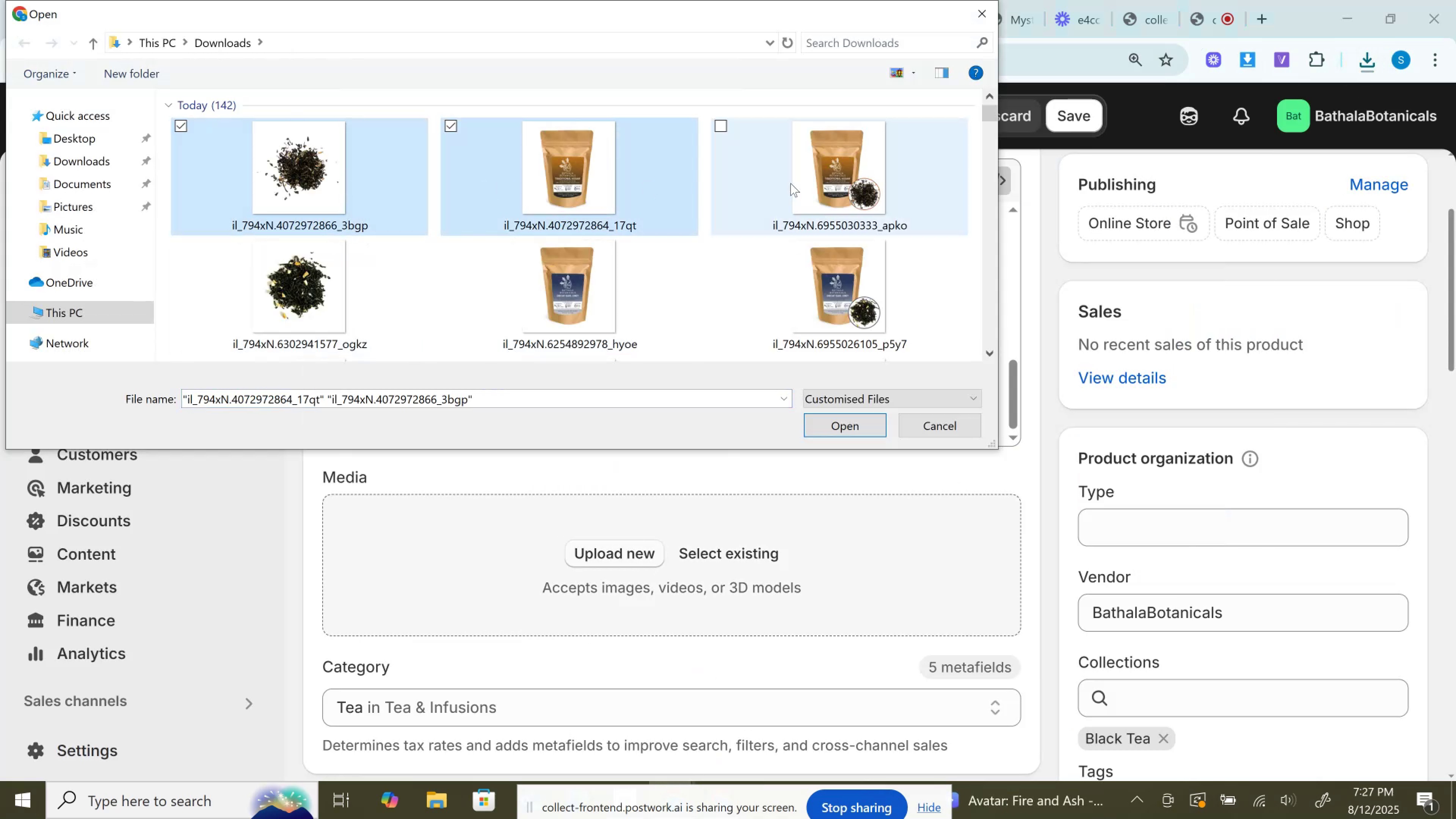 
left_click([791, 183])
 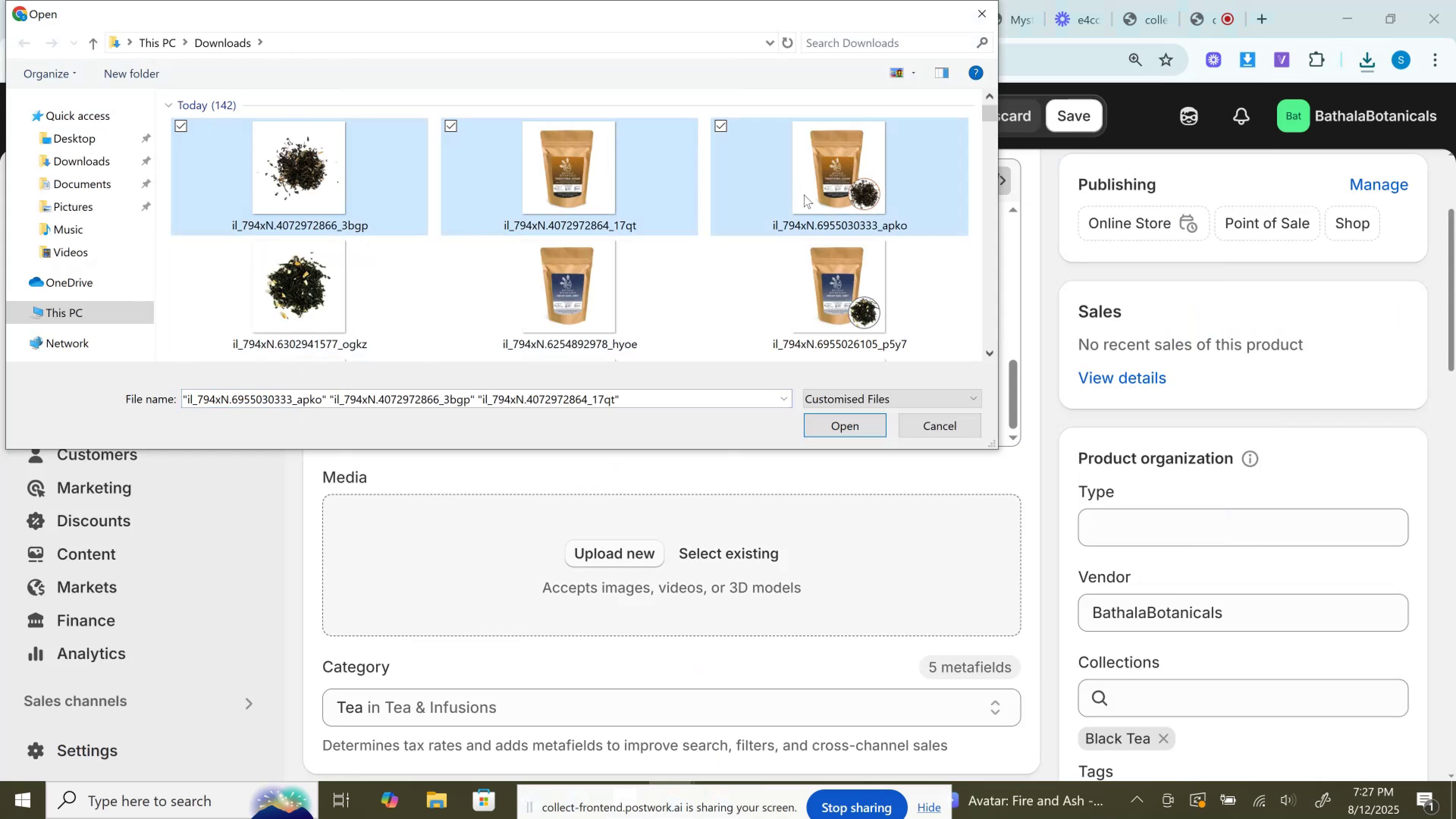 
key(Control+ControlLeft)
 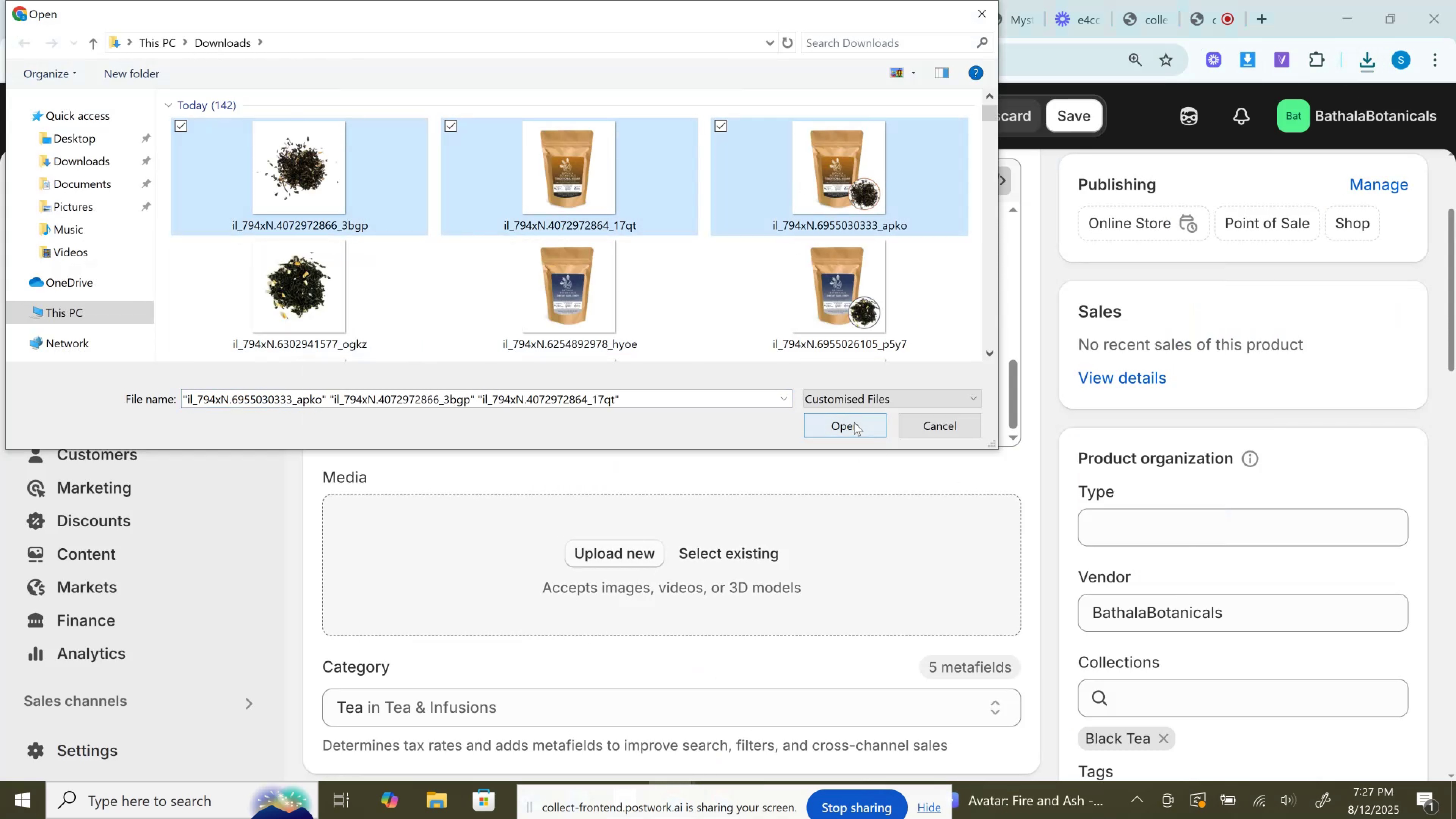 
left_click([854, 422])
 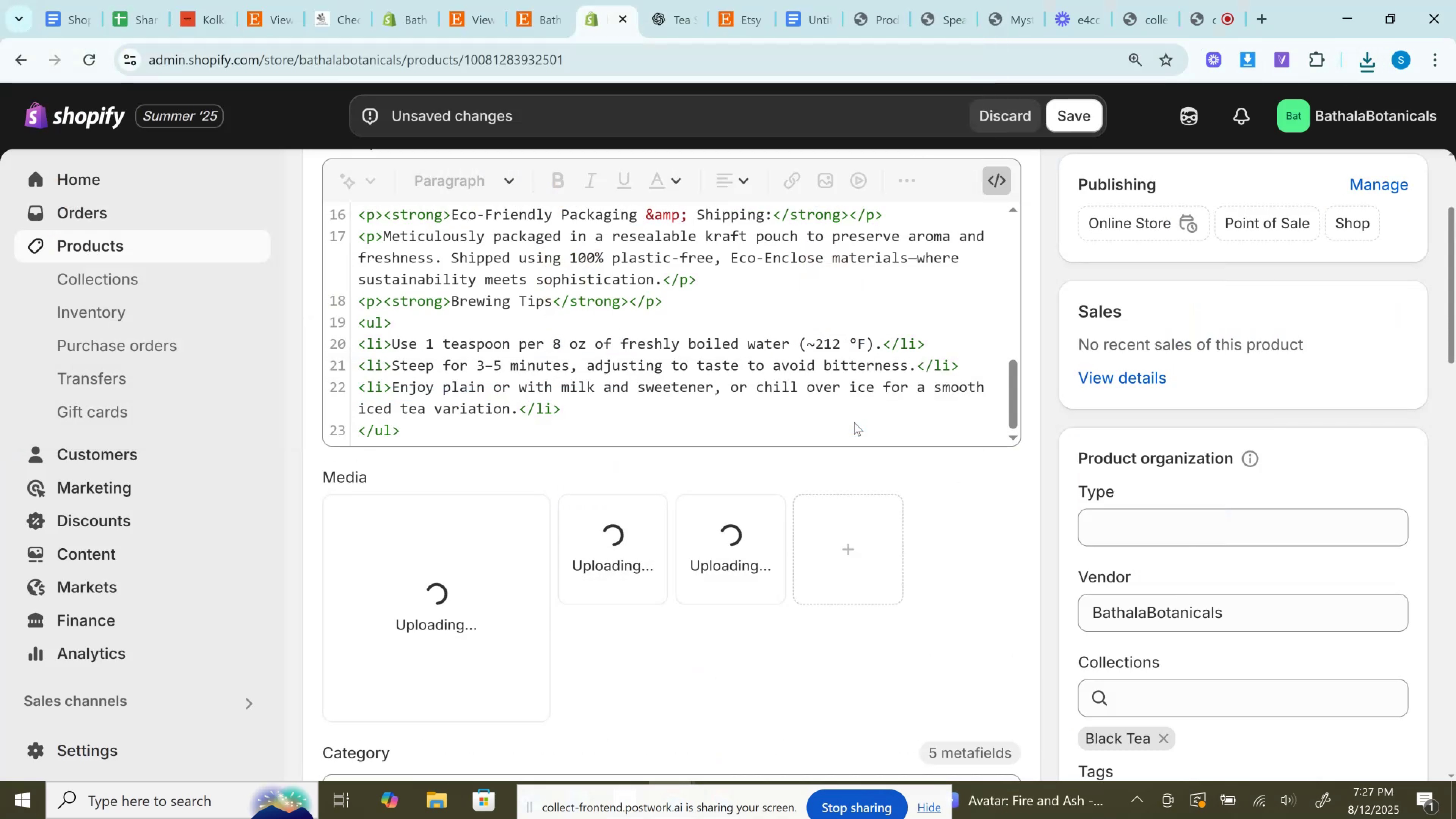 
scroll: coordinate [854, 422], scroll_direction: down, amount: 1.0
 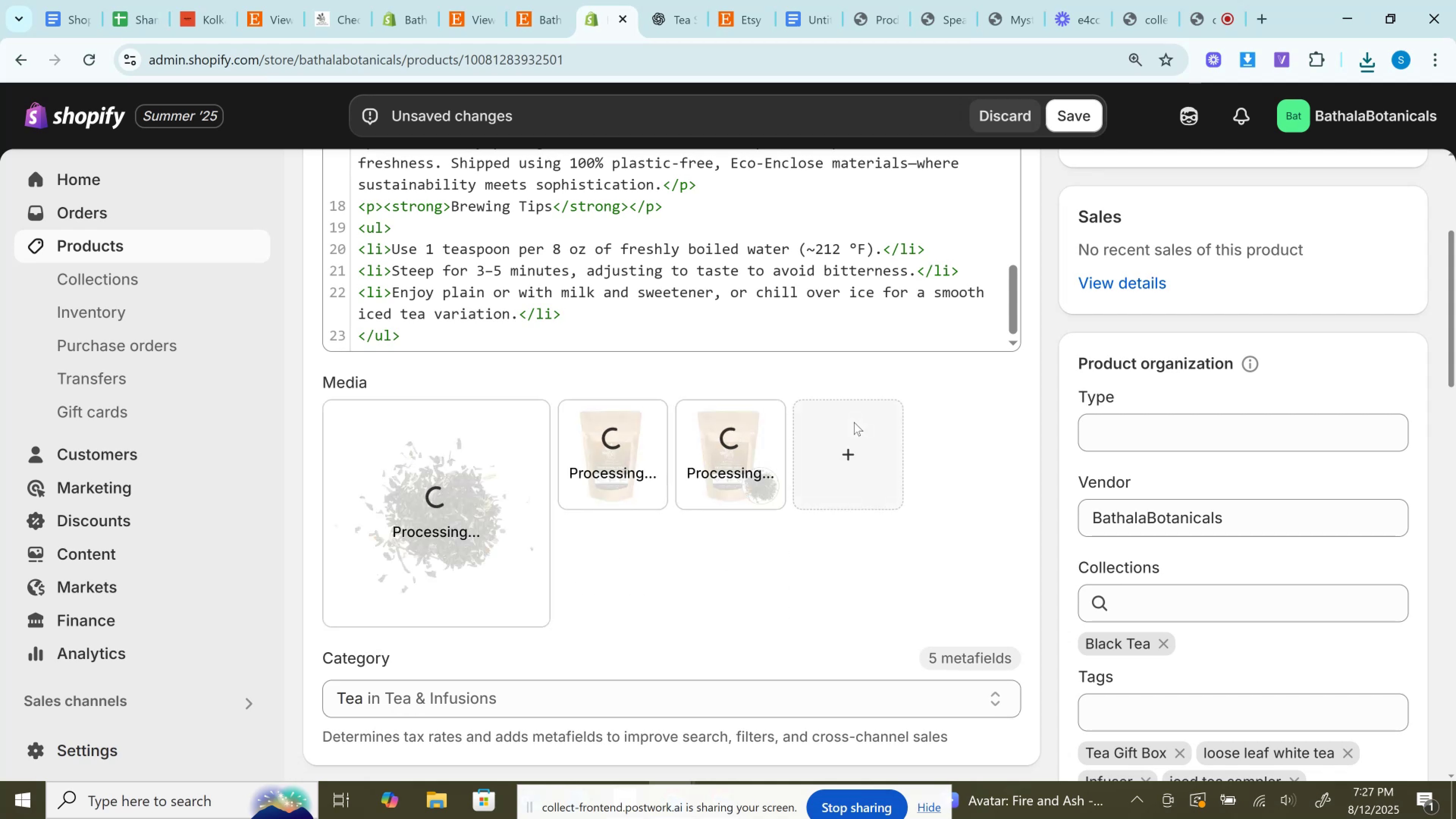 
left_click_drag(start_coordinate=[747, 459], to_coordinate=[440, 506])
 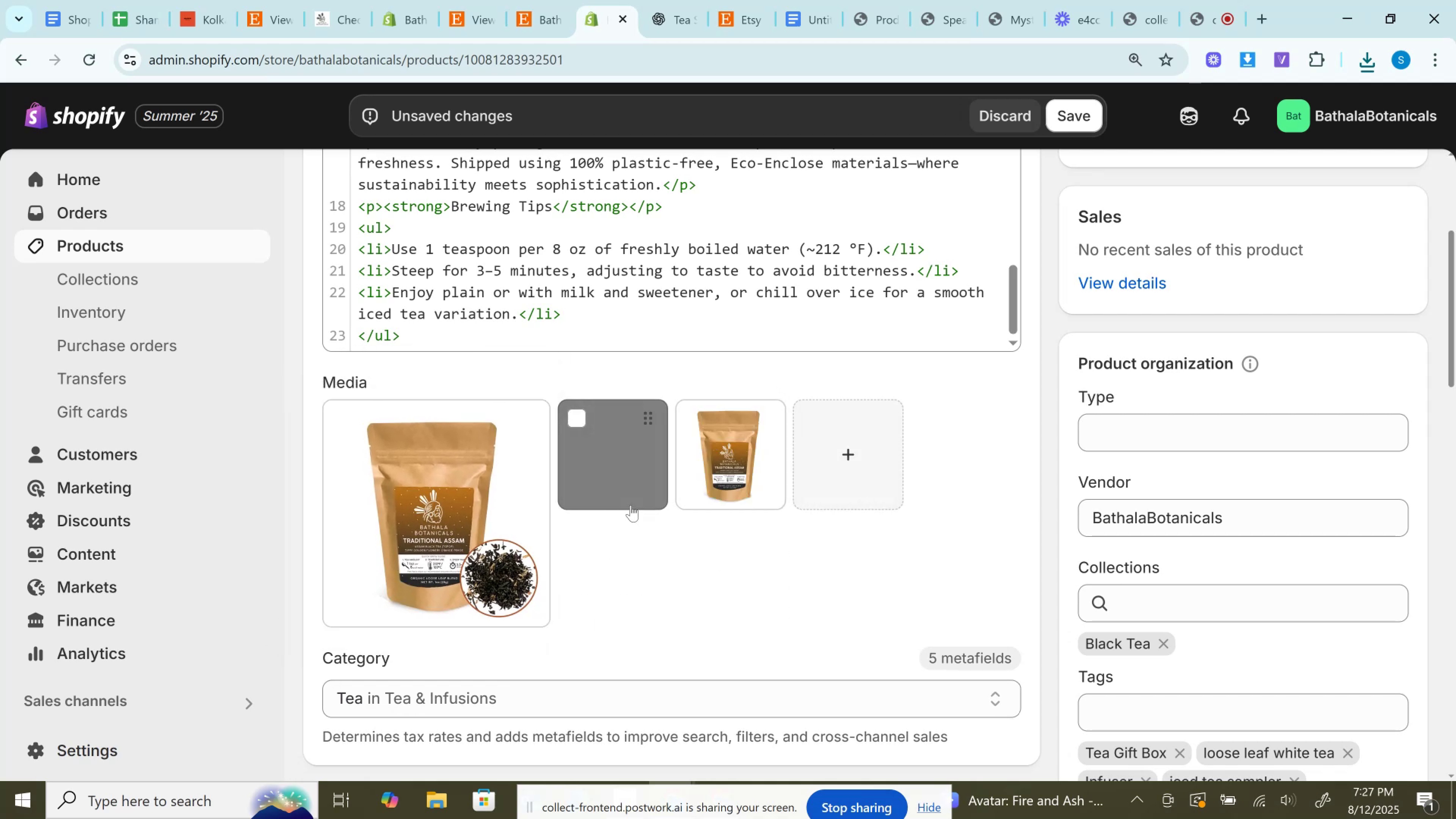 
scroll: coordinate [631, 505], scroll_direction: down, amount: 2.0
 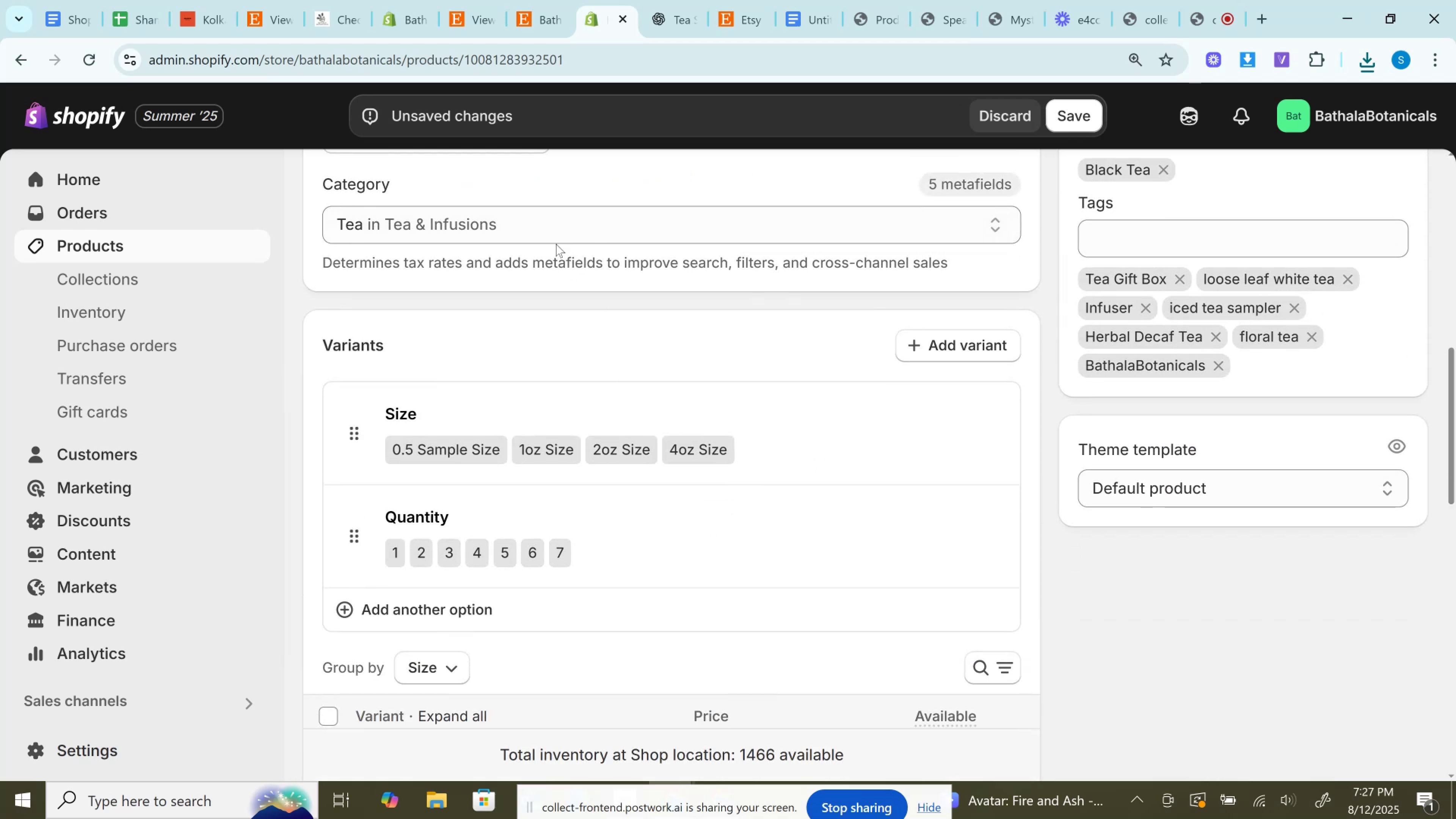 
left_click([546, 230])
 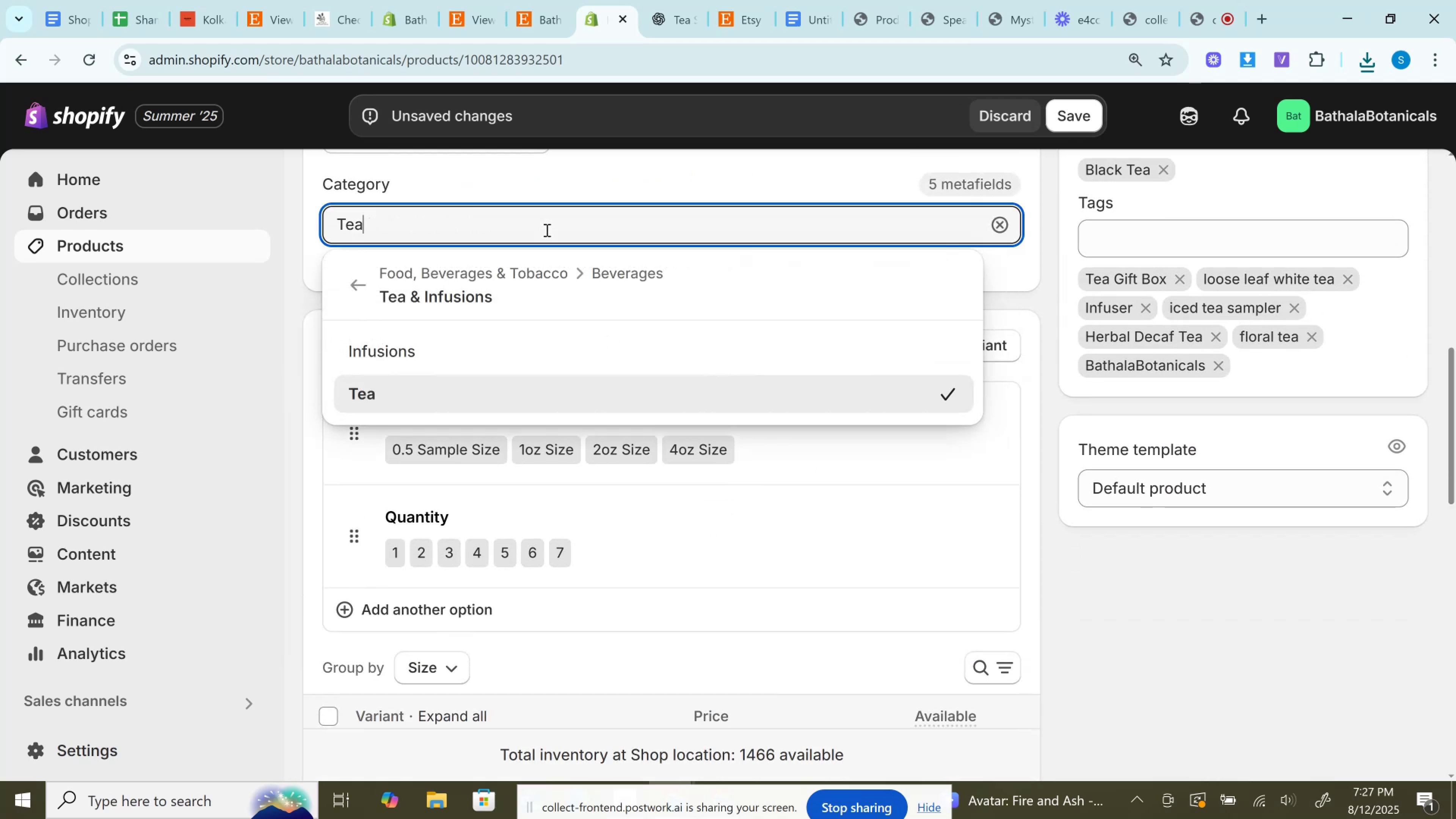 
left_click([546, 230])
 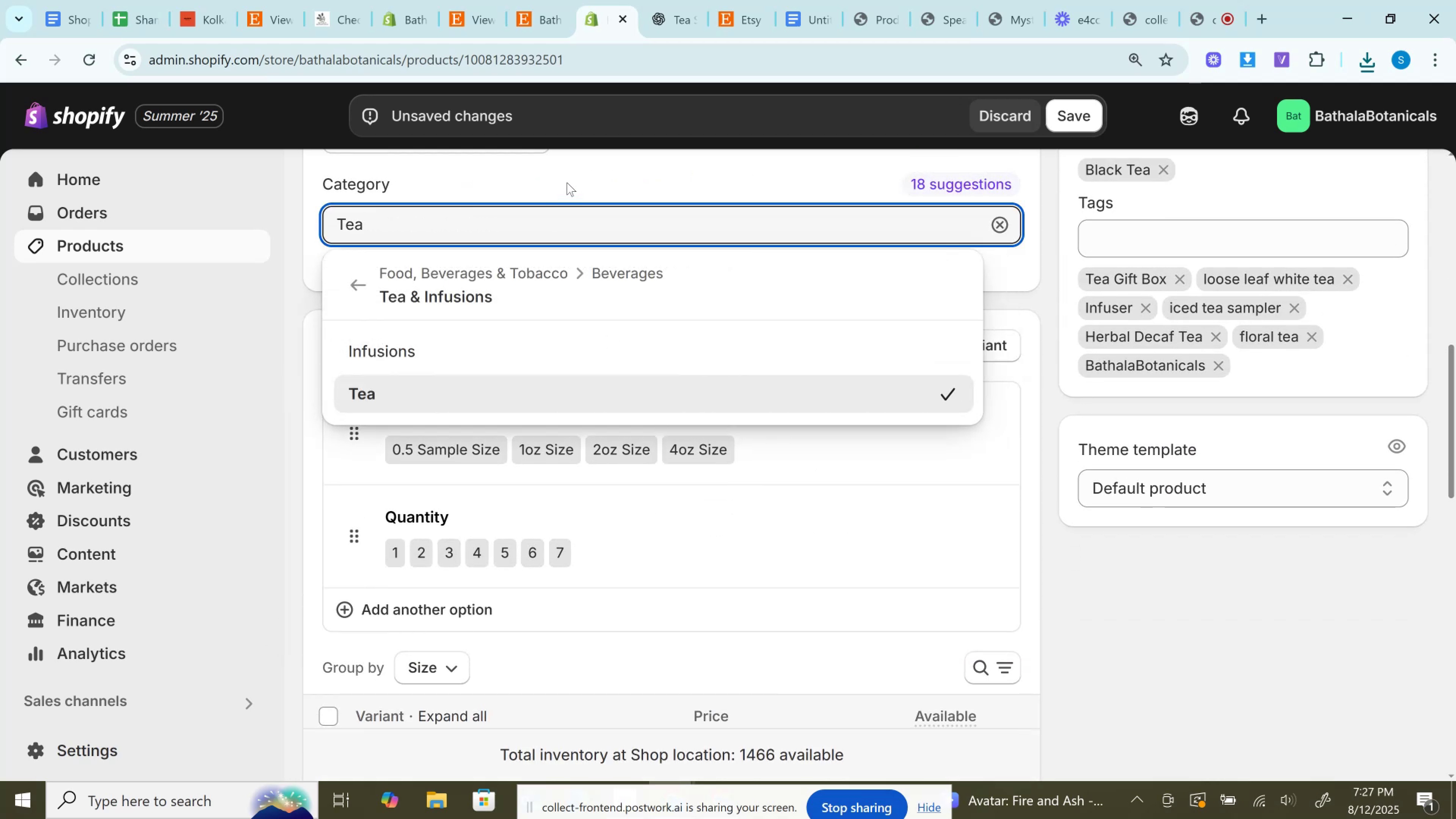 
left_click([567, 181])
 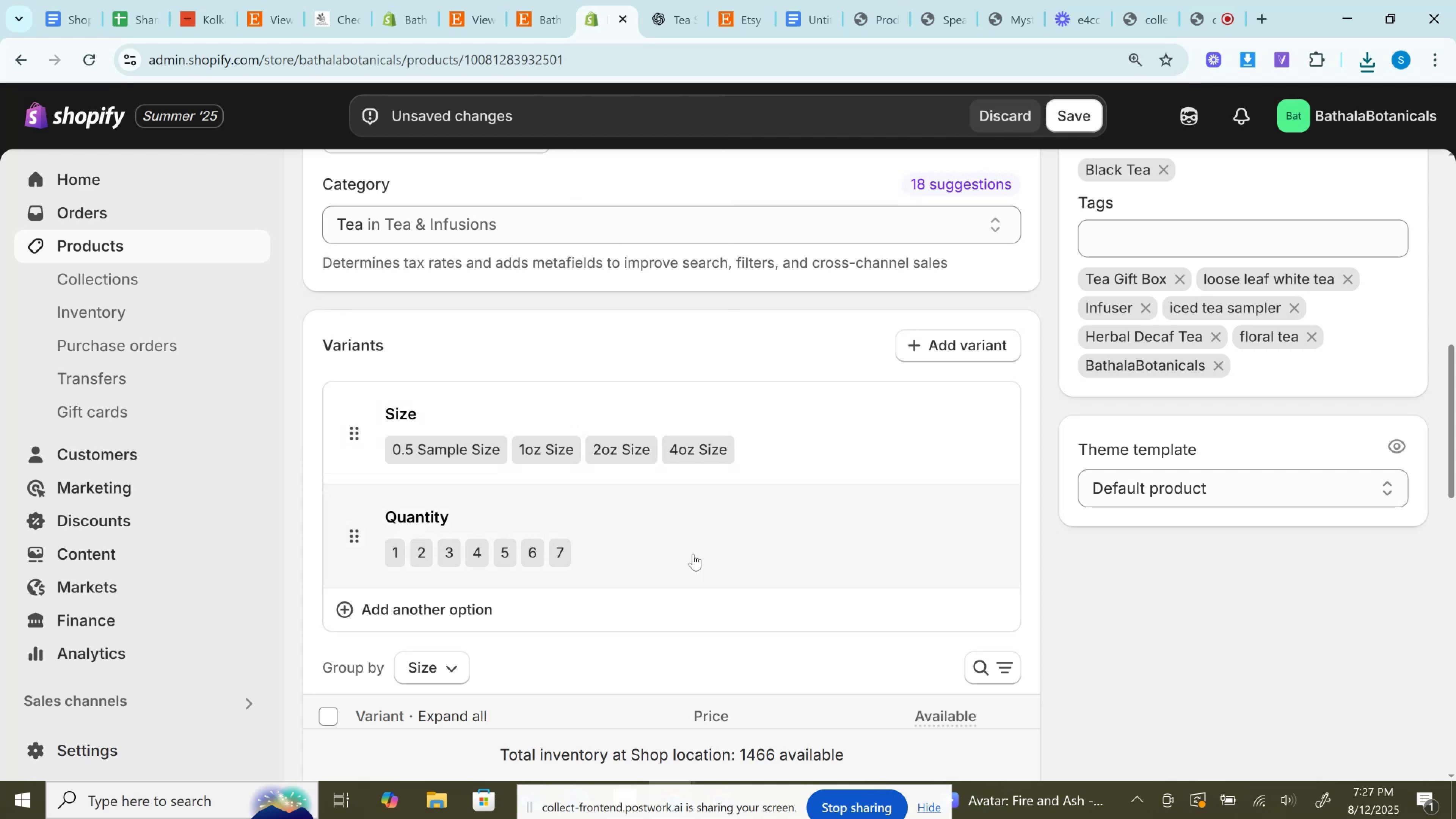 
left_click([693, 554])
 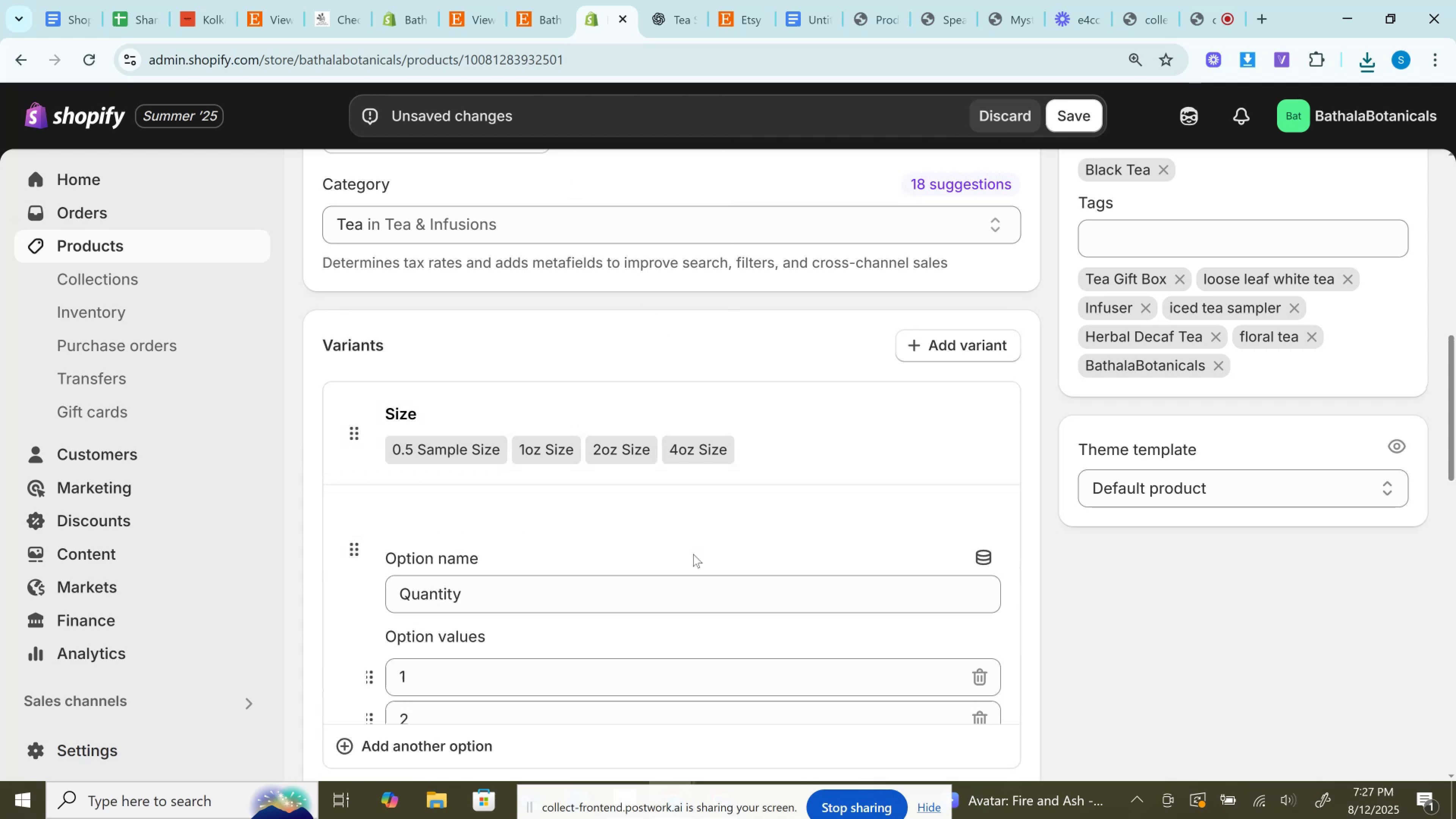 
scroll: coordinate [693, 554], scroll_direction: down, amount: 4.0
 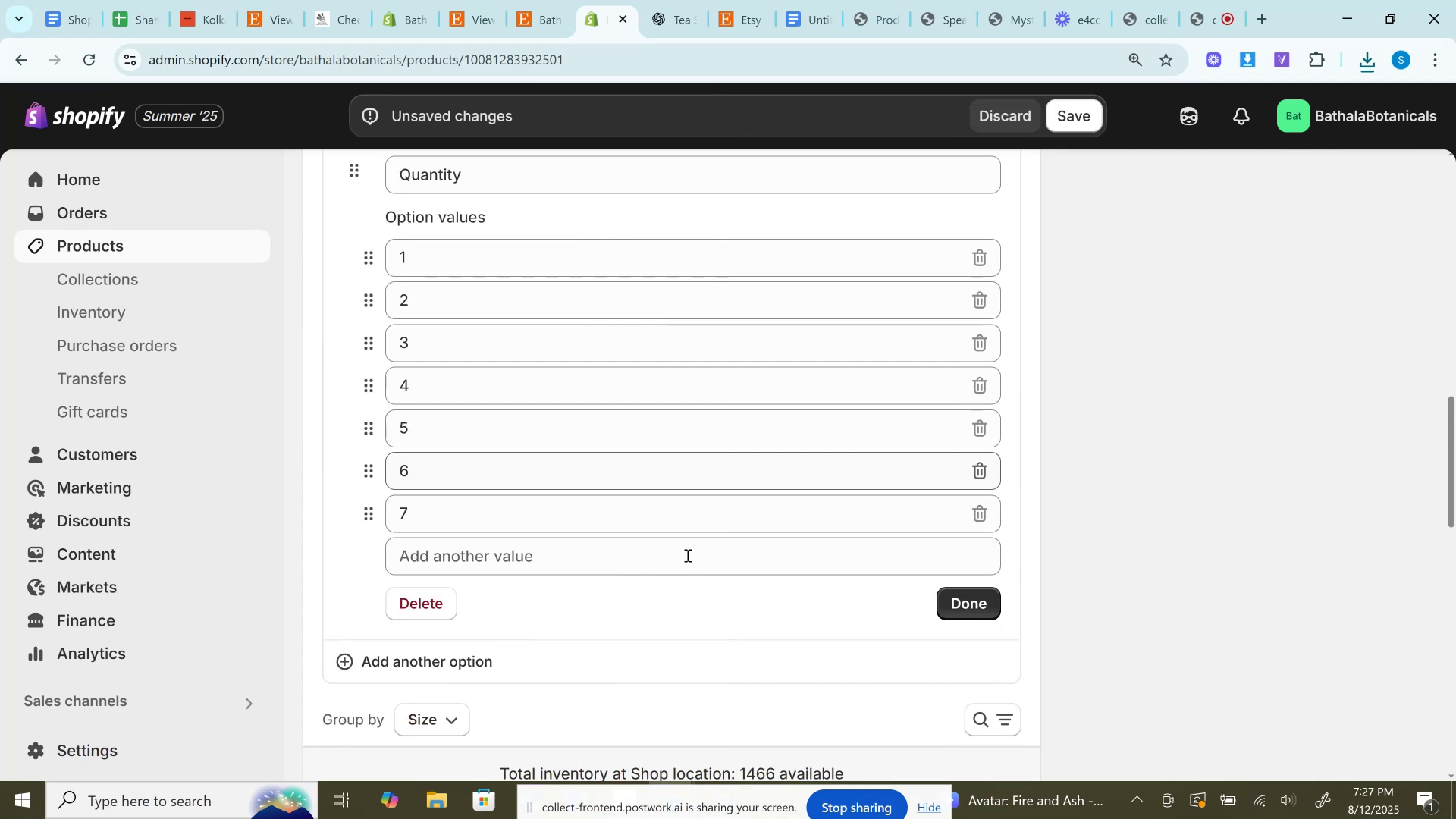 
left_click([686, 555])
 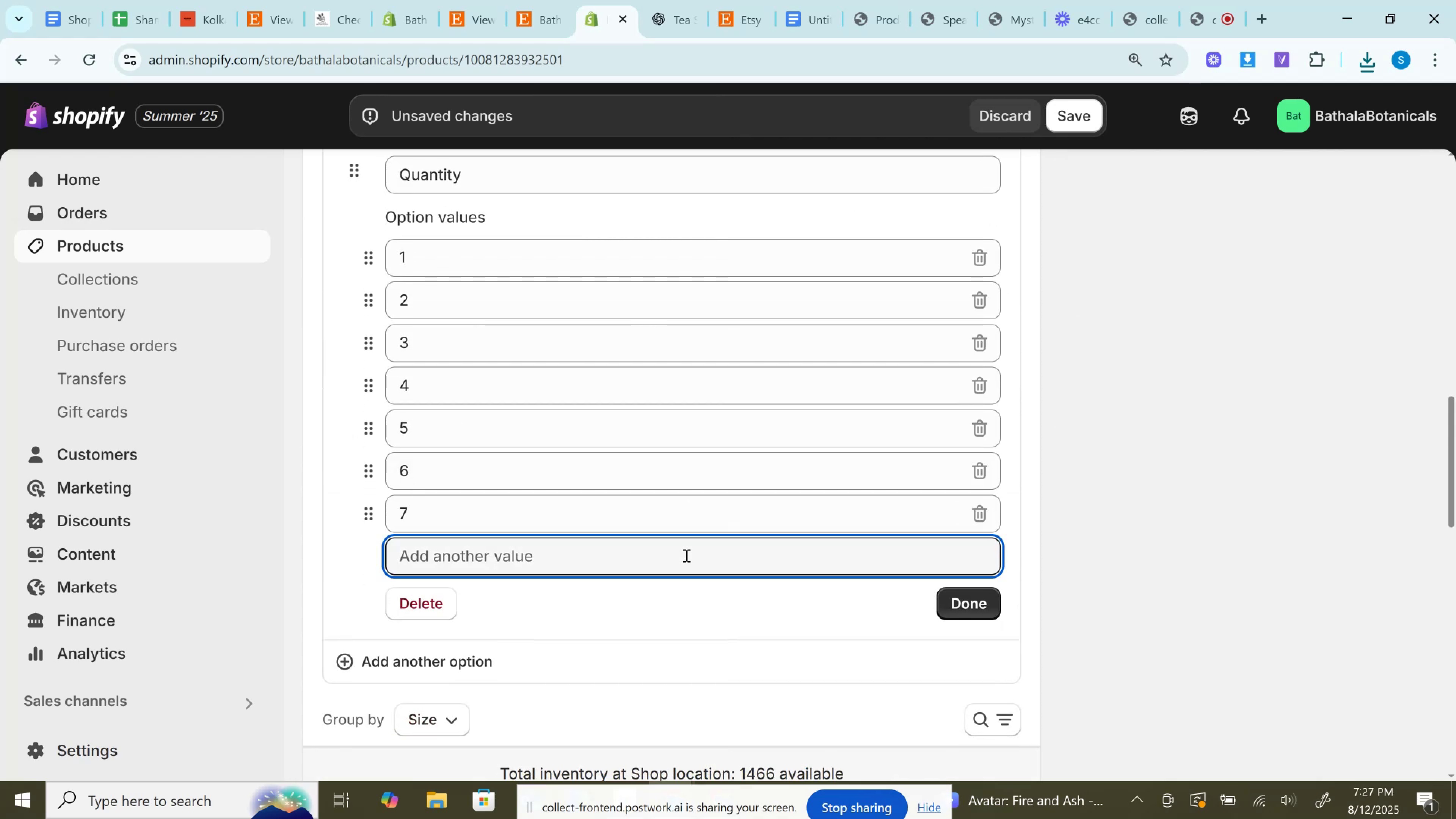 
key(8)
 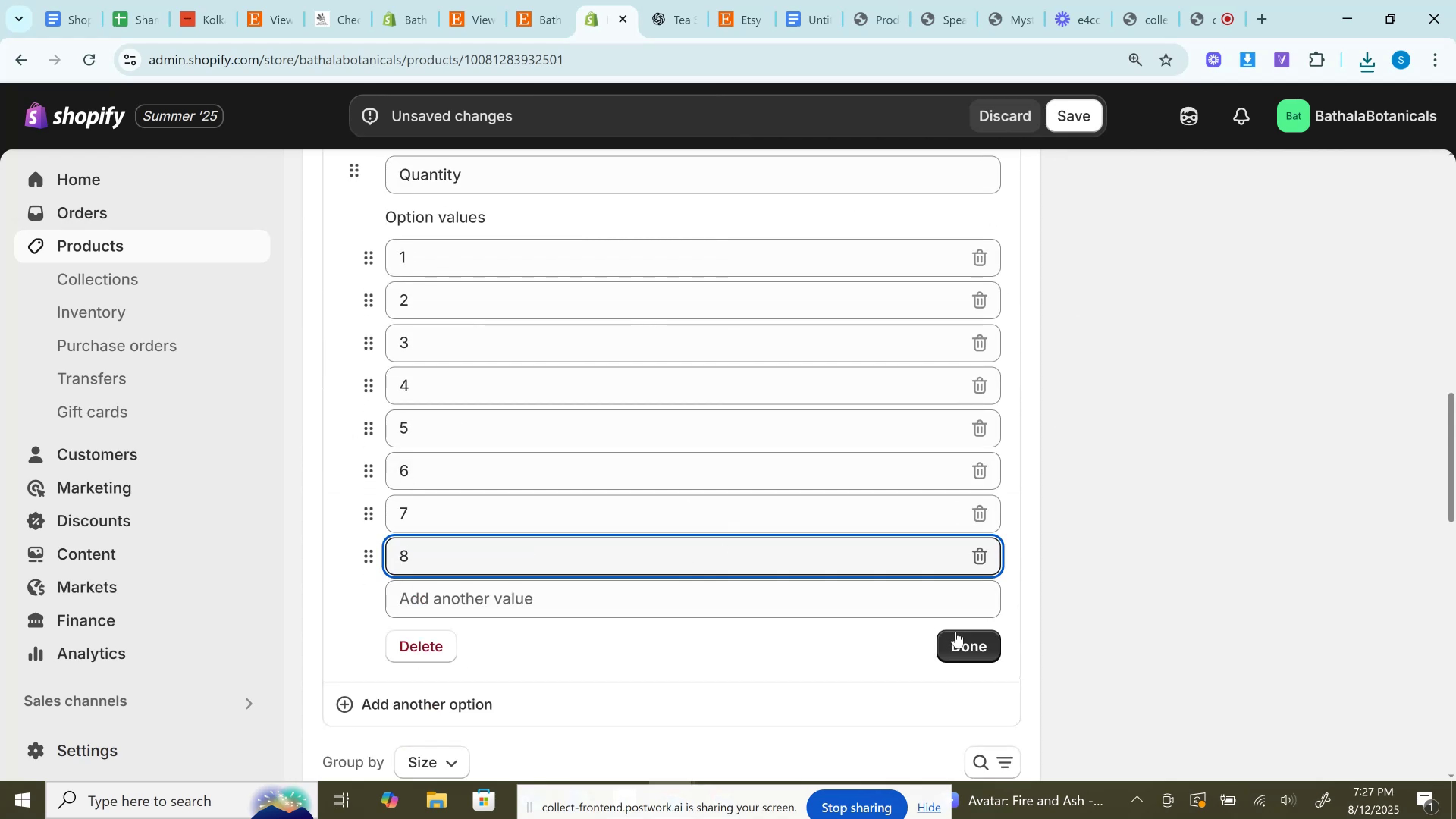 
left_click([964, 645])
 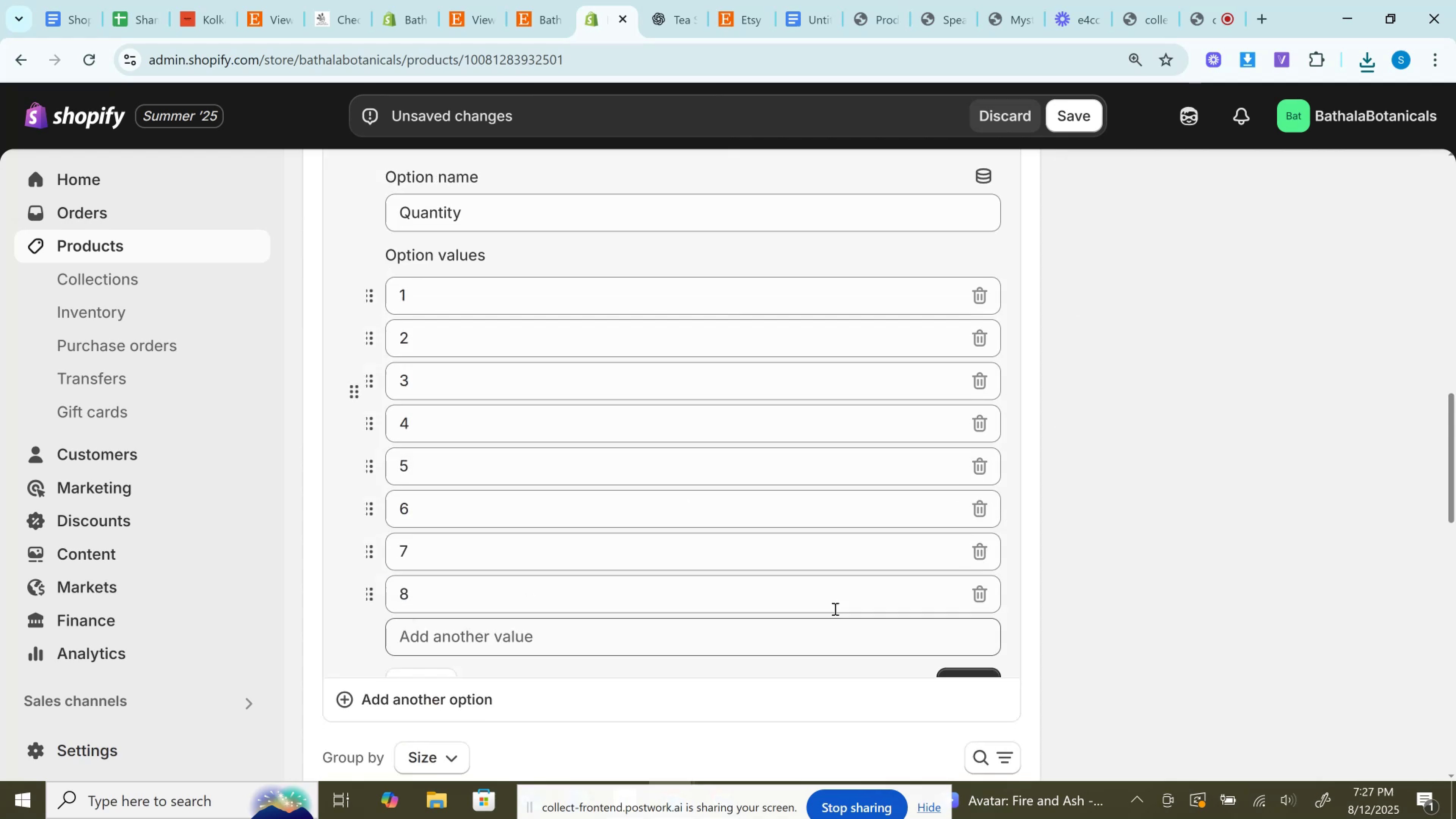 
scroll: coordinate [806, 602], scroll_direction: down, amount: 3.0
 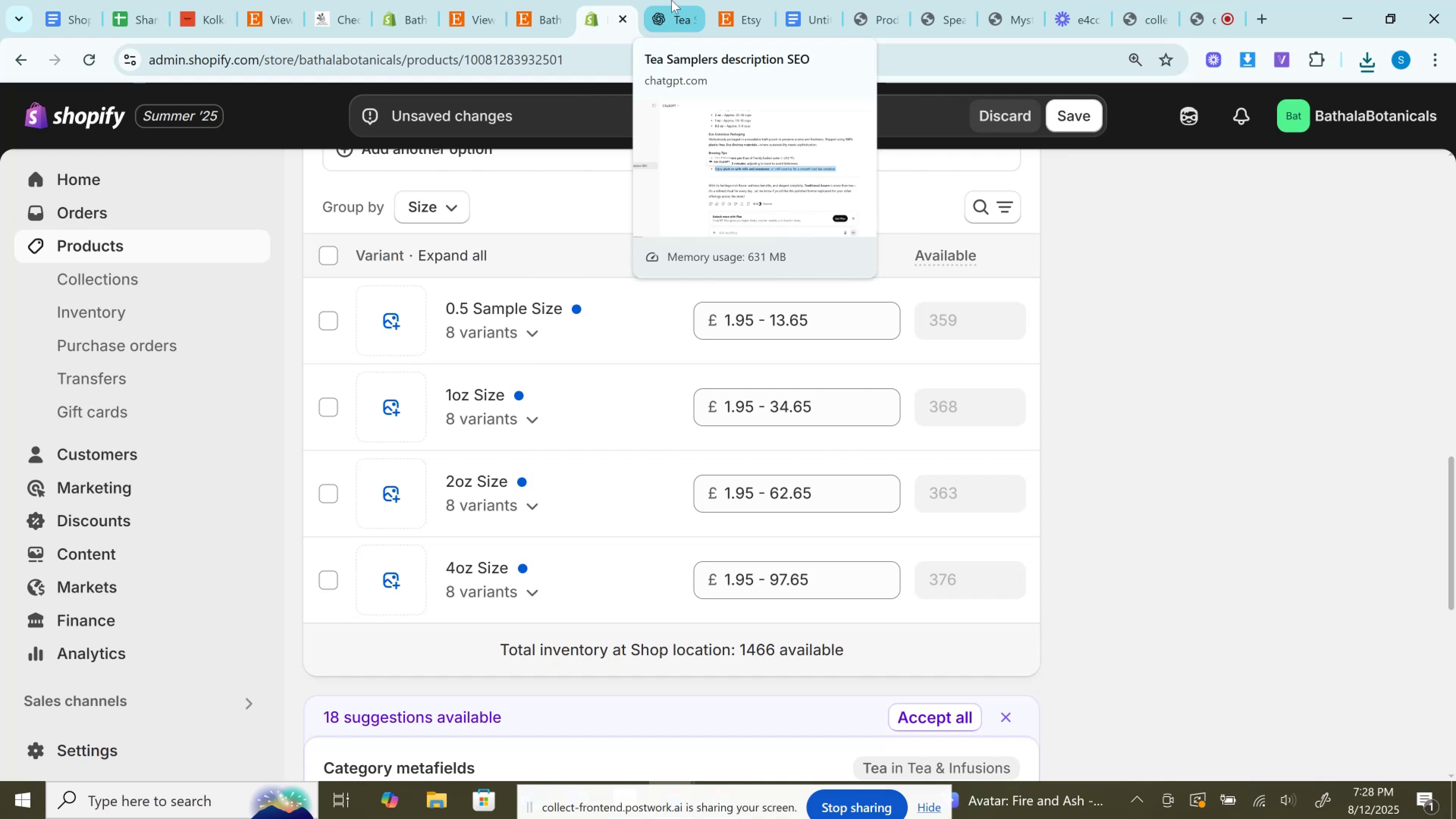 
wait(17.36)
 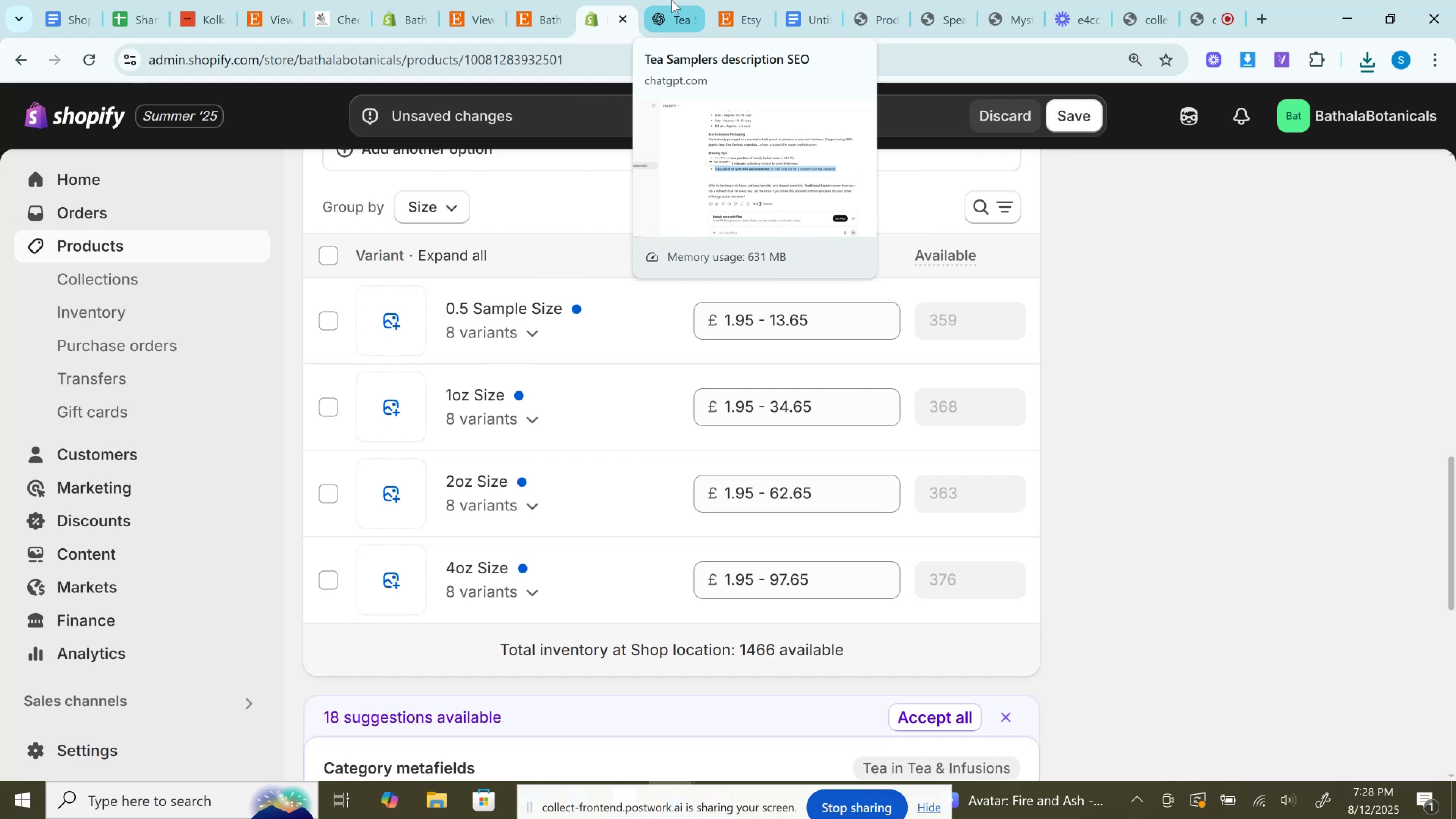 
left_click([538, 335])
 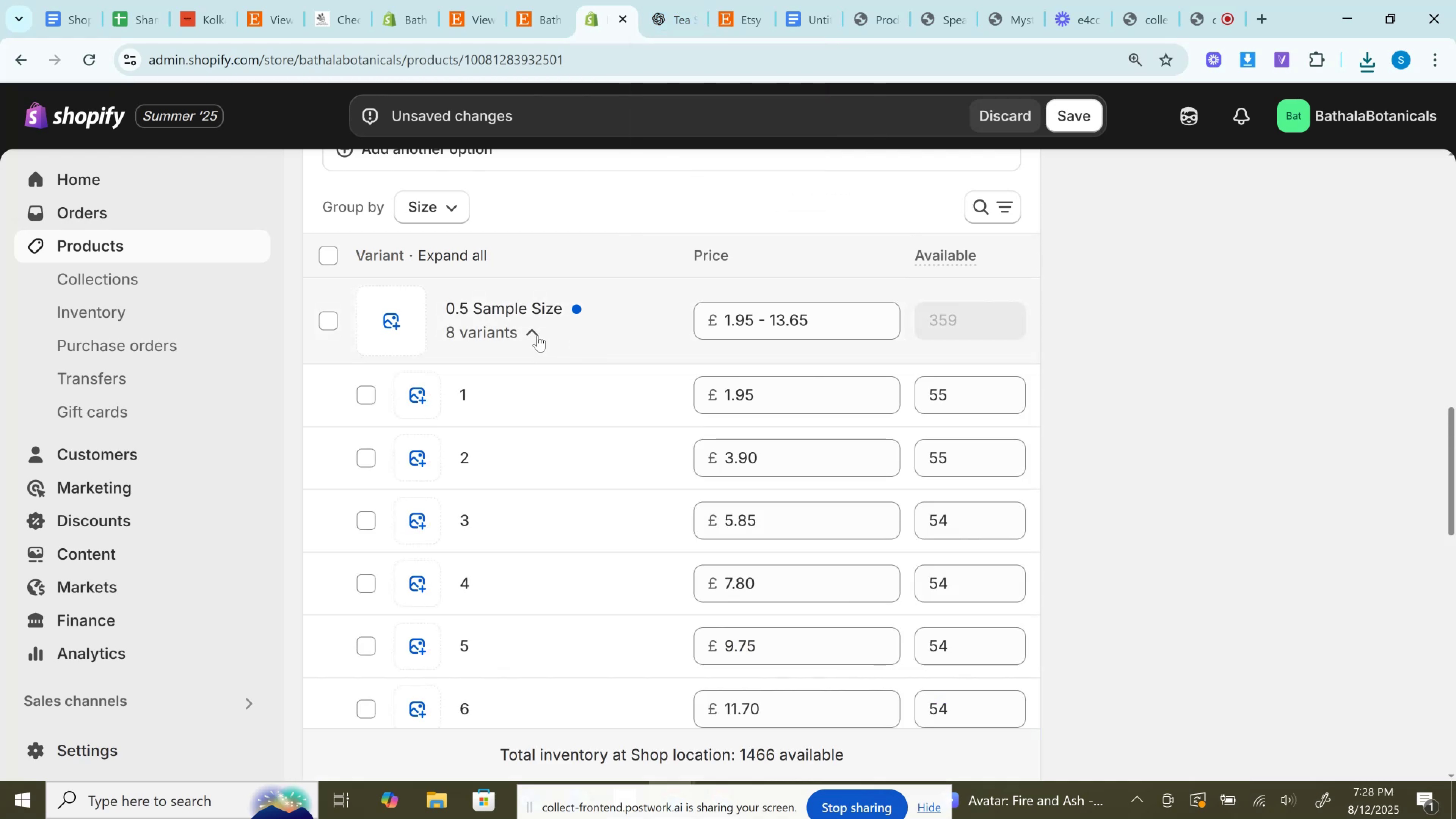 
scroll: coordinate [538, 335], scroll_direction: down, amount: 3.0
 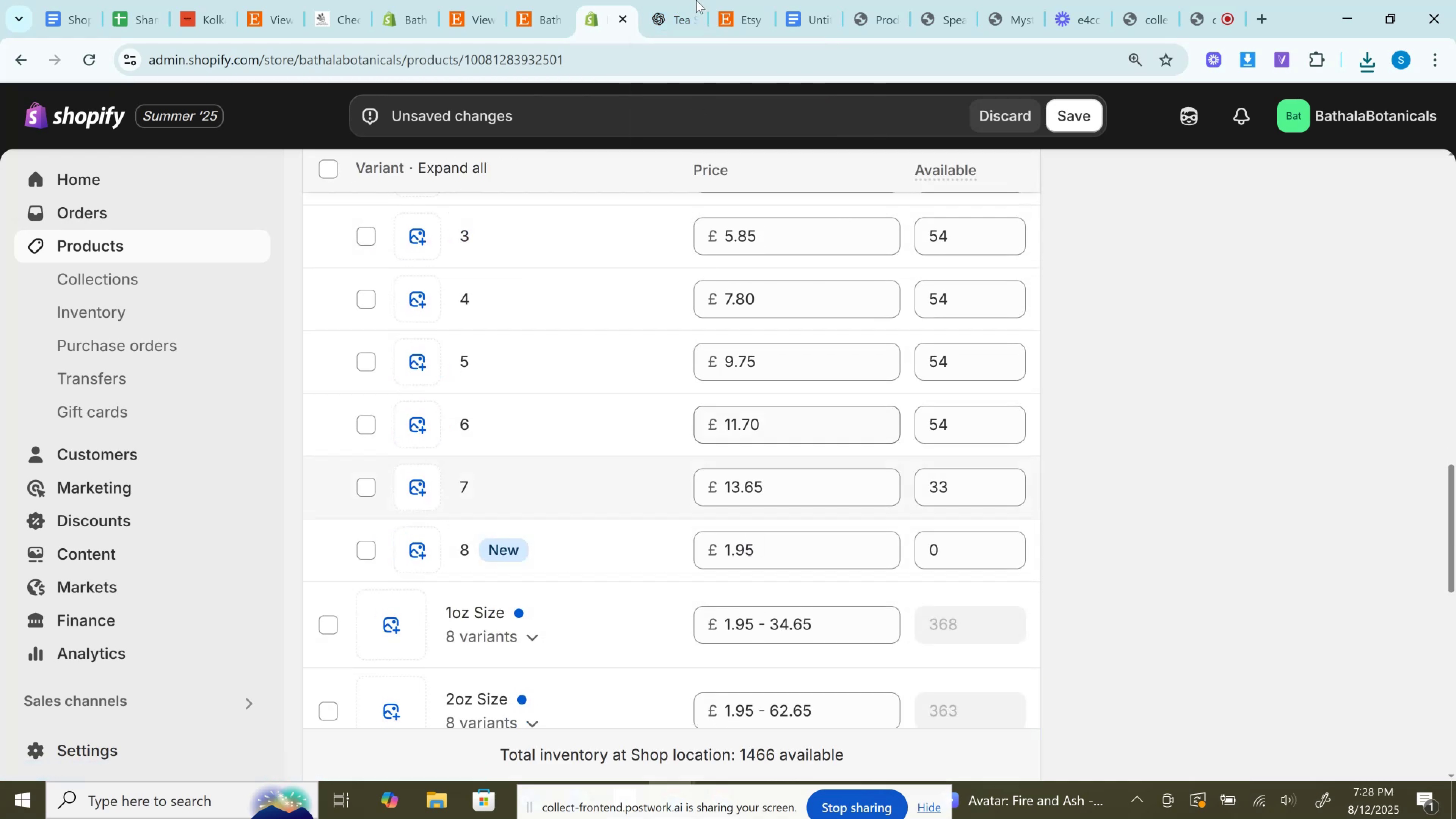 
left_click([698, 0])
 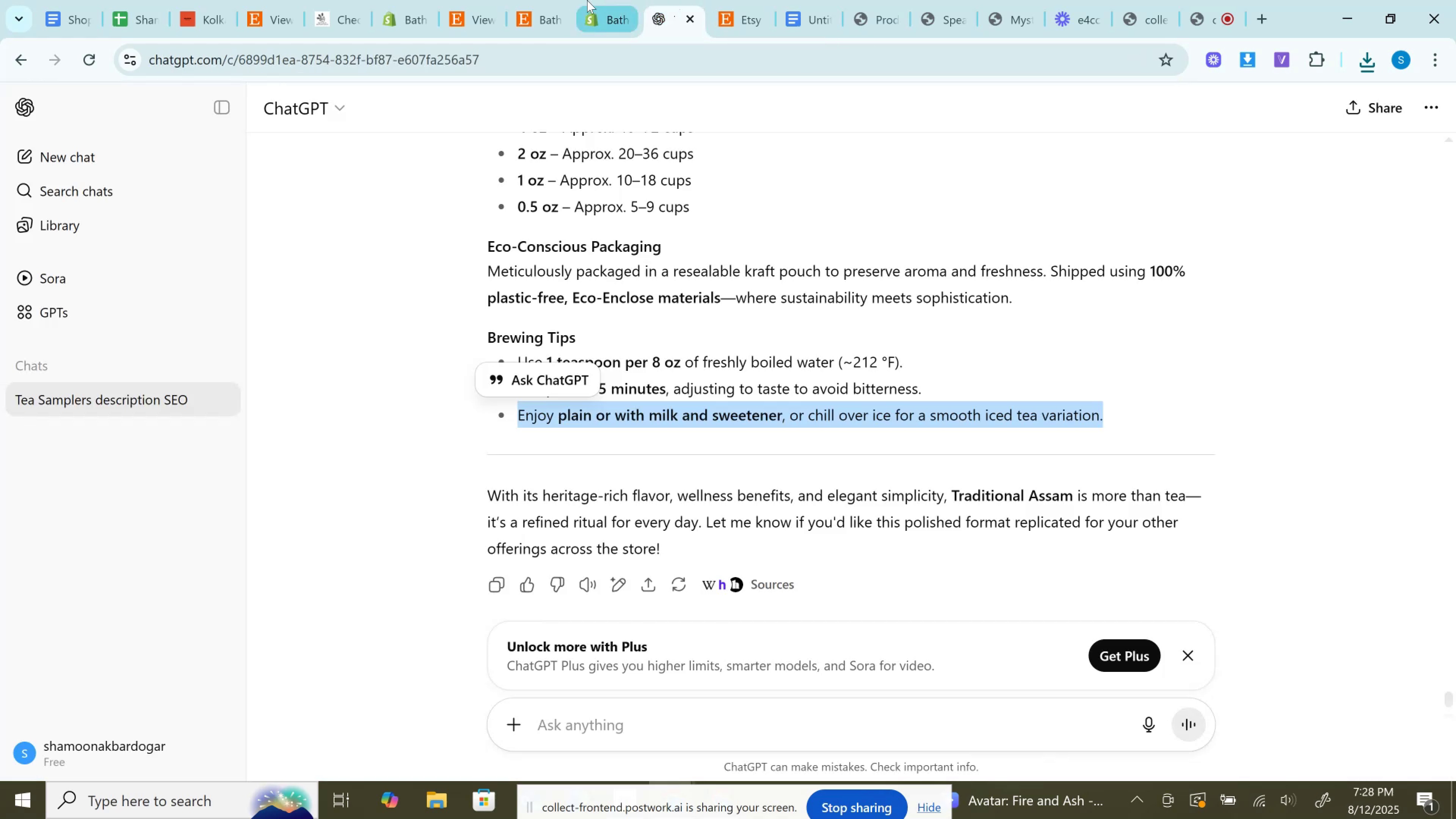 
left_click([577, 0])
 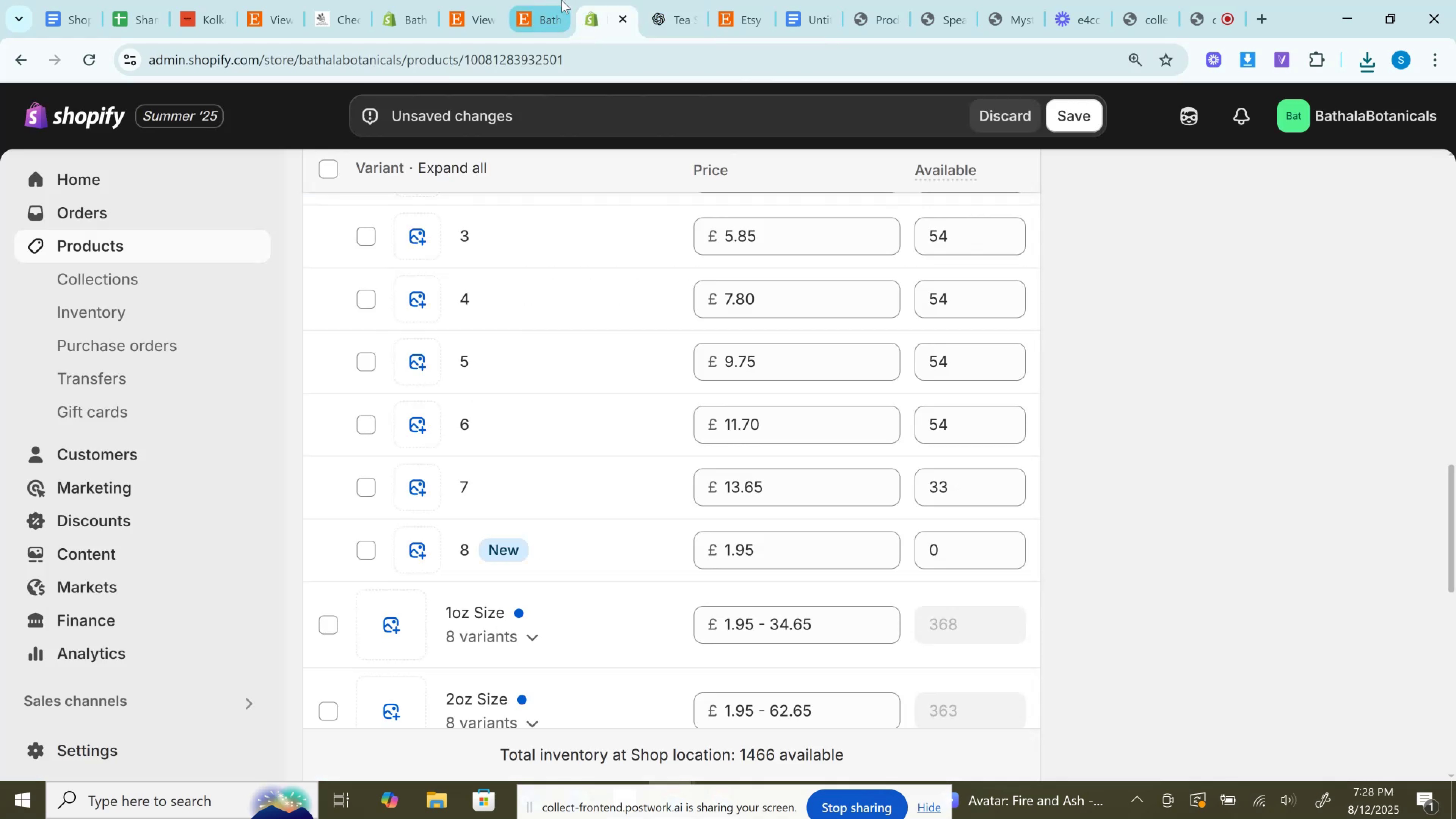 
left_click([561, 0])
 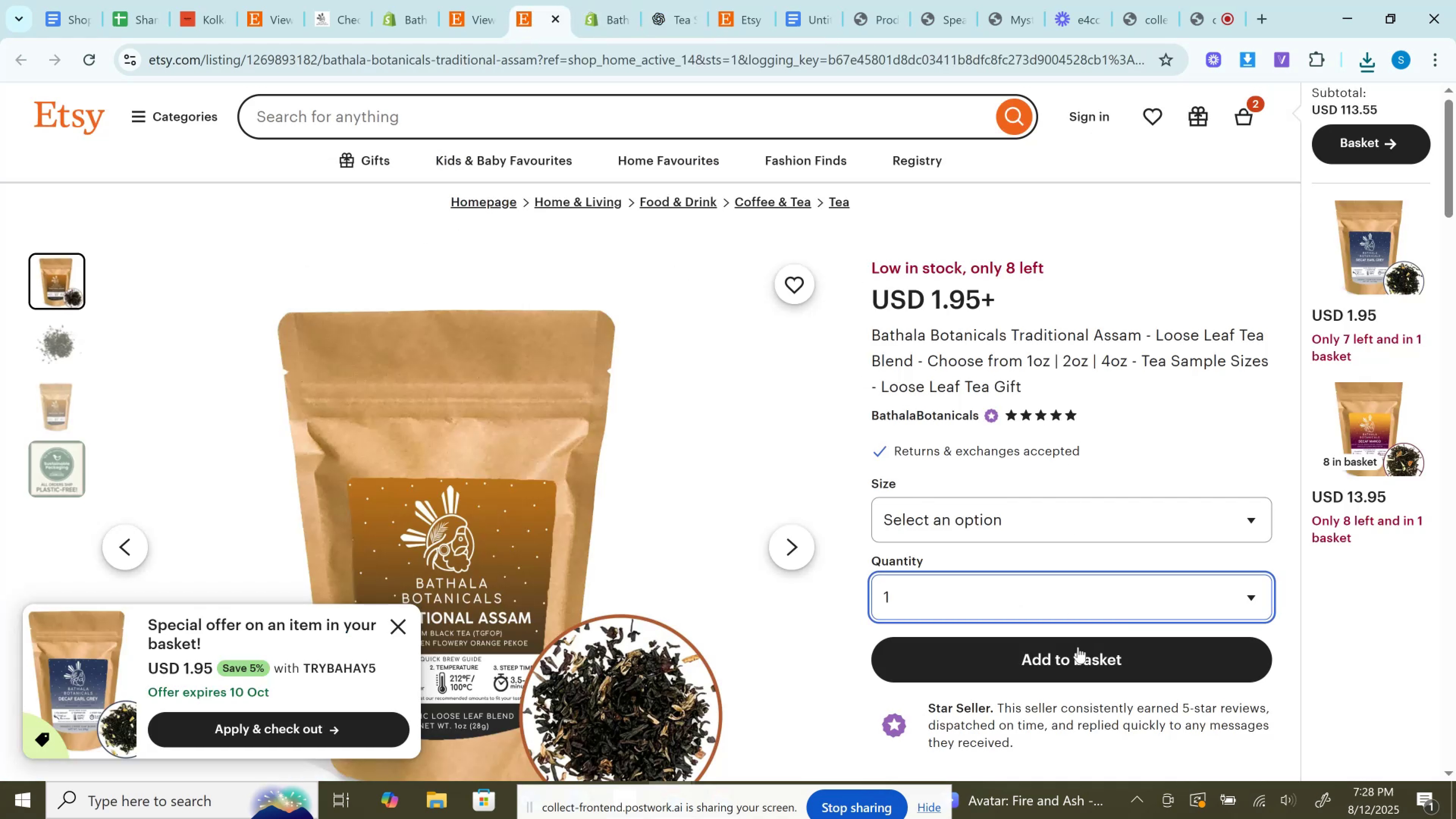 
left_click([1078, 660])
 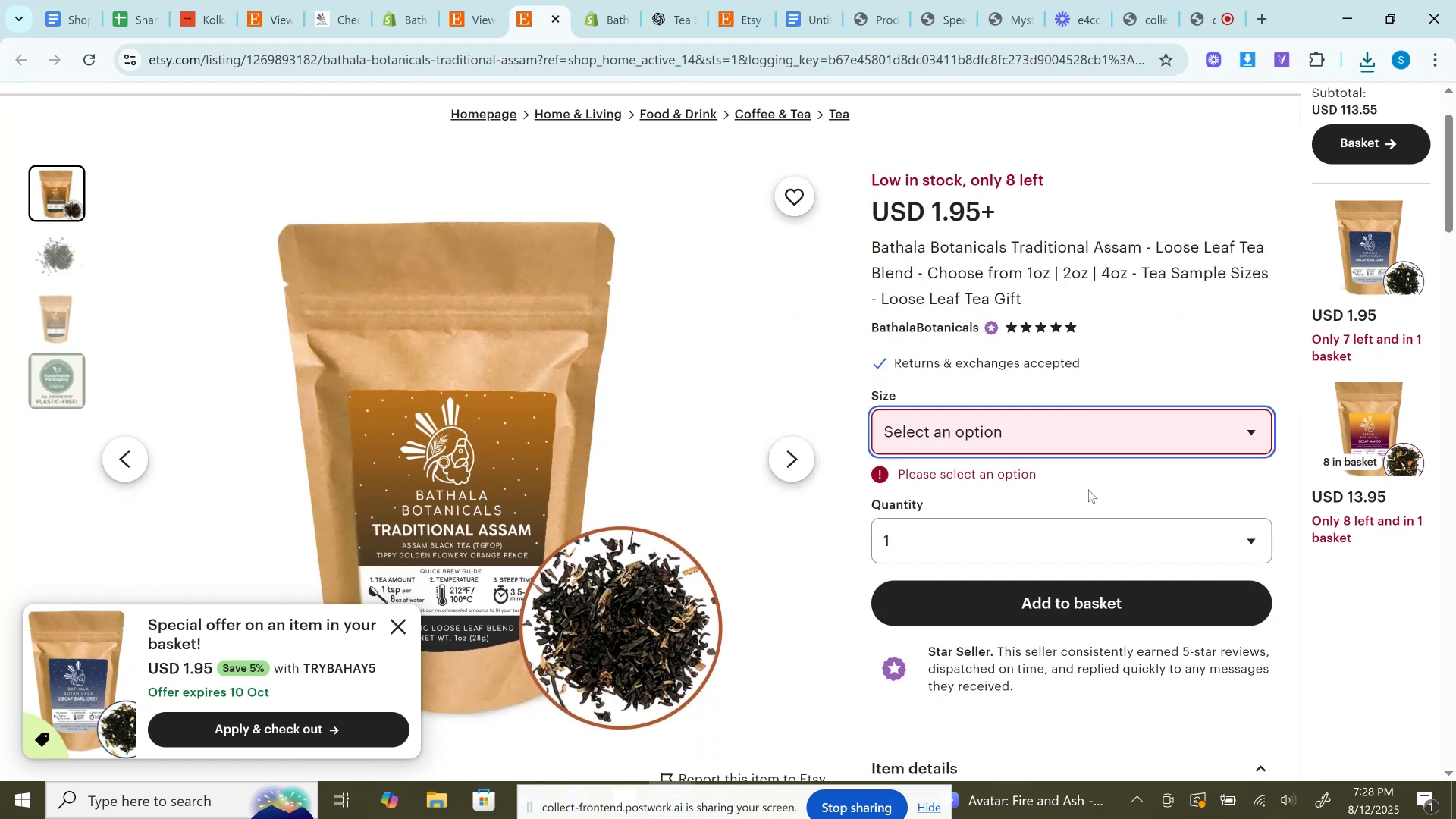 
left_click([1020, 430])
 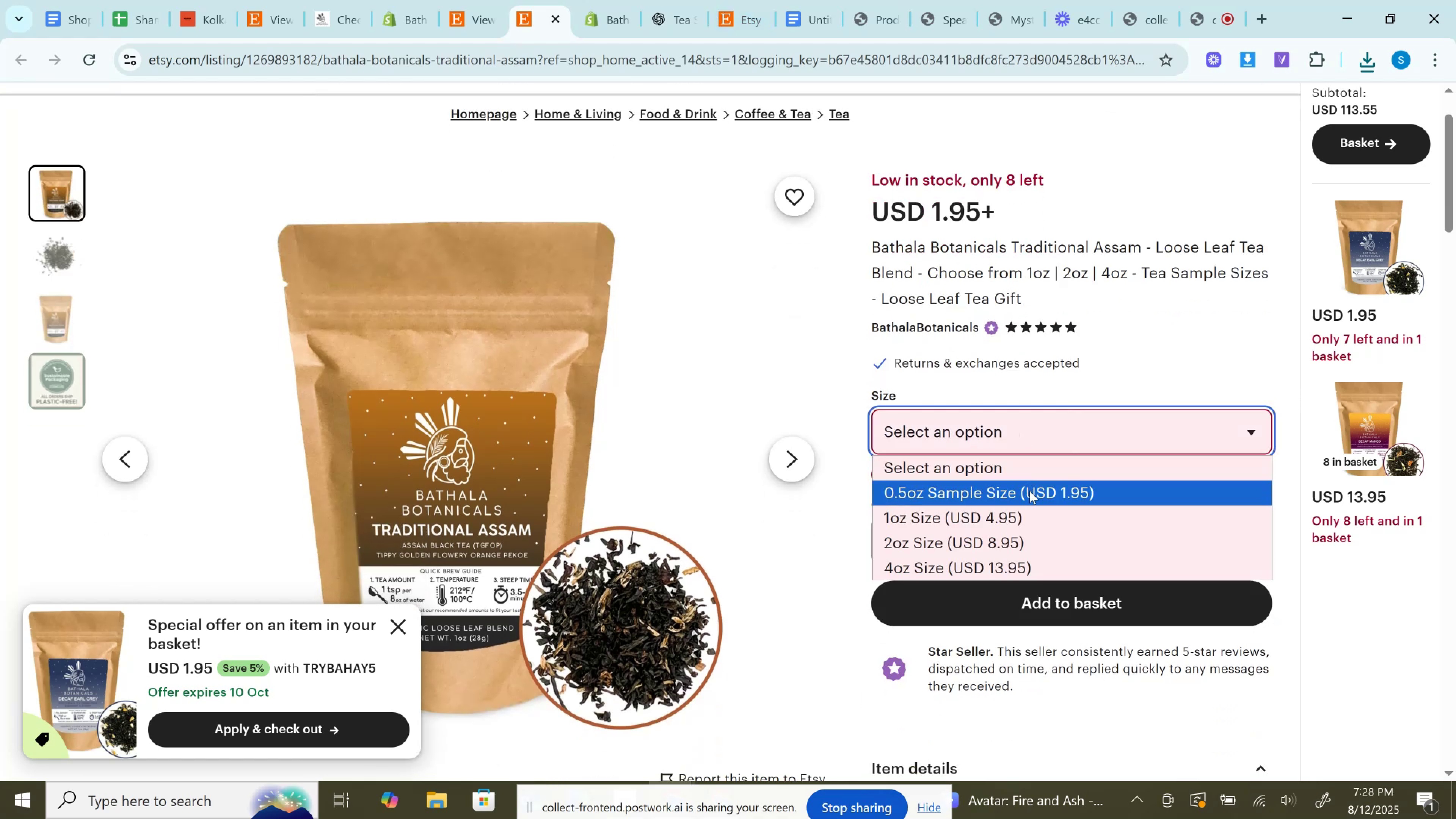 
left_click([1029, 491])
 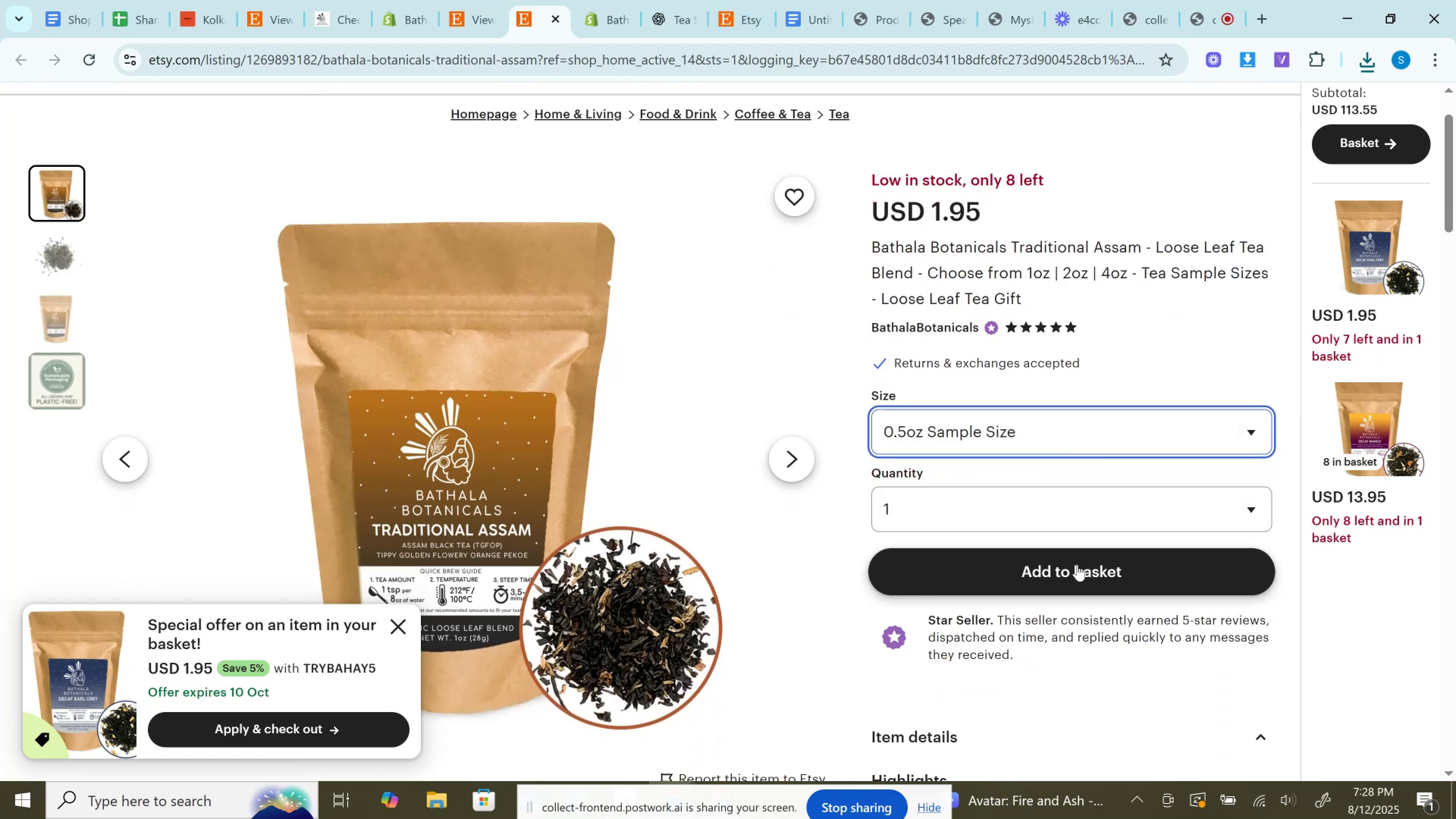 
left_click([1077, 566])
 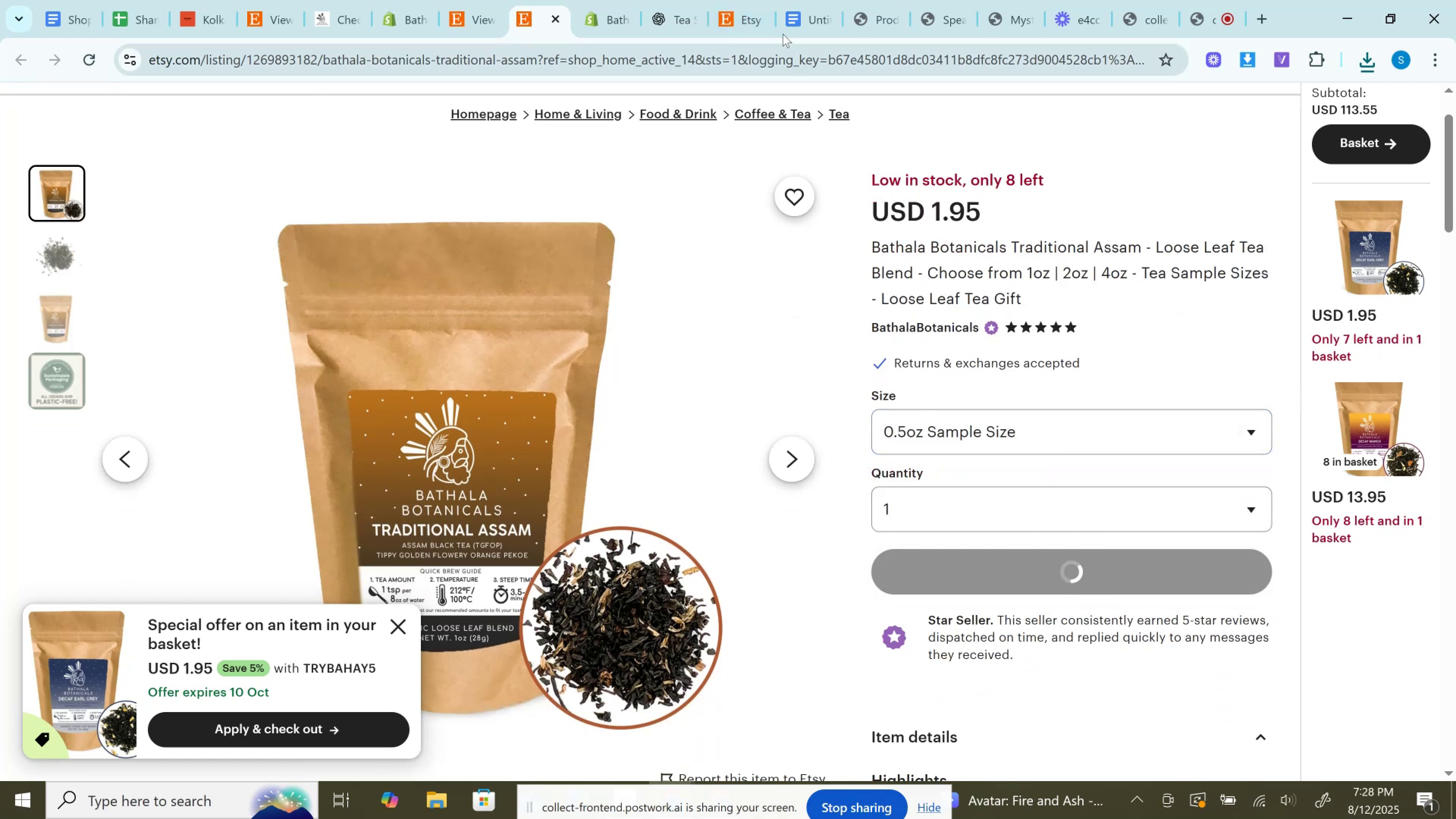 
mouse_move([740, 0])
 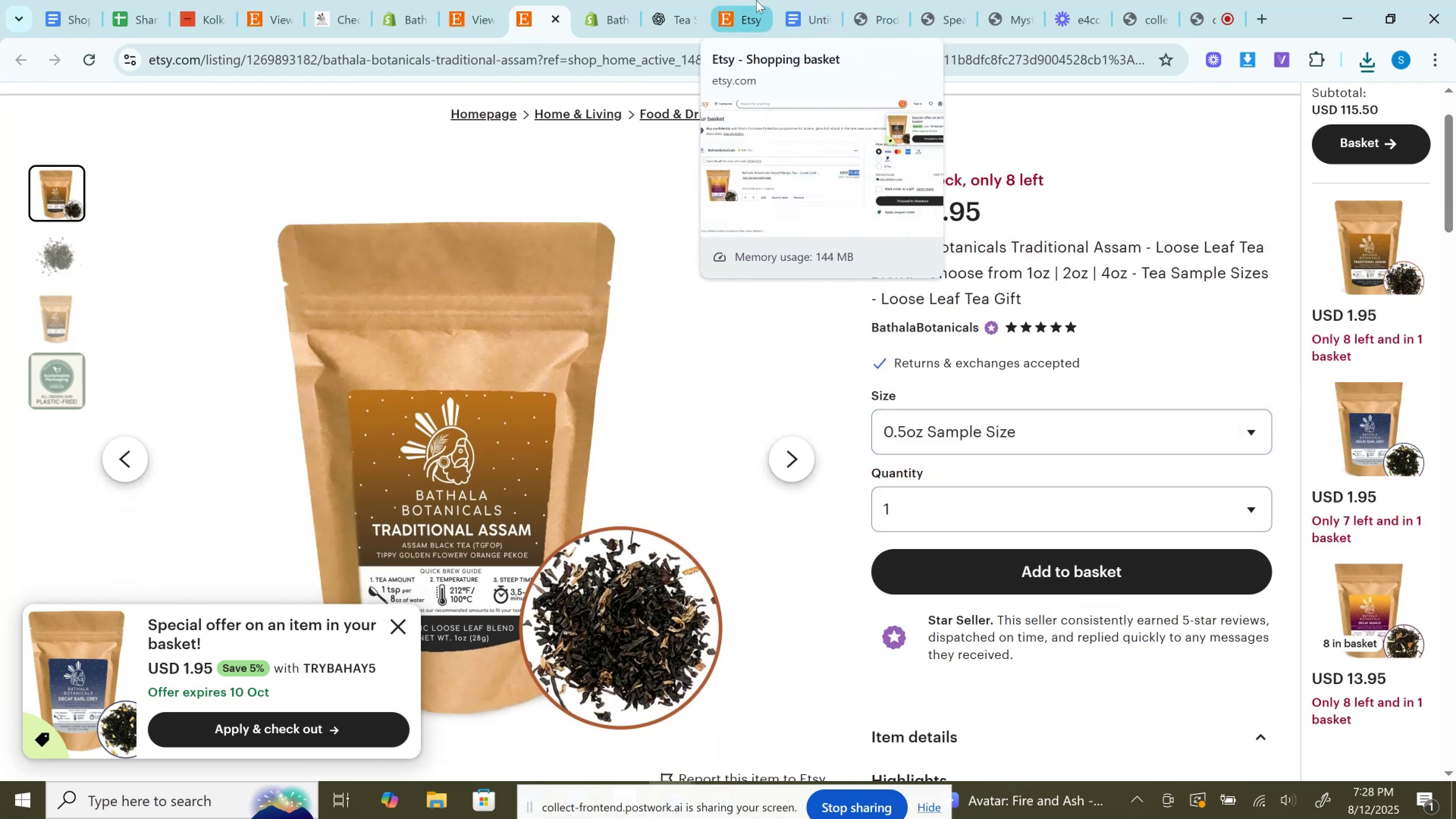 
left_click([756, 0])
 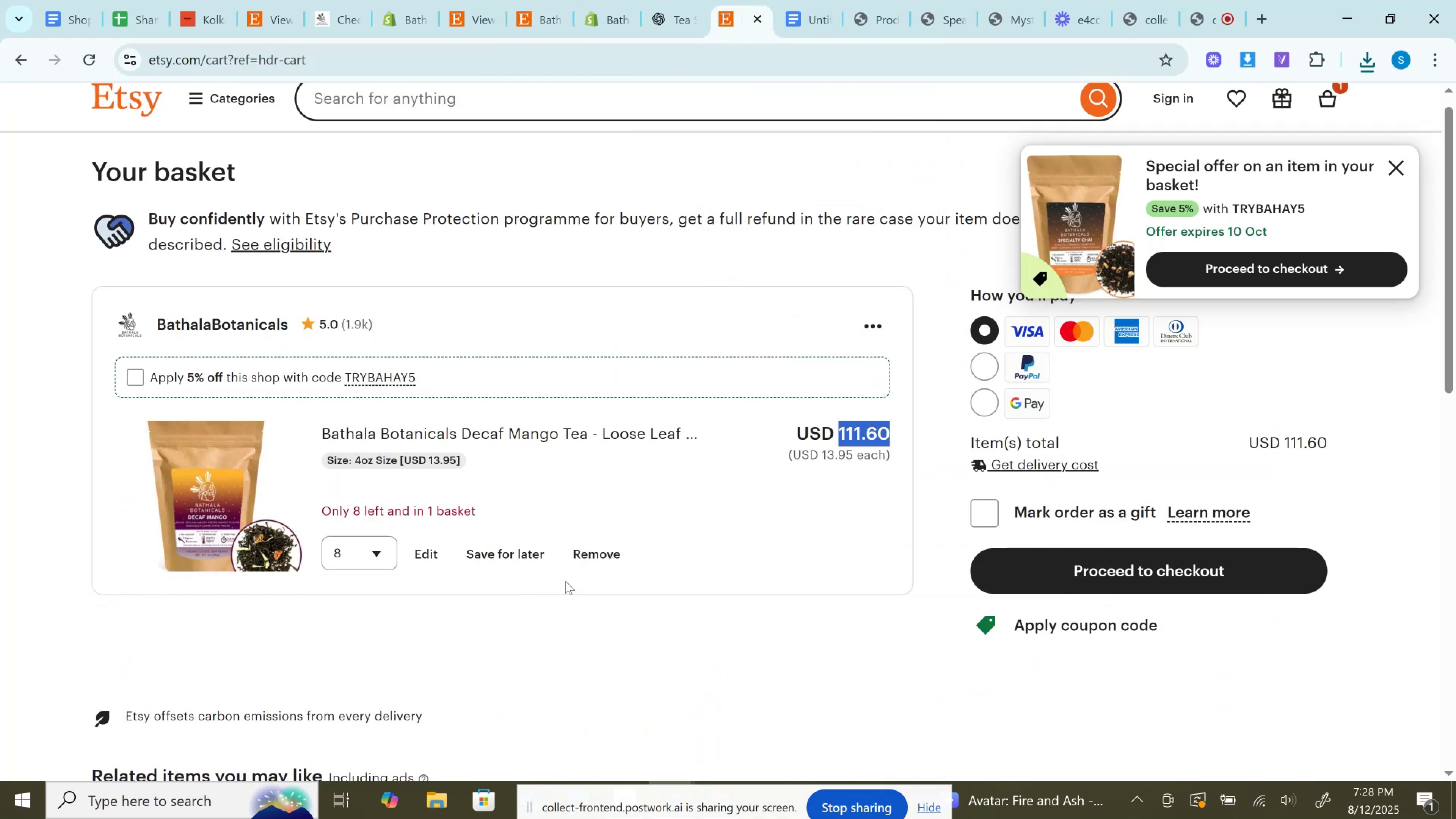 
left_click([595, 557])
 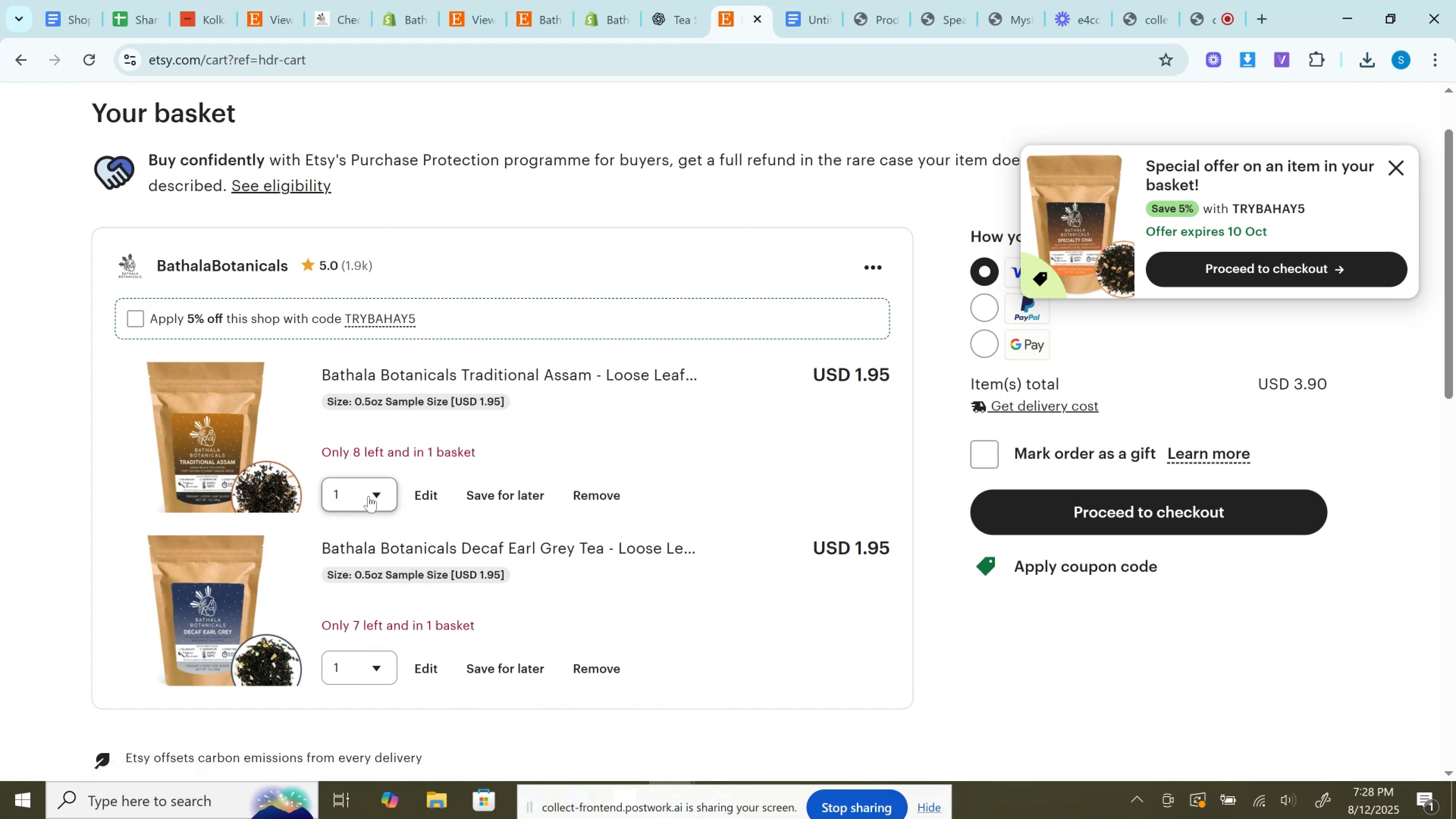 
left_click([344, 497])
 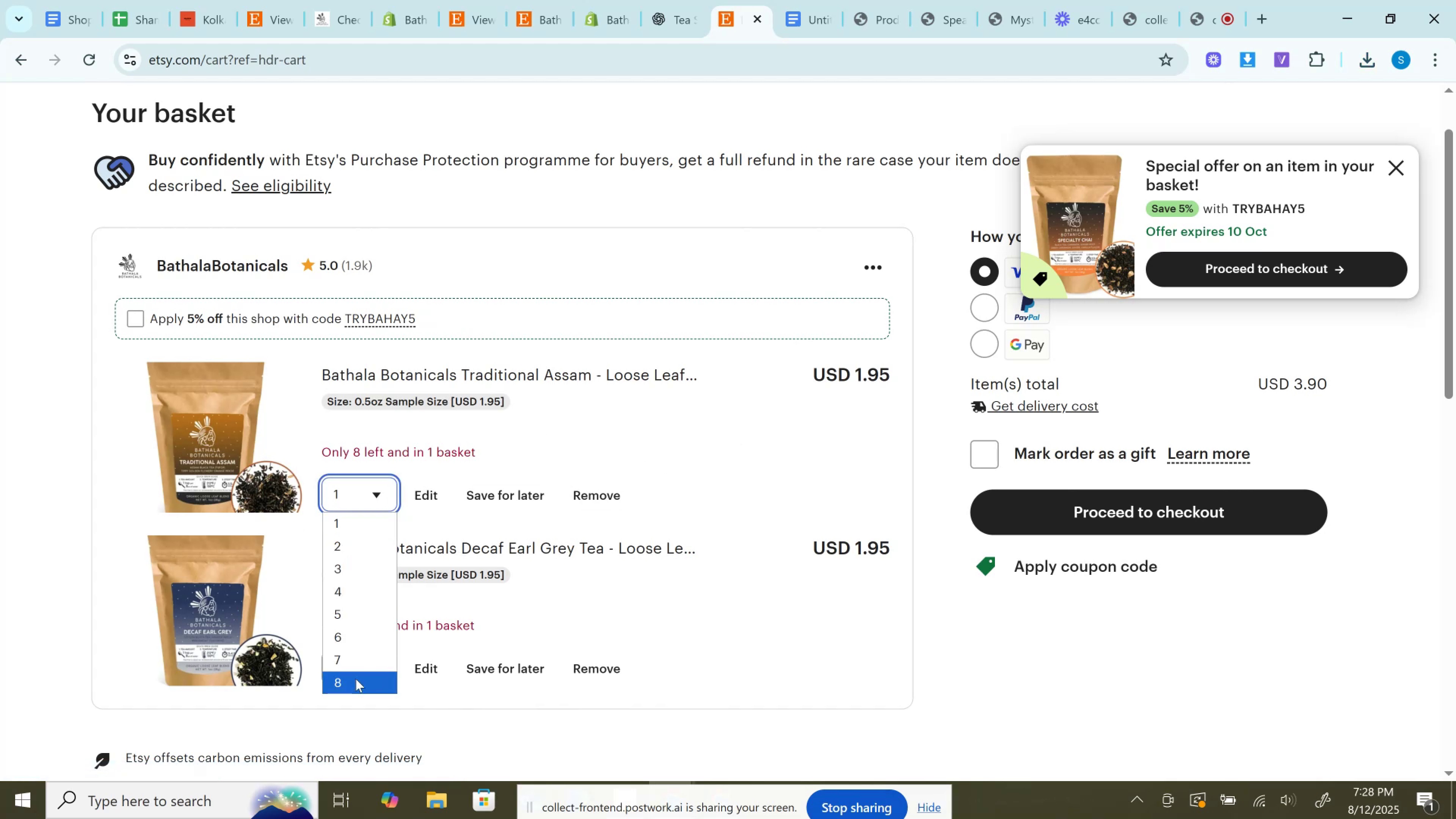 
left_click([356, 679])
 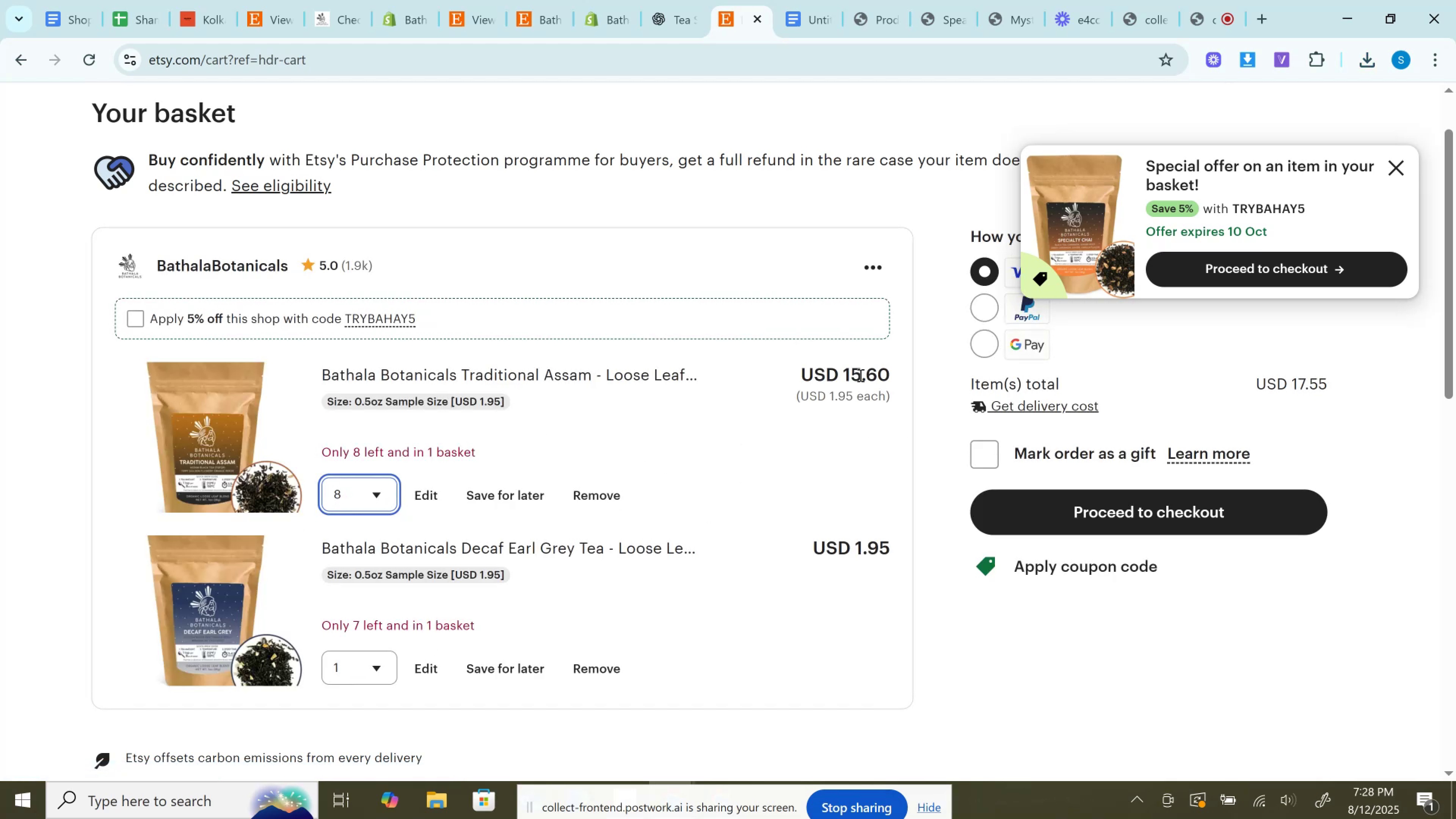 
double_click([860, 375])
 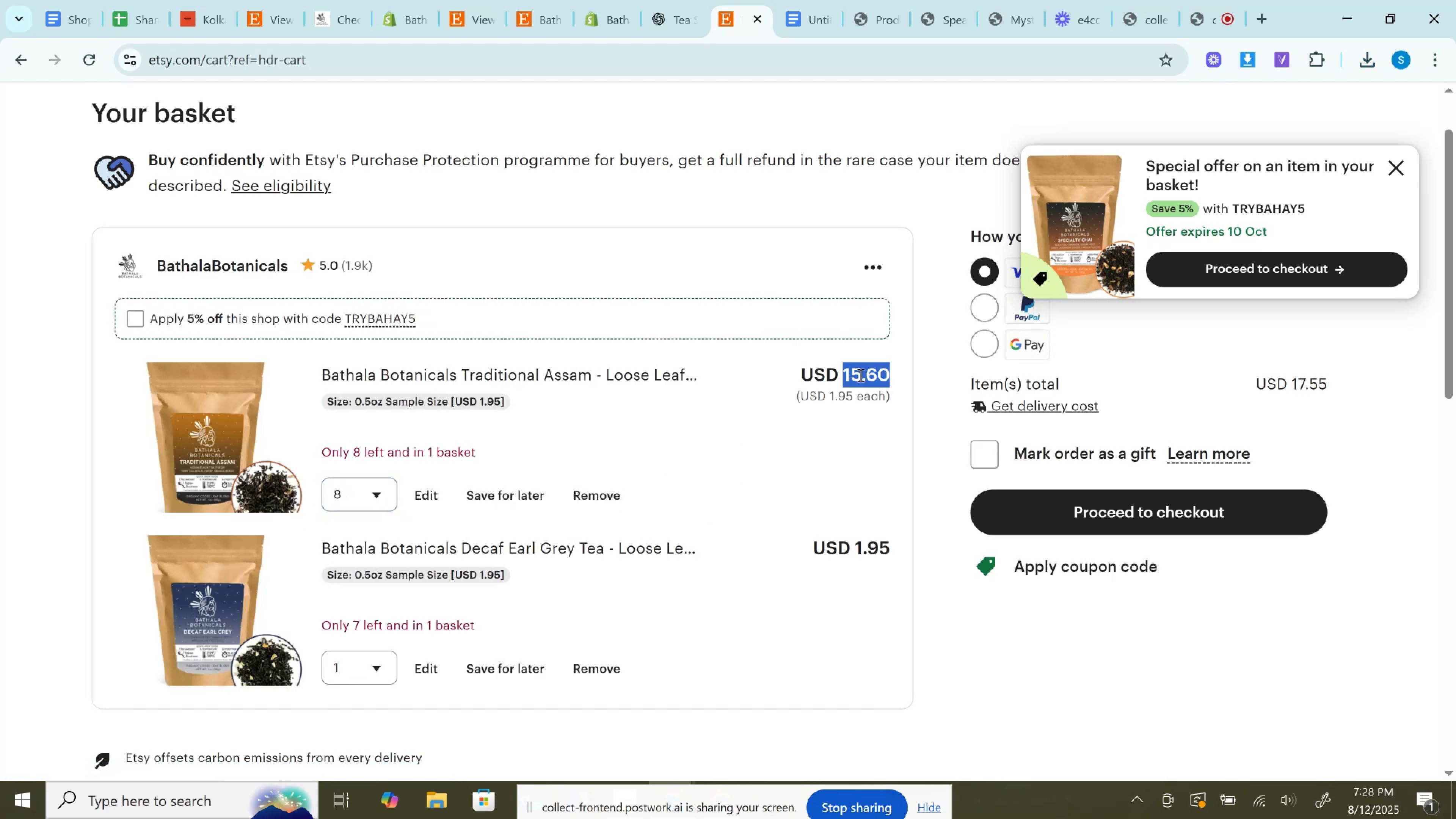 
key(Control+C)
 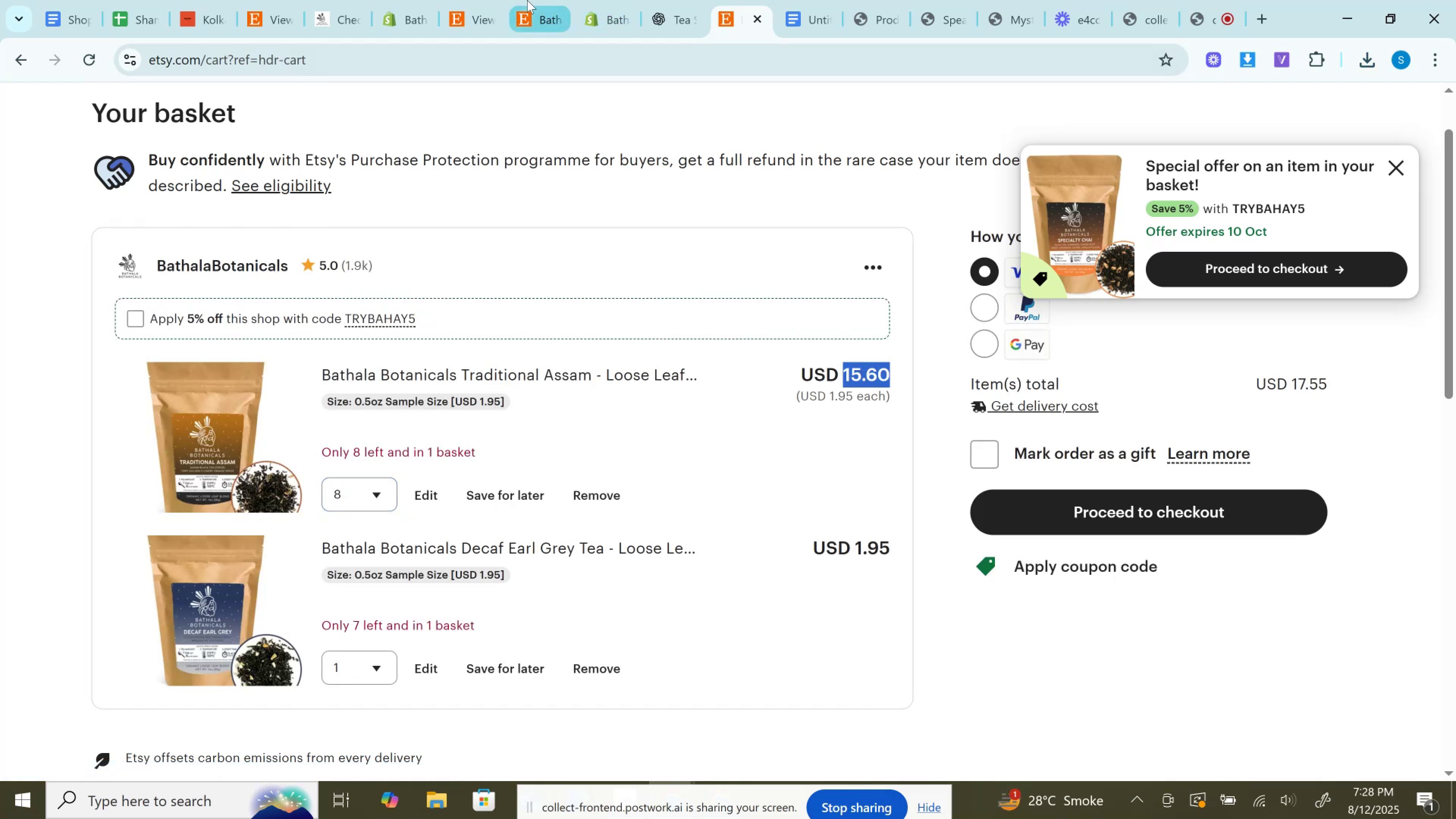 
left_click([527, 0])
 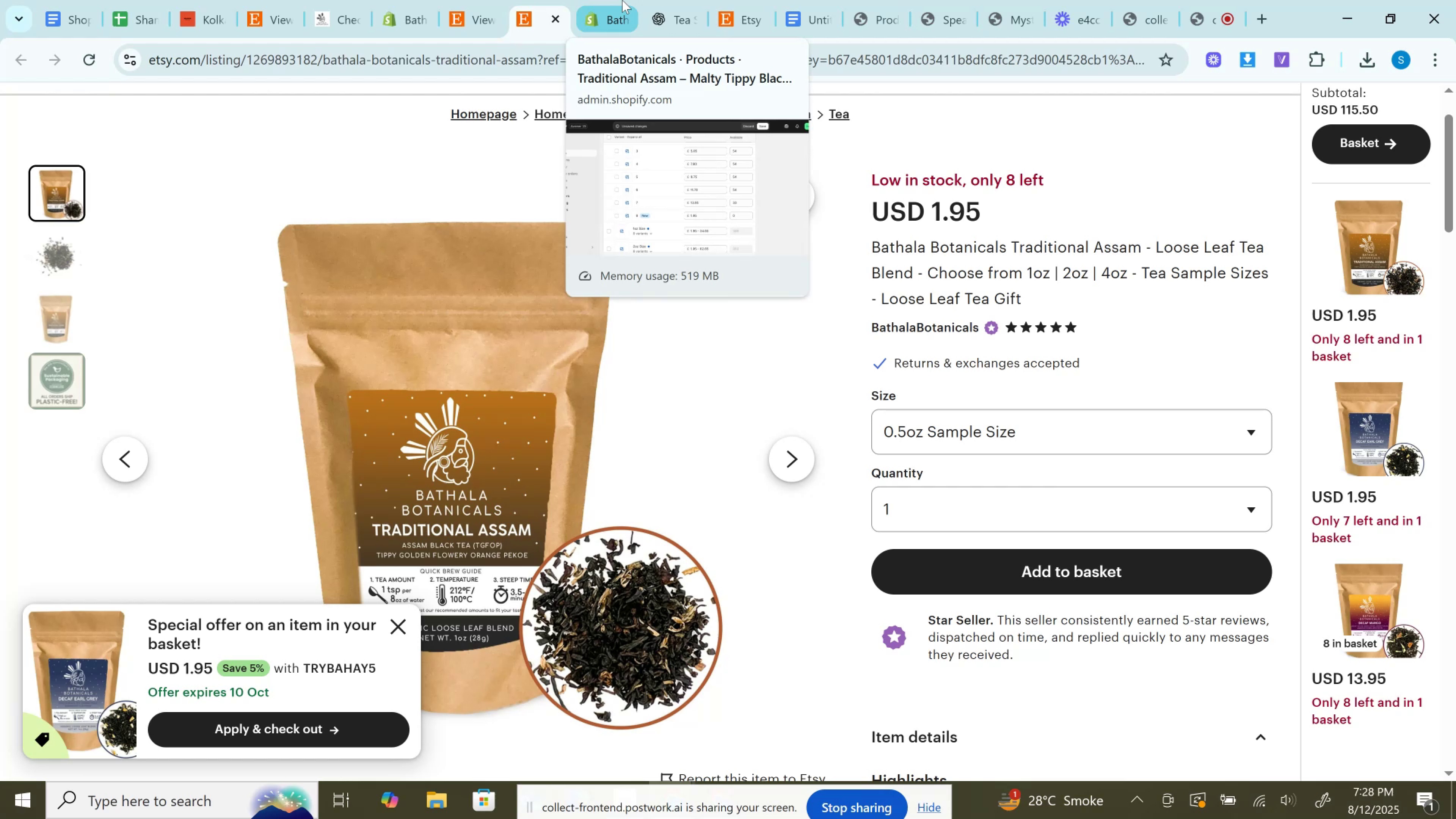 
wait(5.73)
 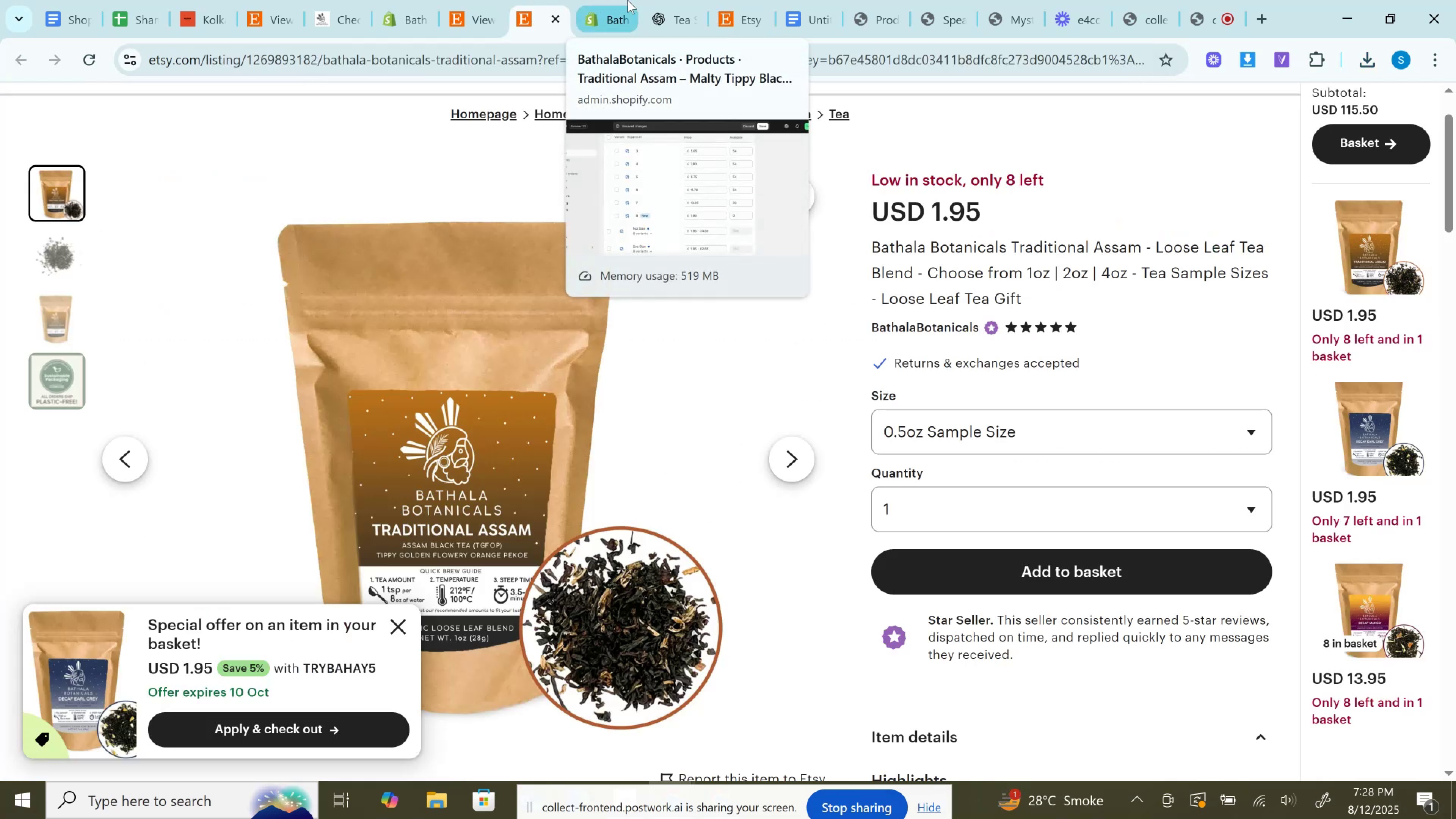 
left_click([627, 0])
 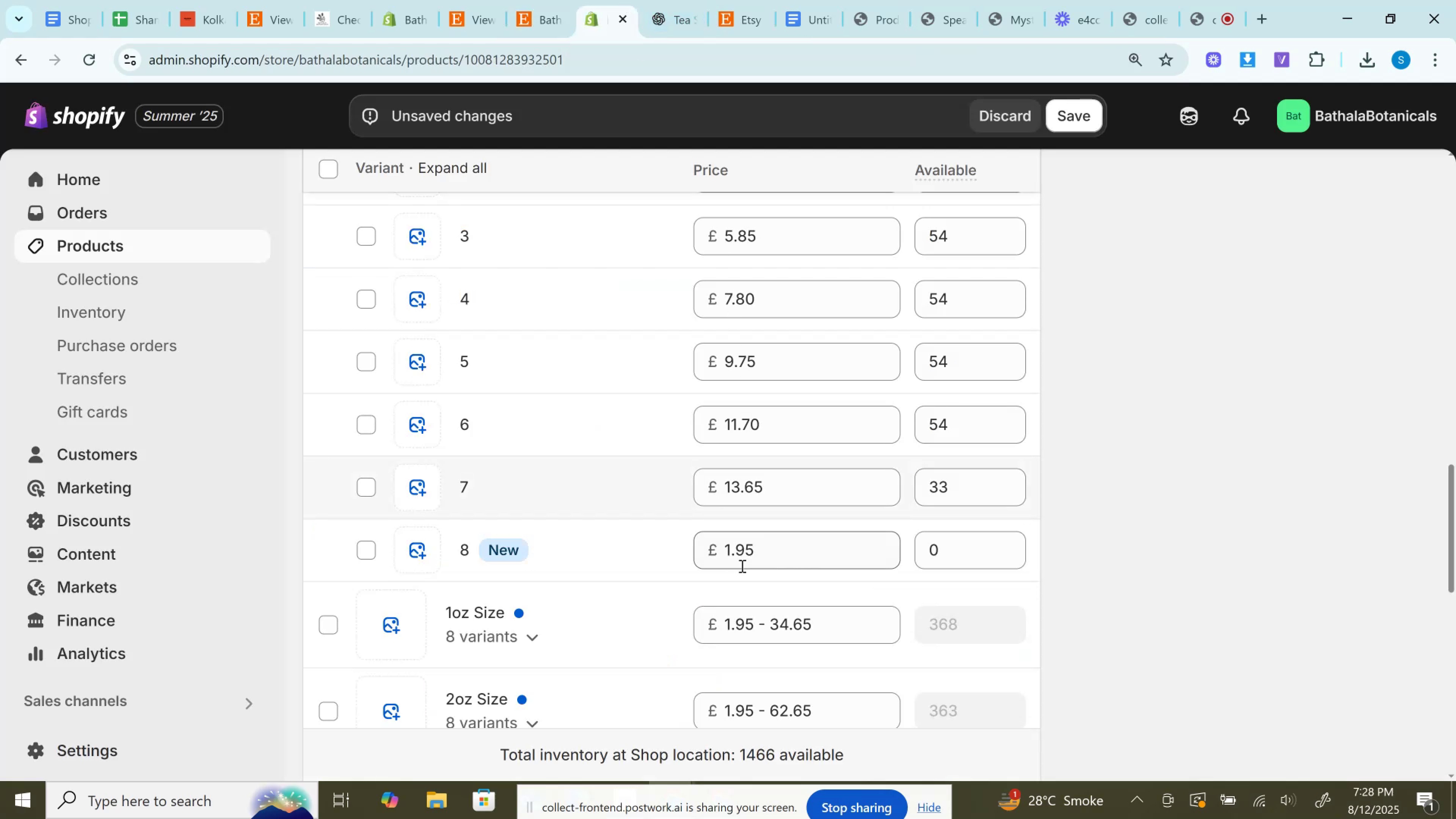 
left_click([768, 547])
 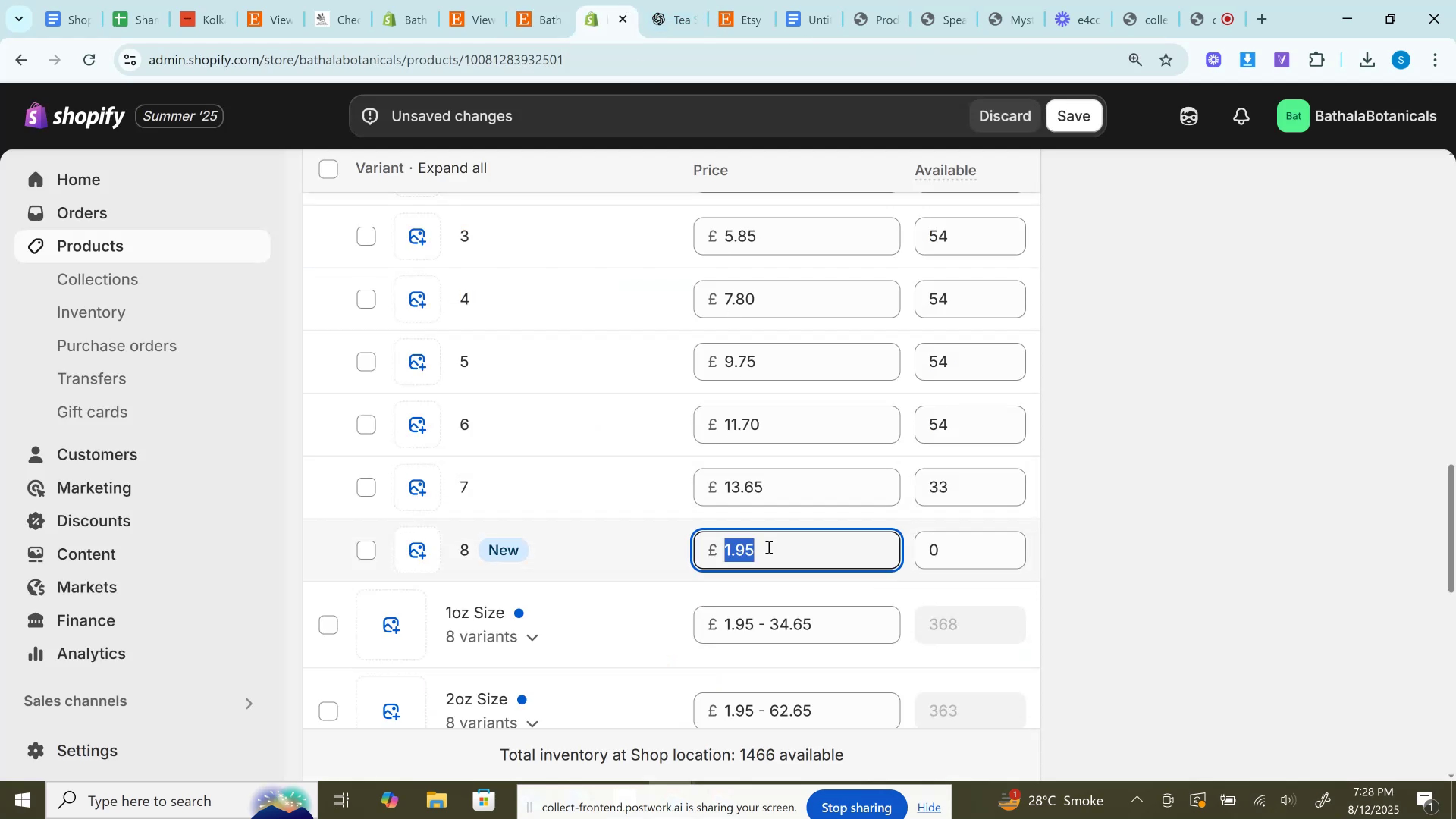 
key(Control+V)
 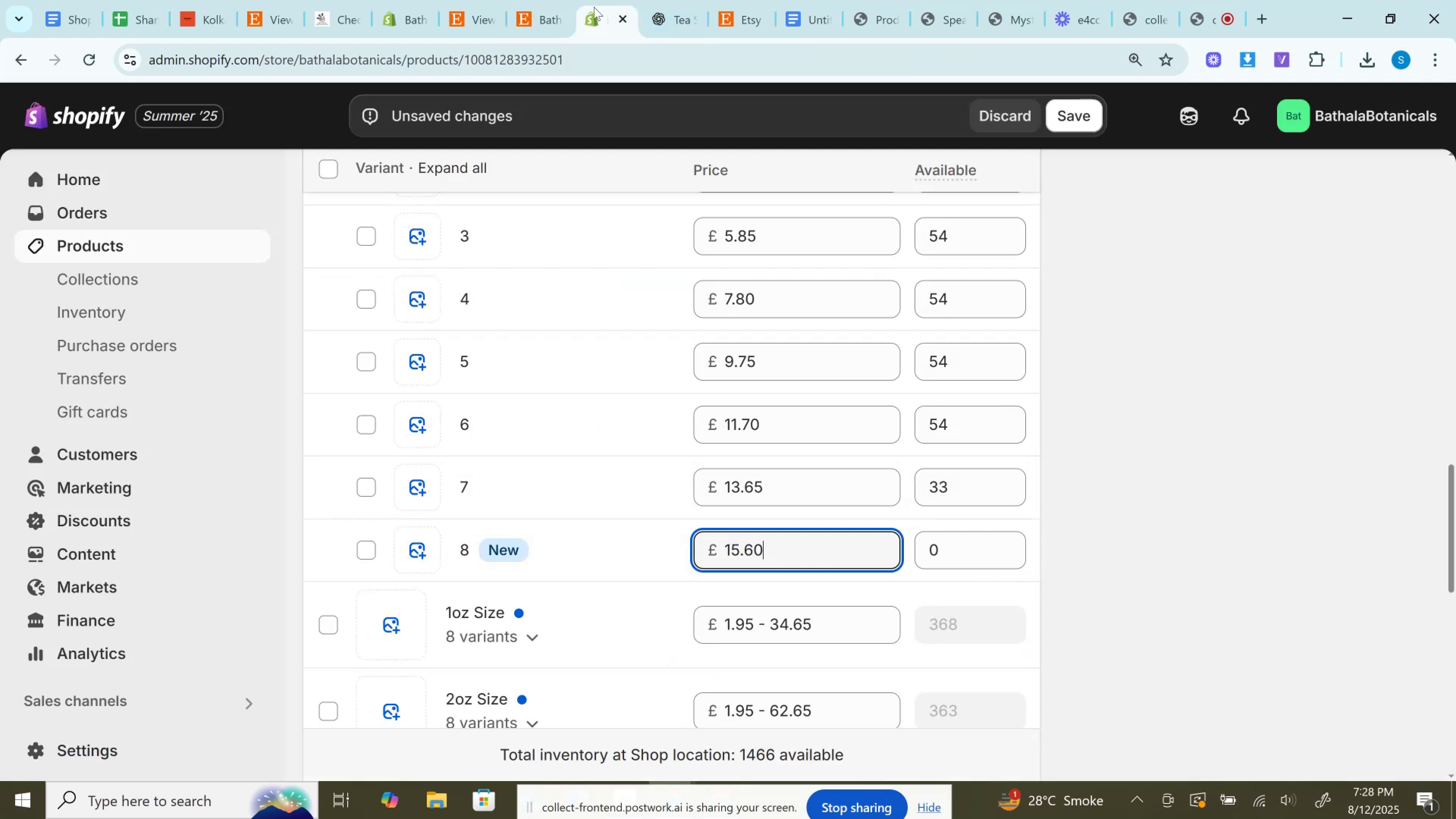 
scroll: coordinate [558, 282], scroll_direction: up, amount: 2.0
 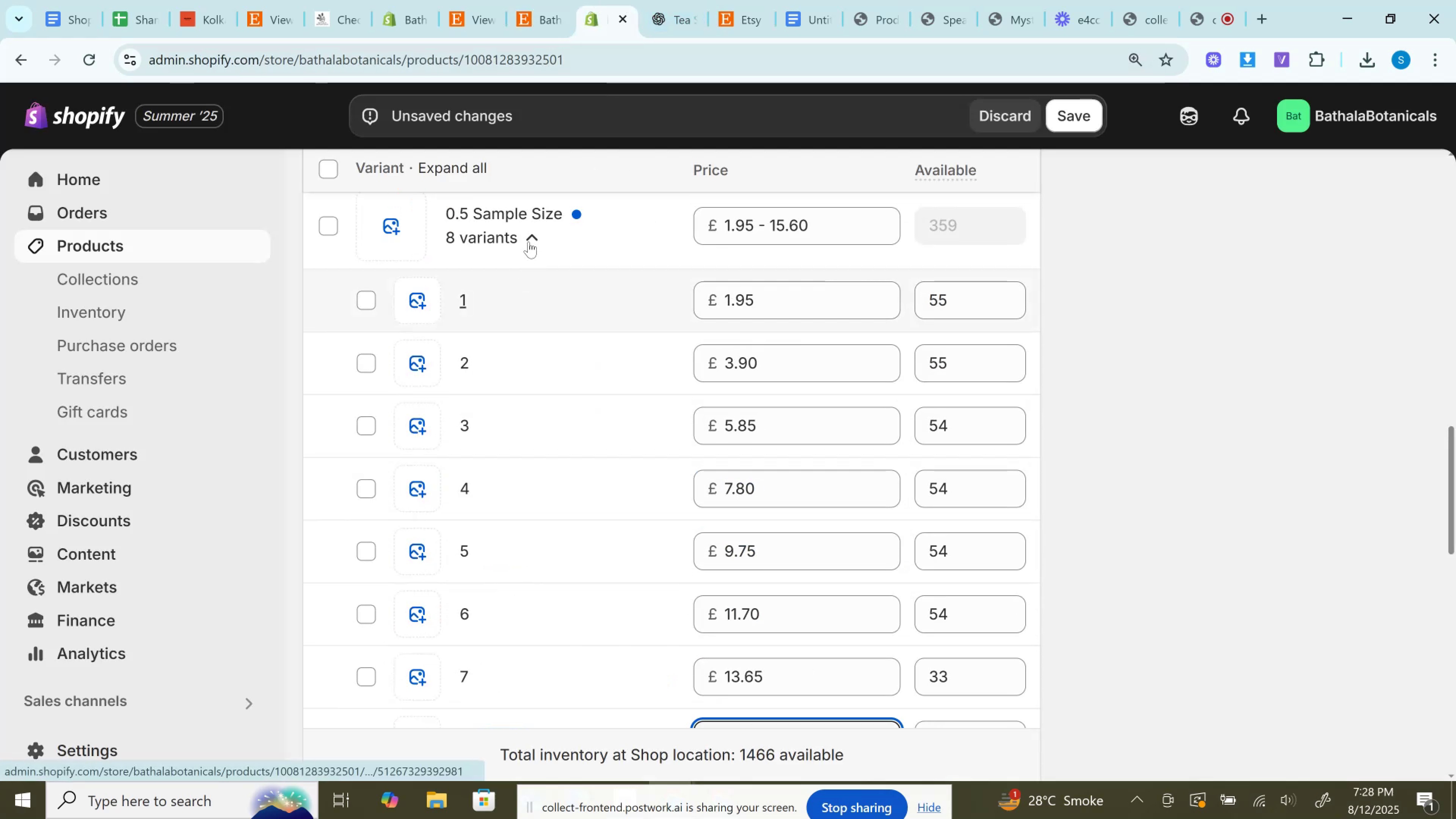 
left_click([529, 237])
 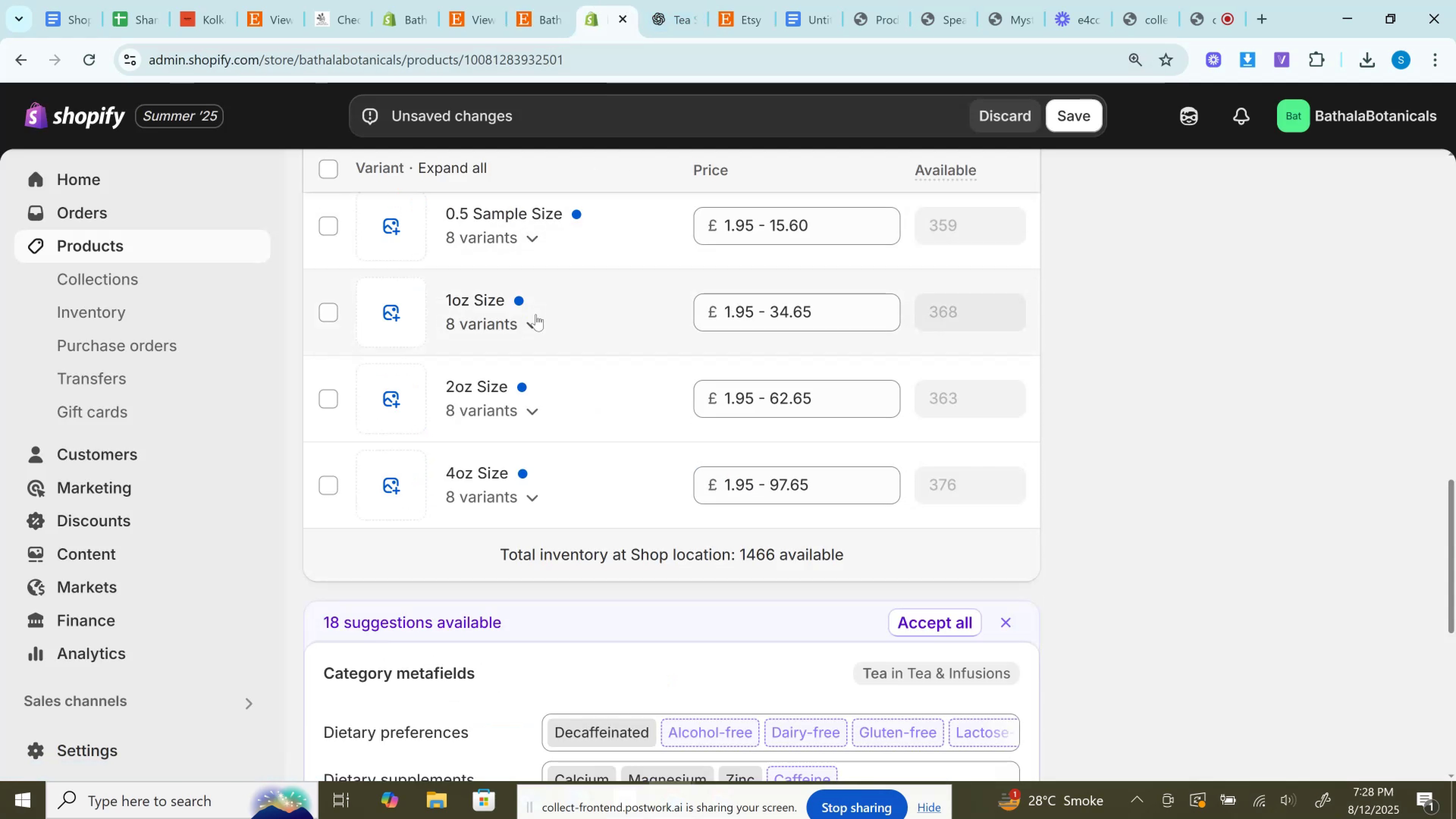 
left_click([535, 327])
 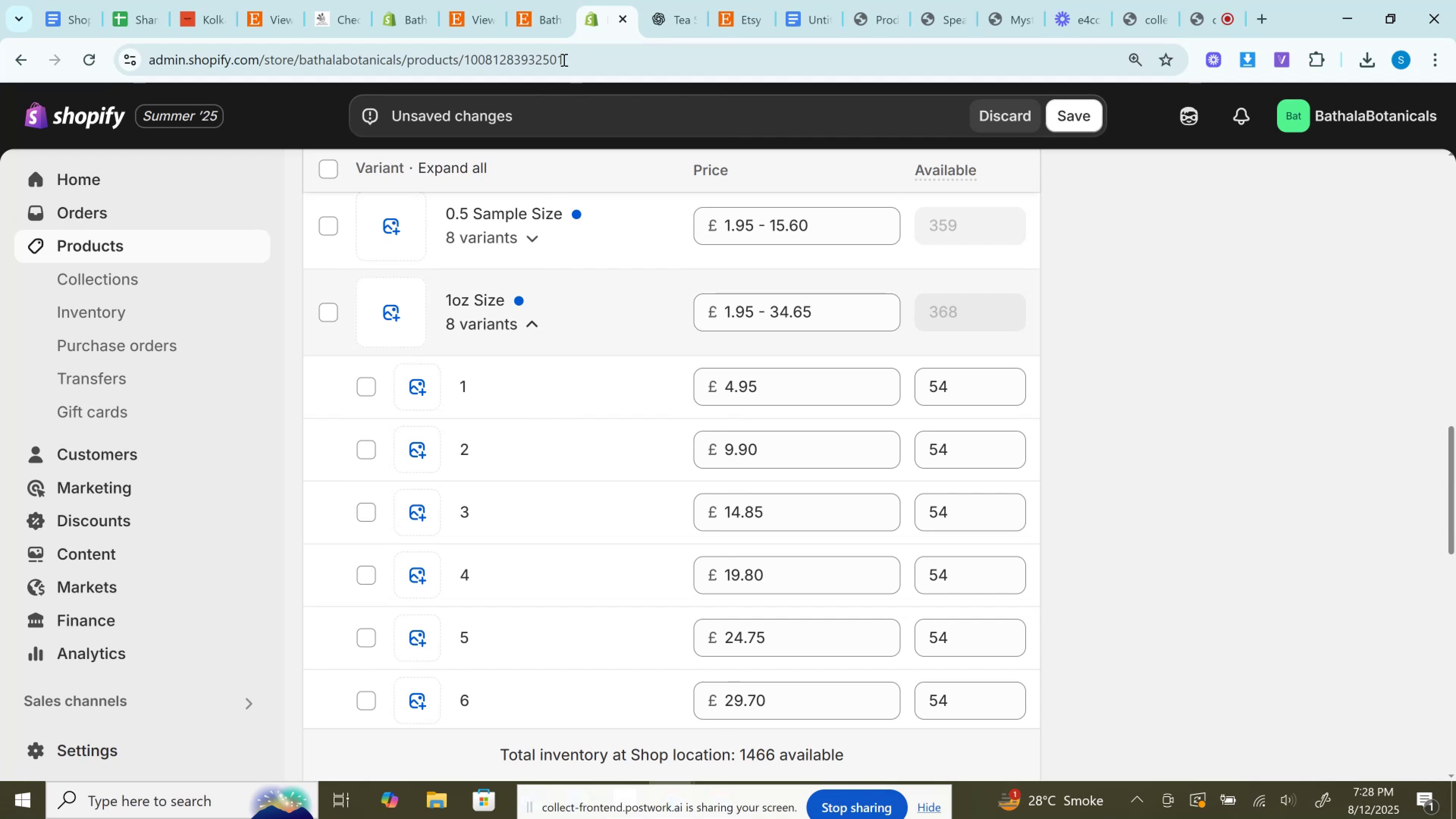 
left_click([562, 0])
 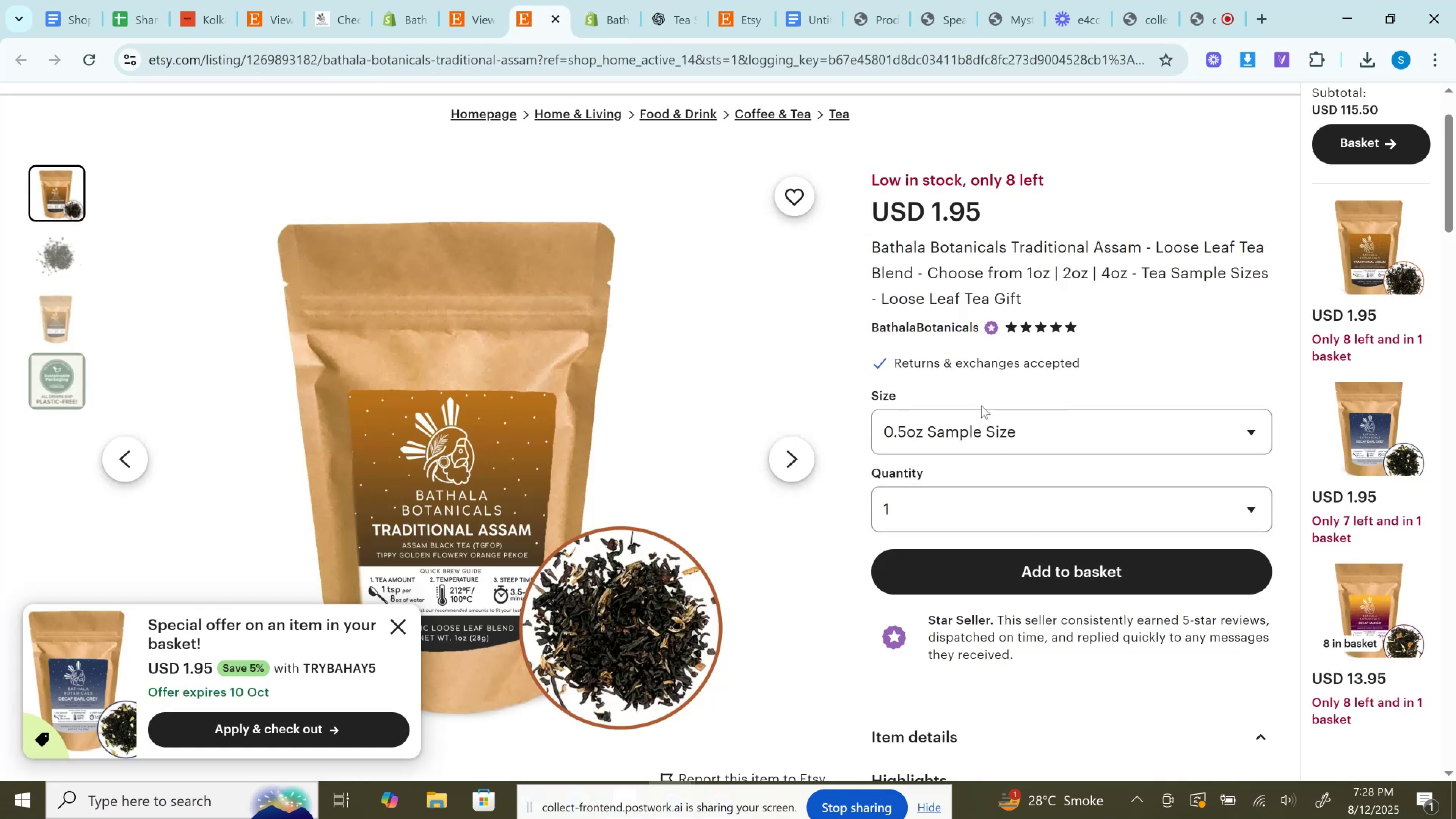 
left_click([981, 441])
 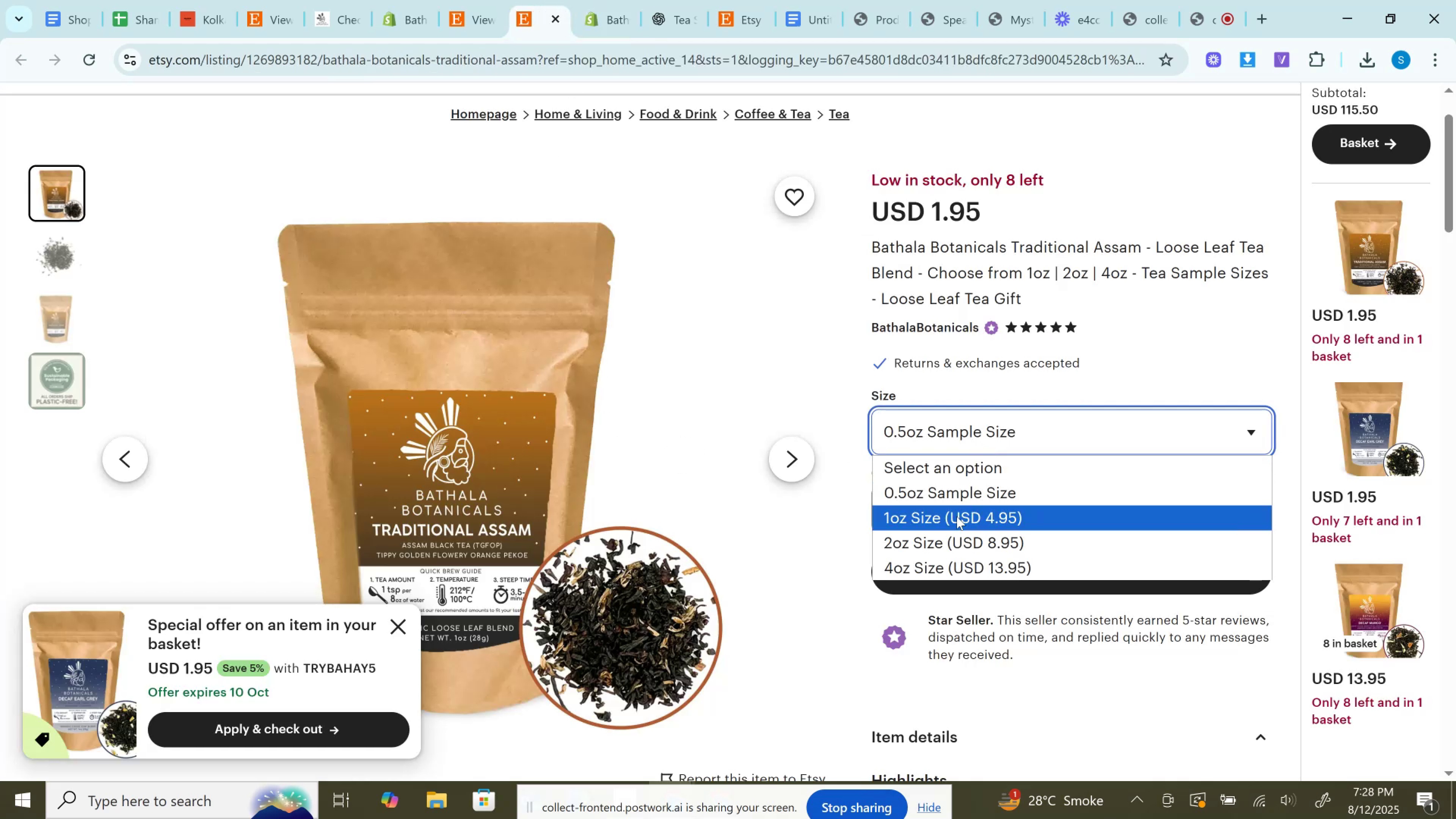 
left_click([957, 516])
 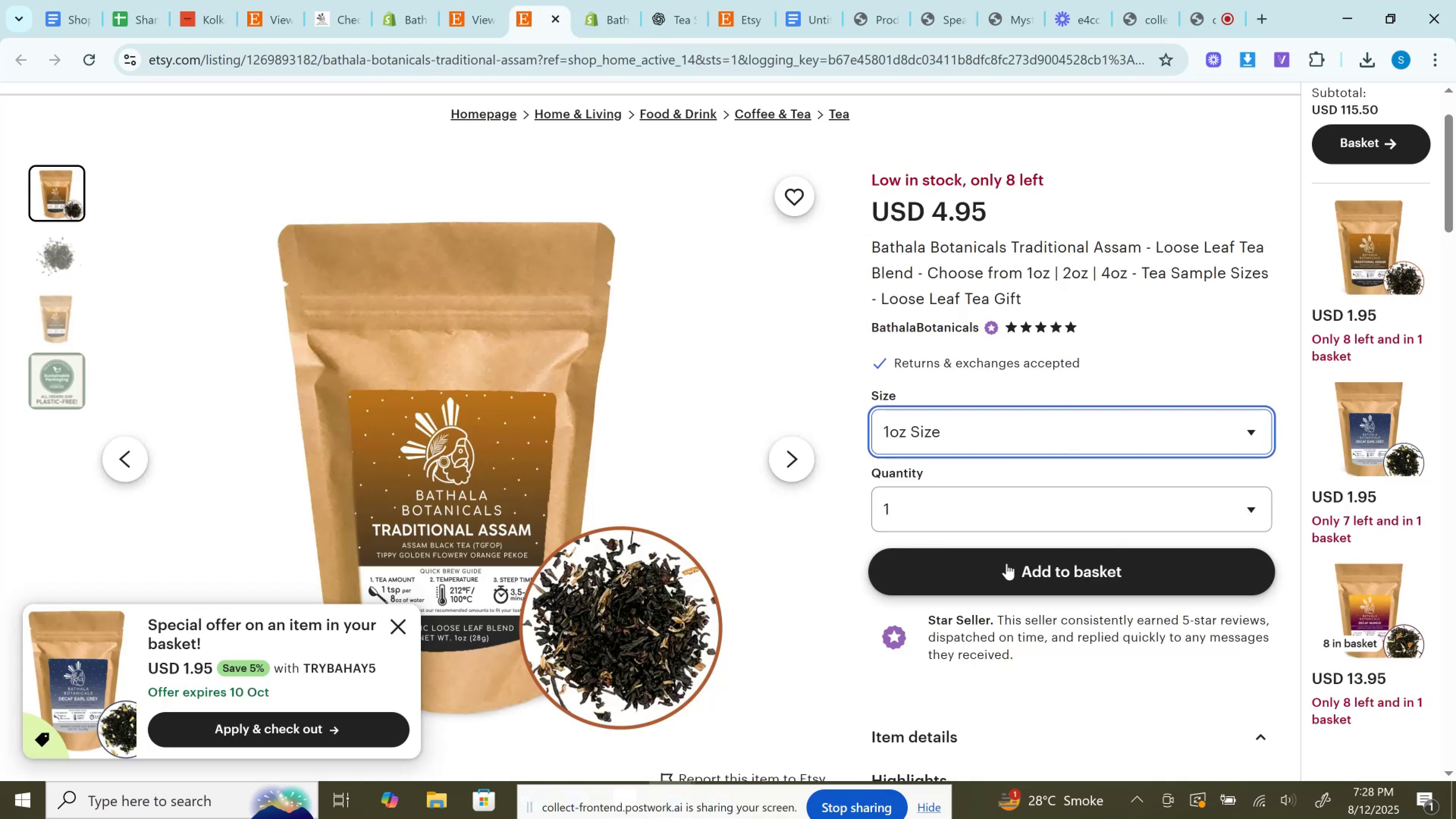 
left_click([1007, 563])
 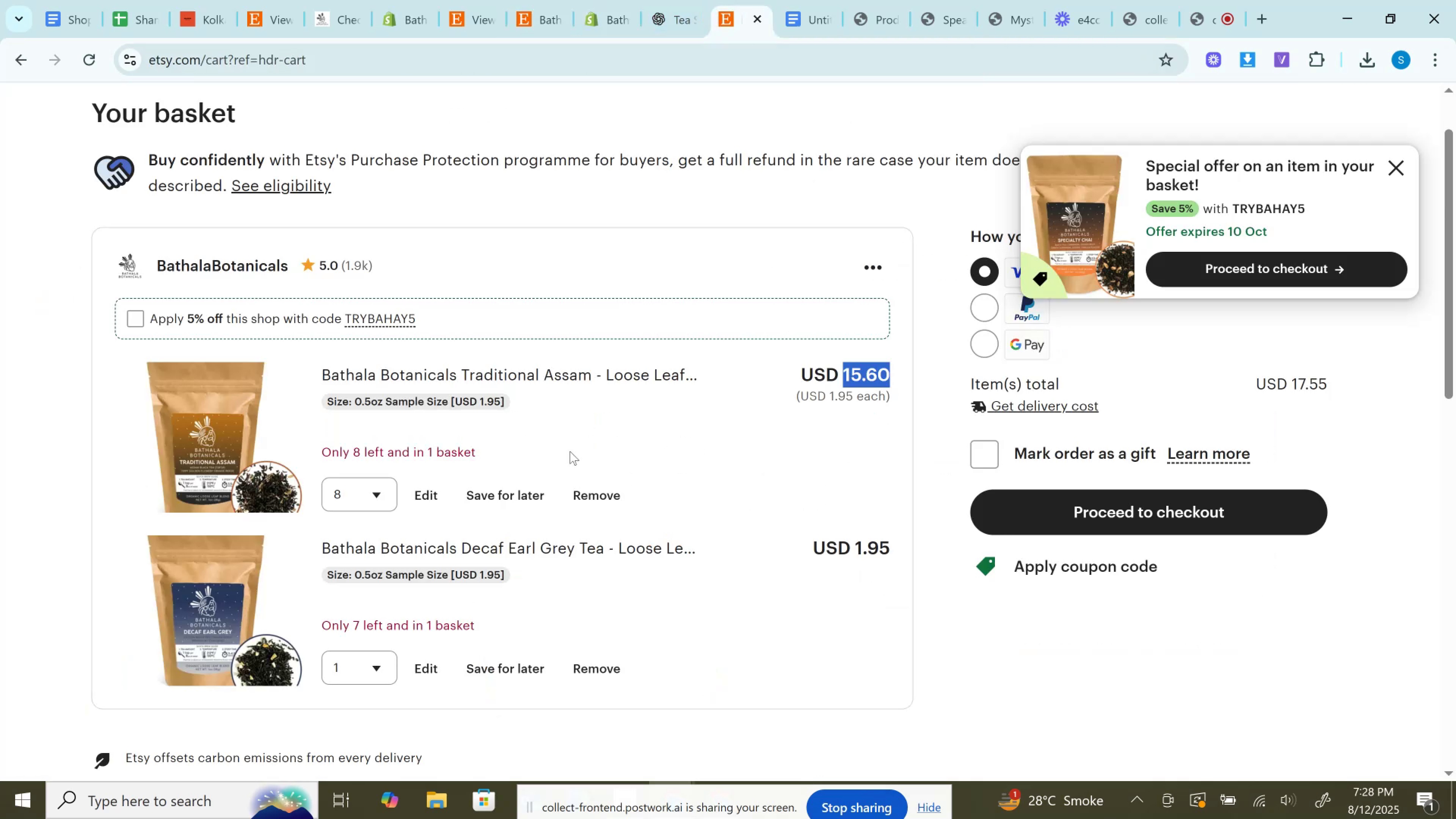 
left_click([598, 491])
 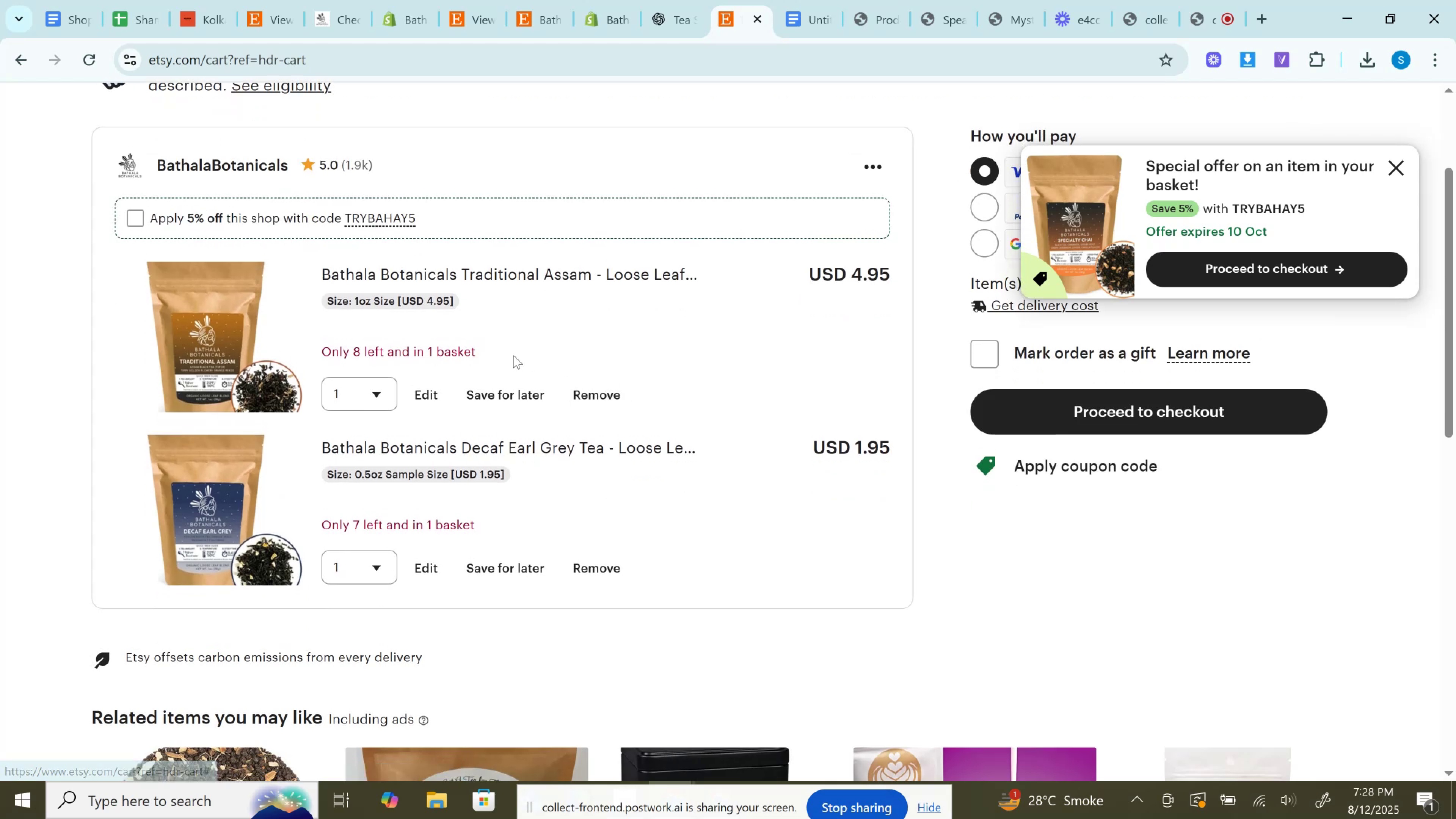 
left_click([355, 395])
 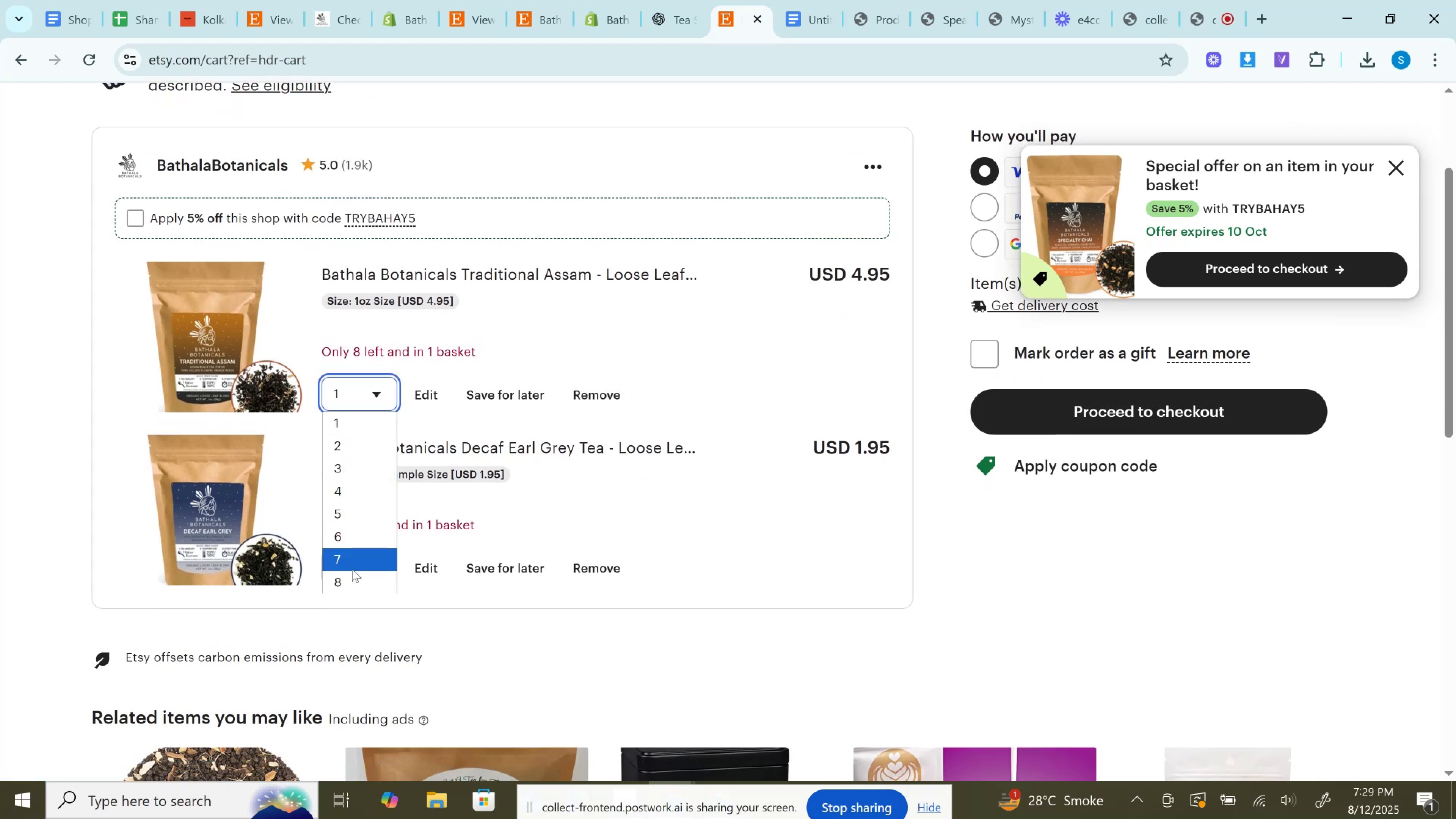 
left_click([349, 581])
 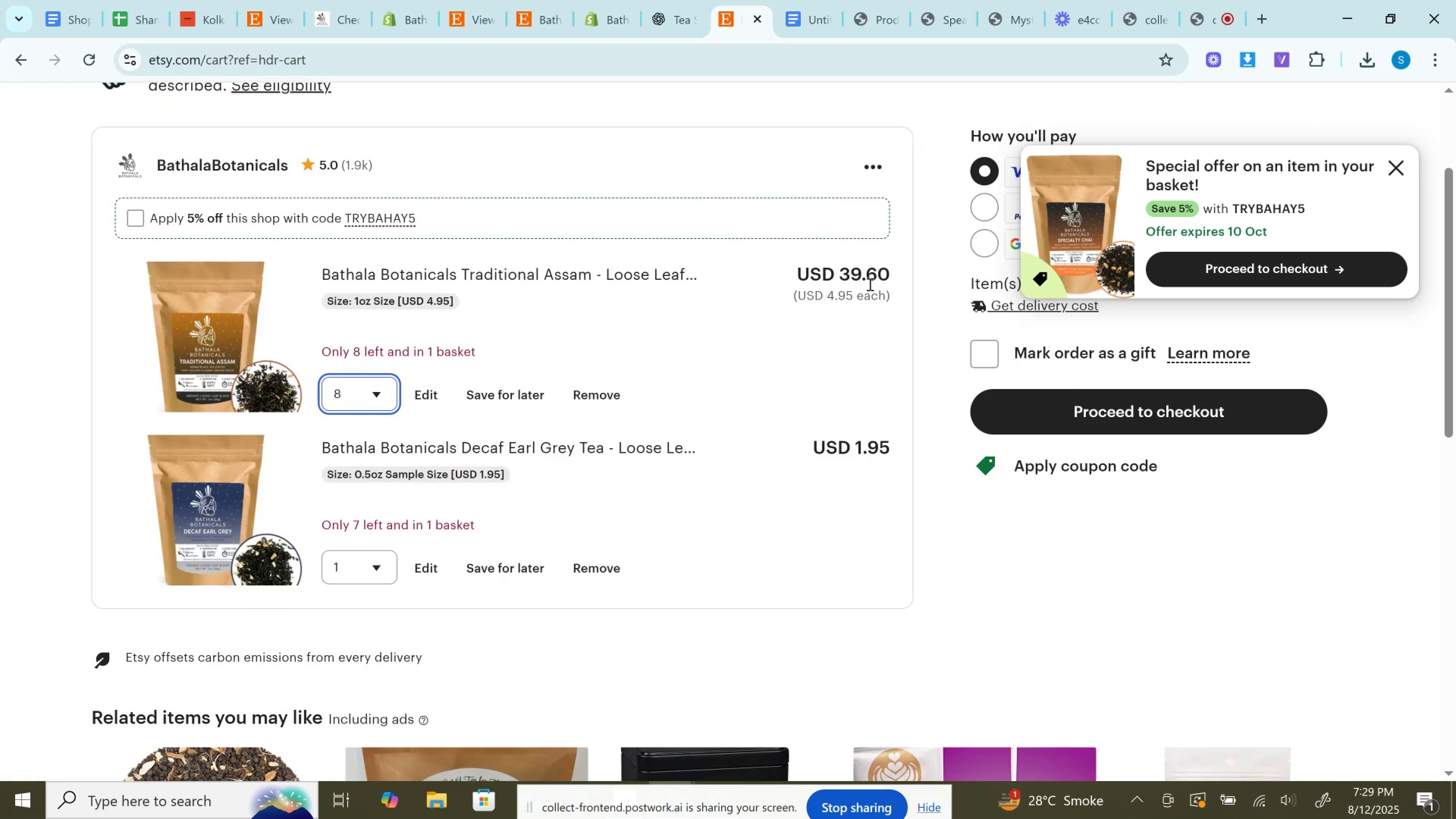 
left_click([860, 276])
 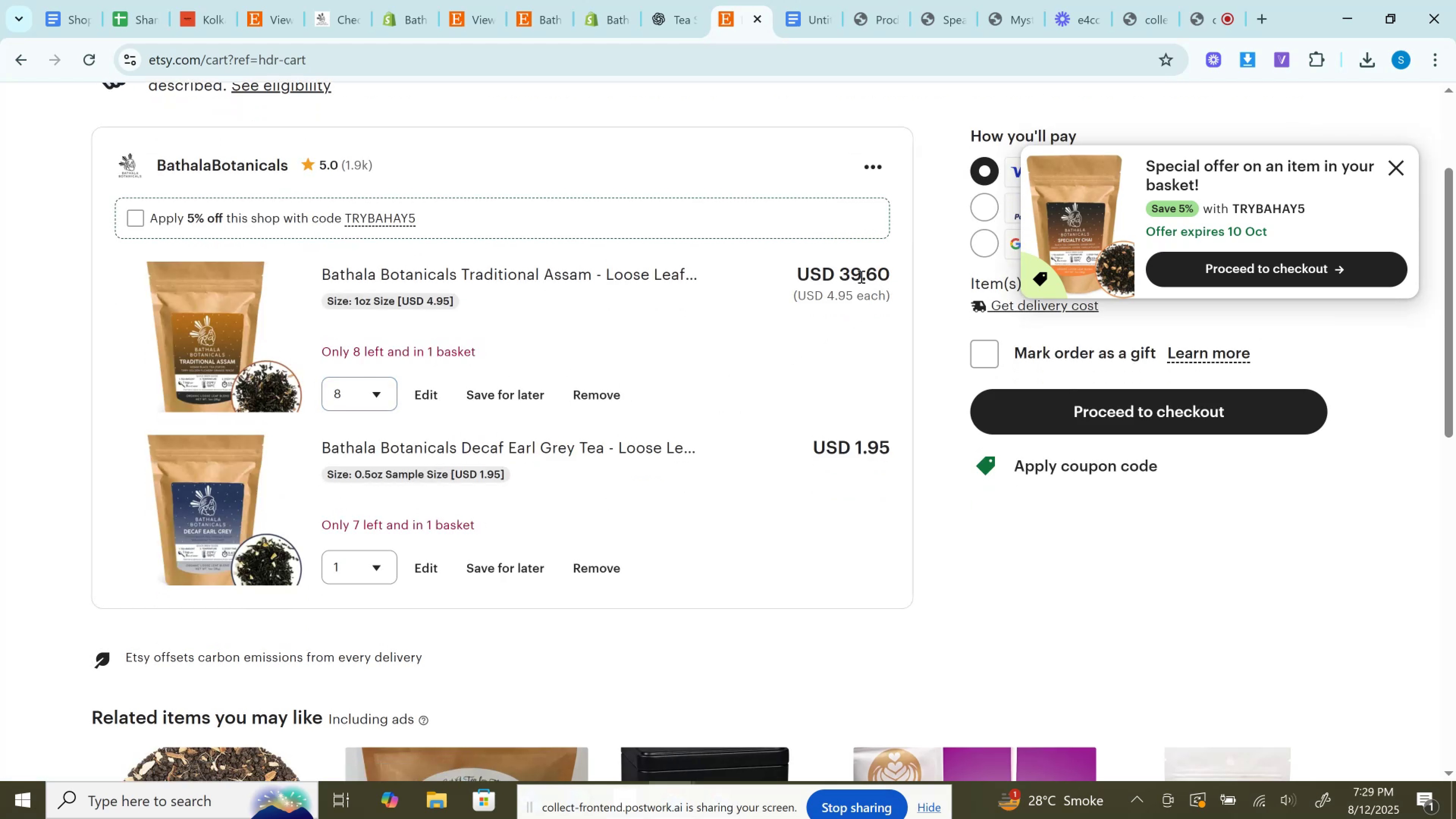 
double_click([860, 276])
 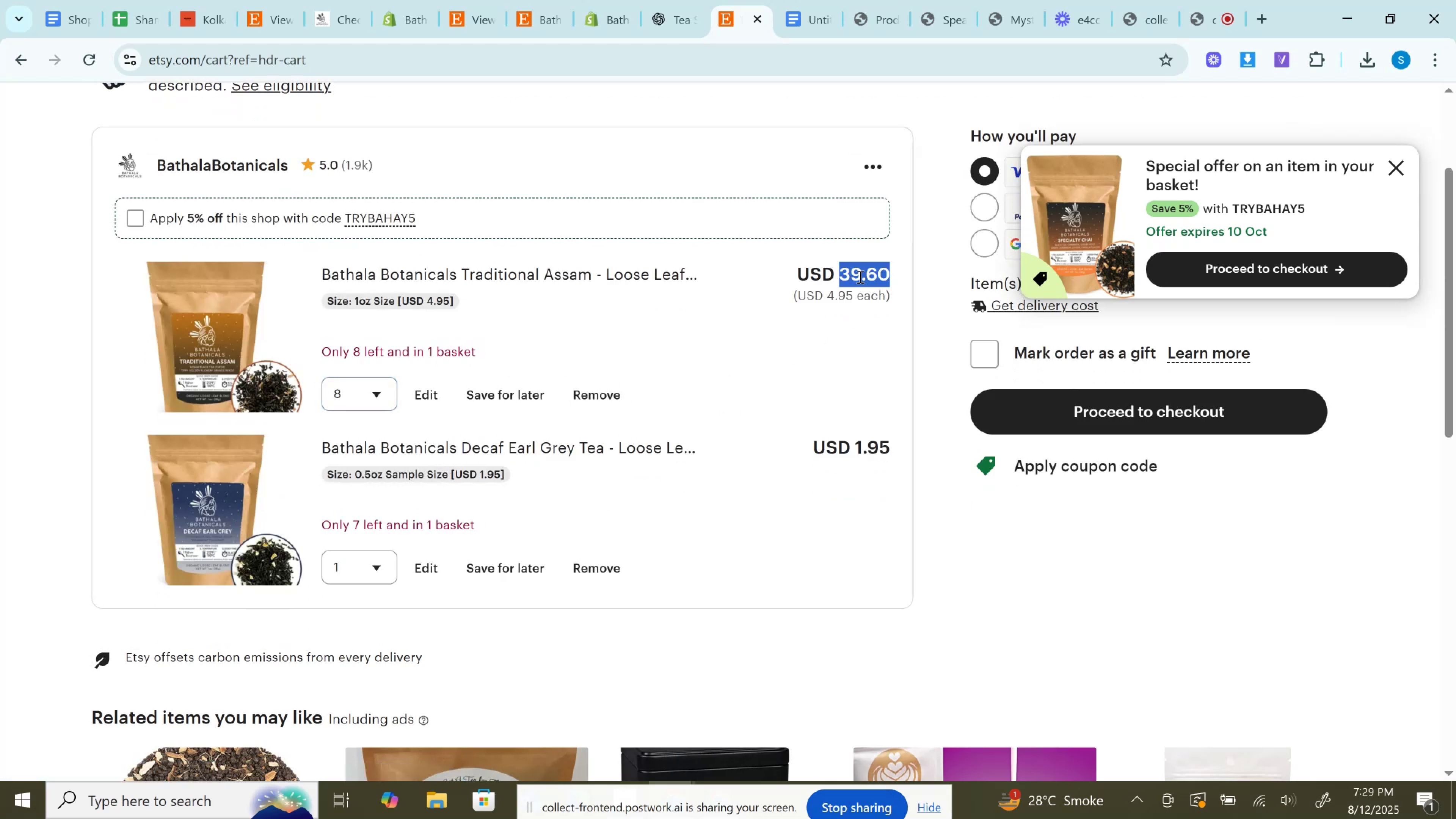 
key(Control+C)
 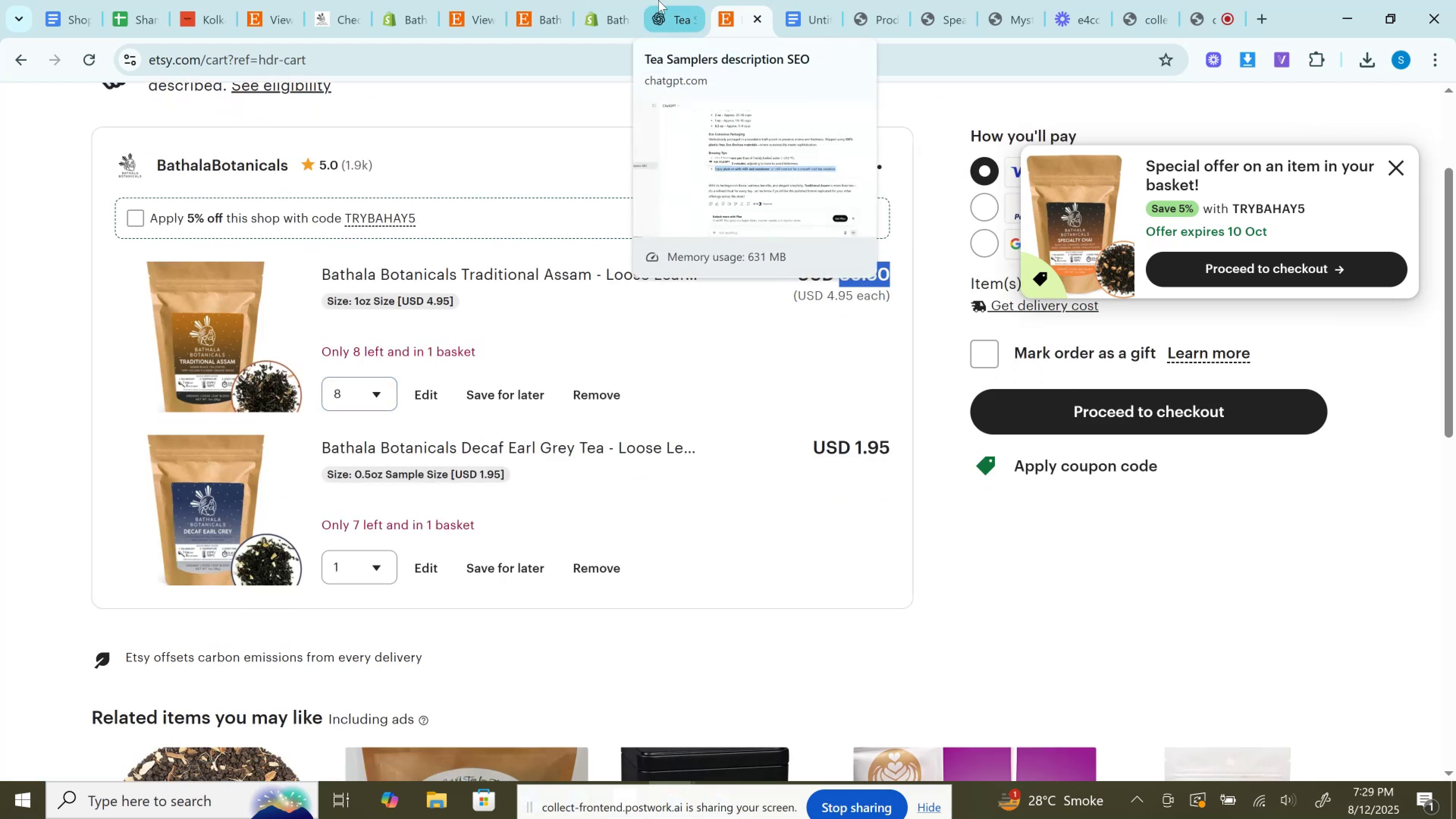 
left_click([658, 0])
 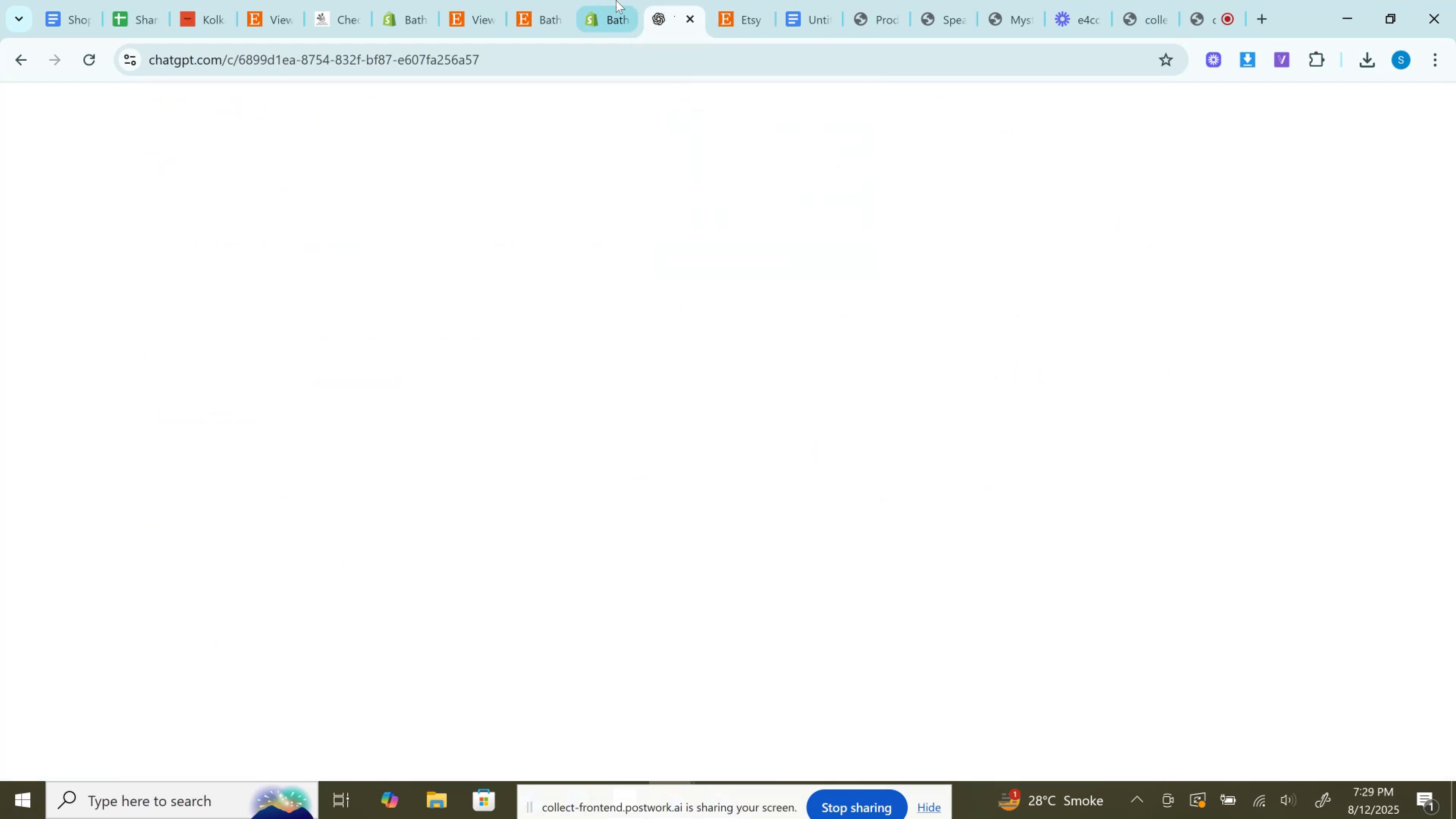 
left_click([615, 0])
 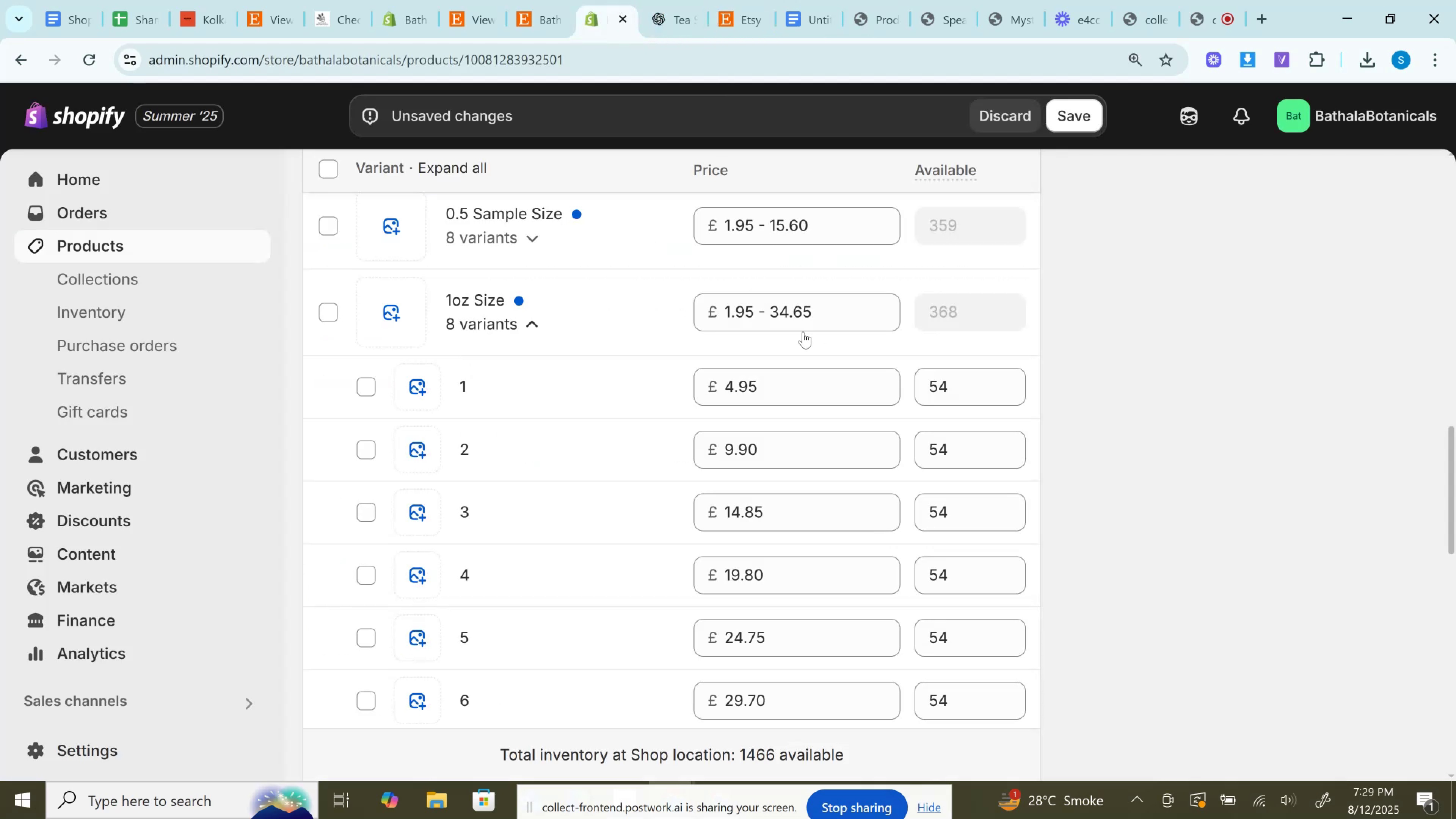 
scroll: coordinate [803, 332], scroll_direction: down, amount: 5.0
 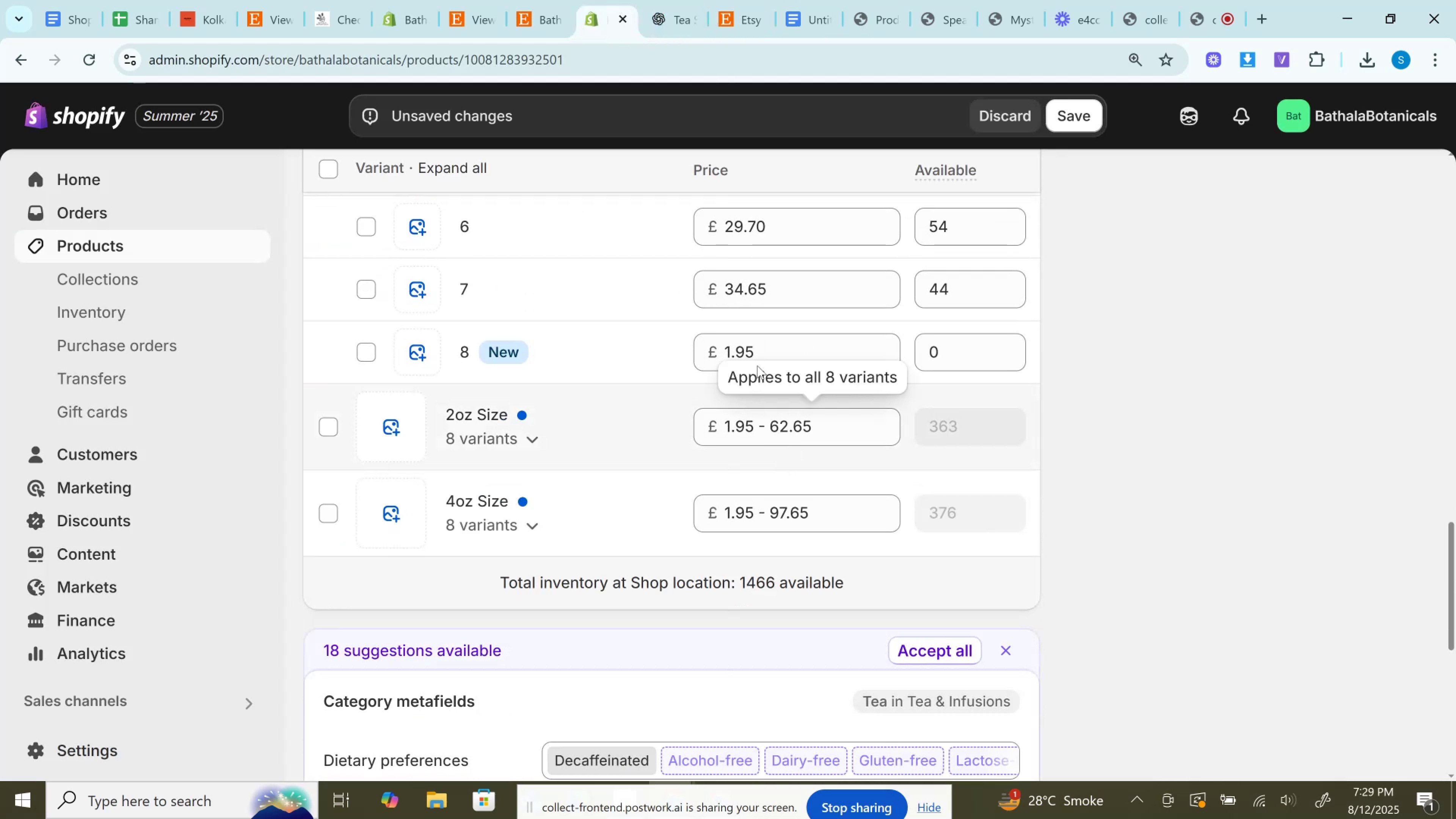 
left_click([756, 359])
 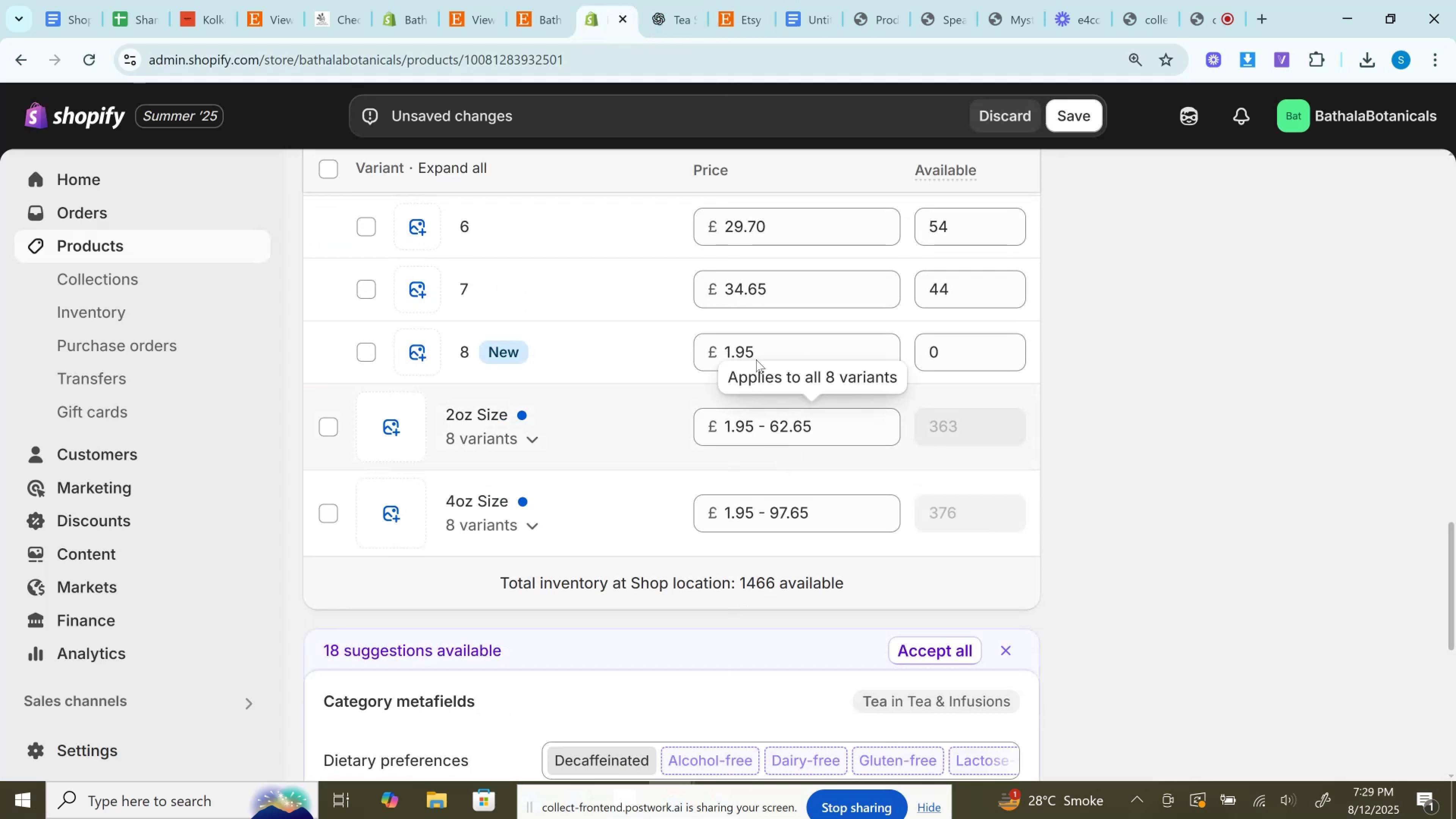 
key(Control+ControlLeft)
 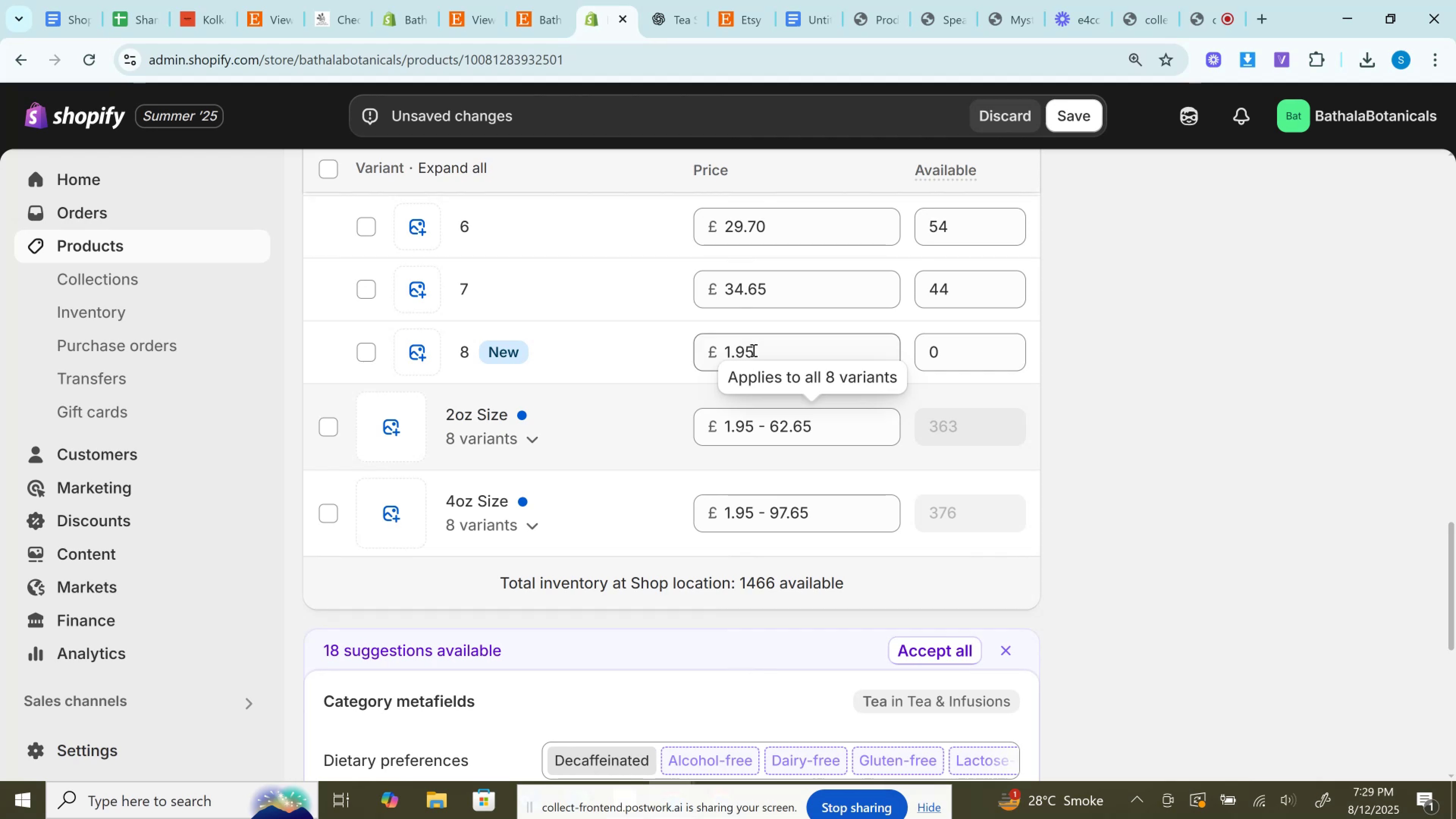 
left_click([753, 350])
 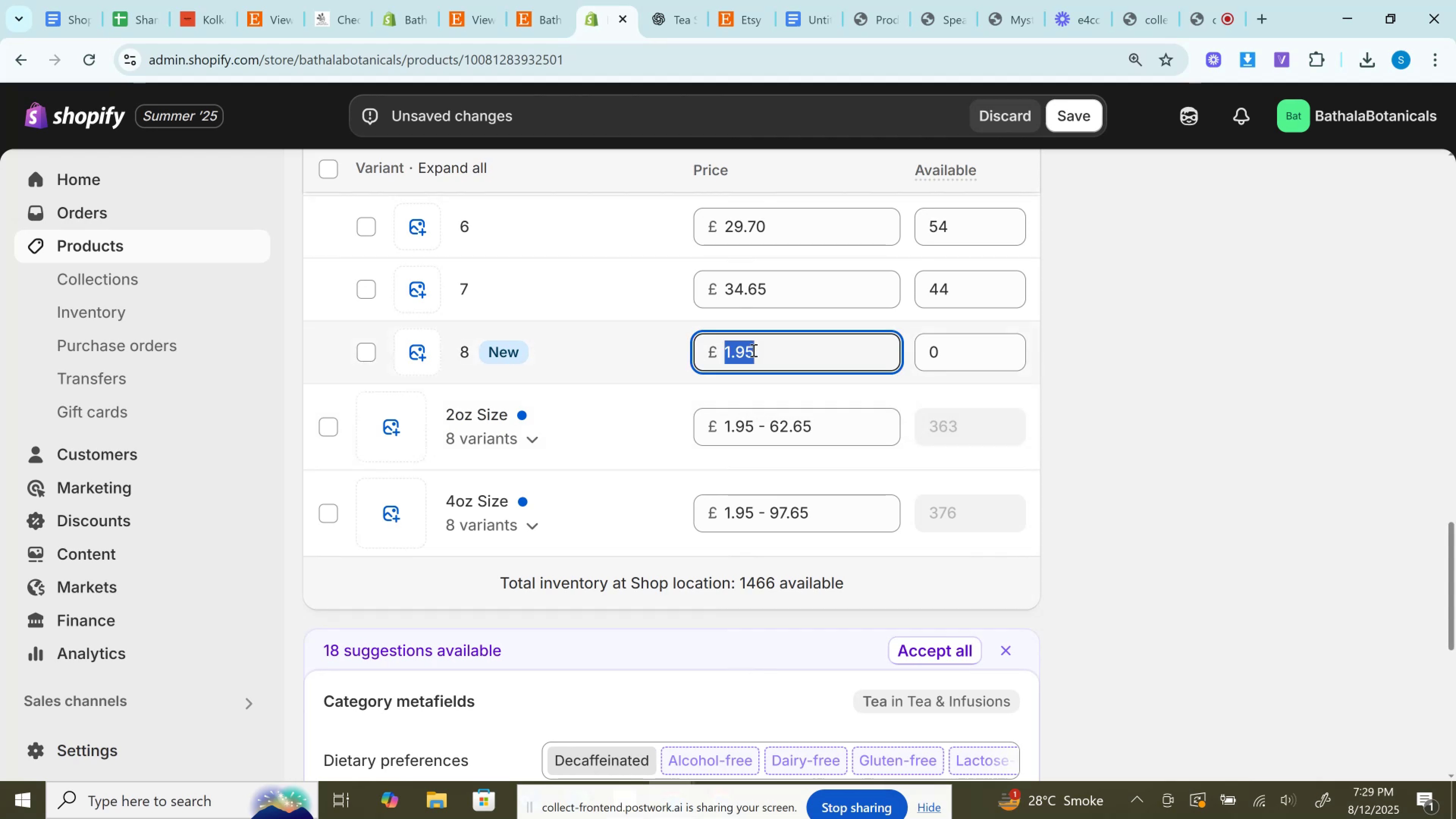 
key(Control+V)
 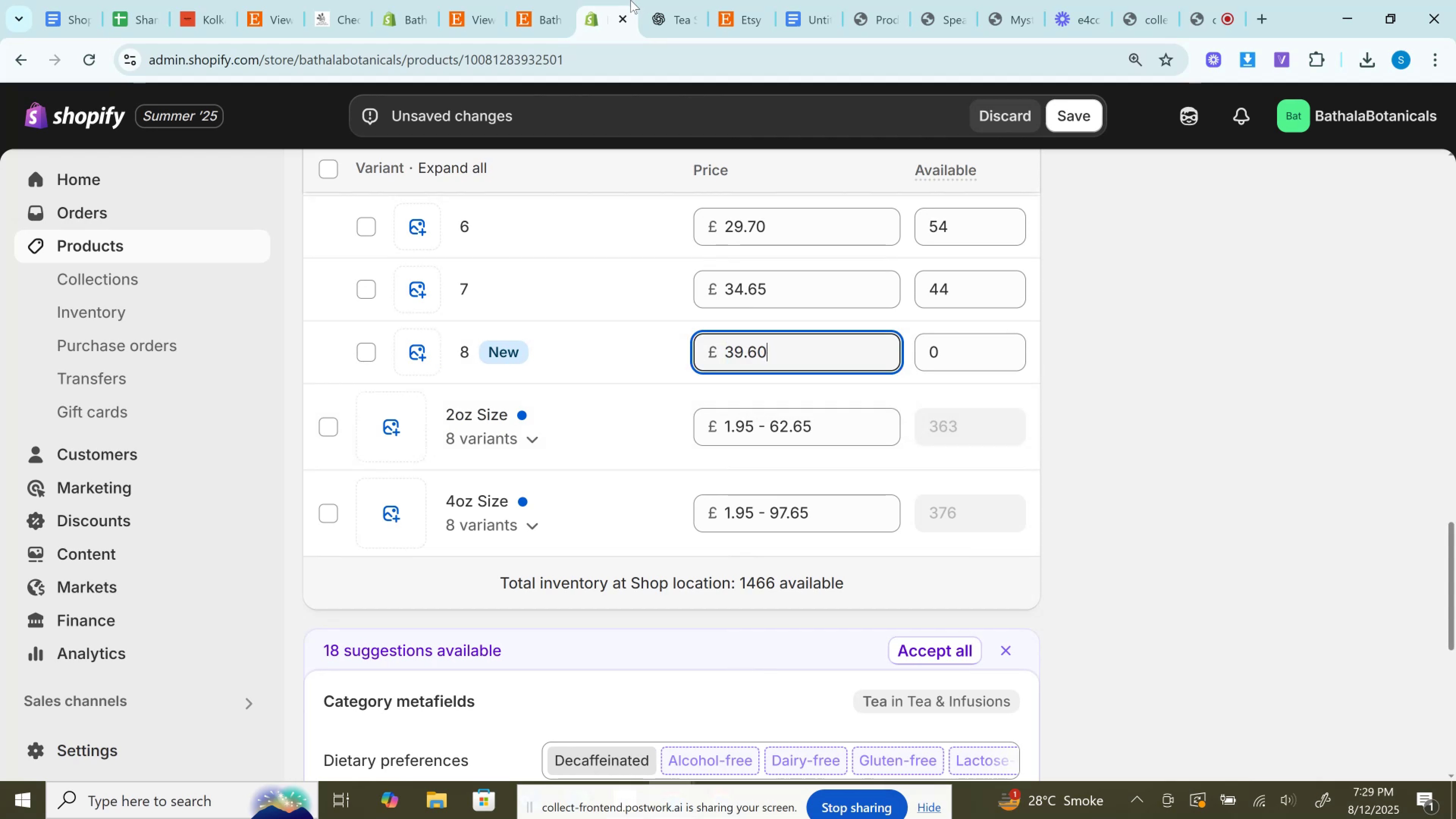 
left_click([549, 0])
 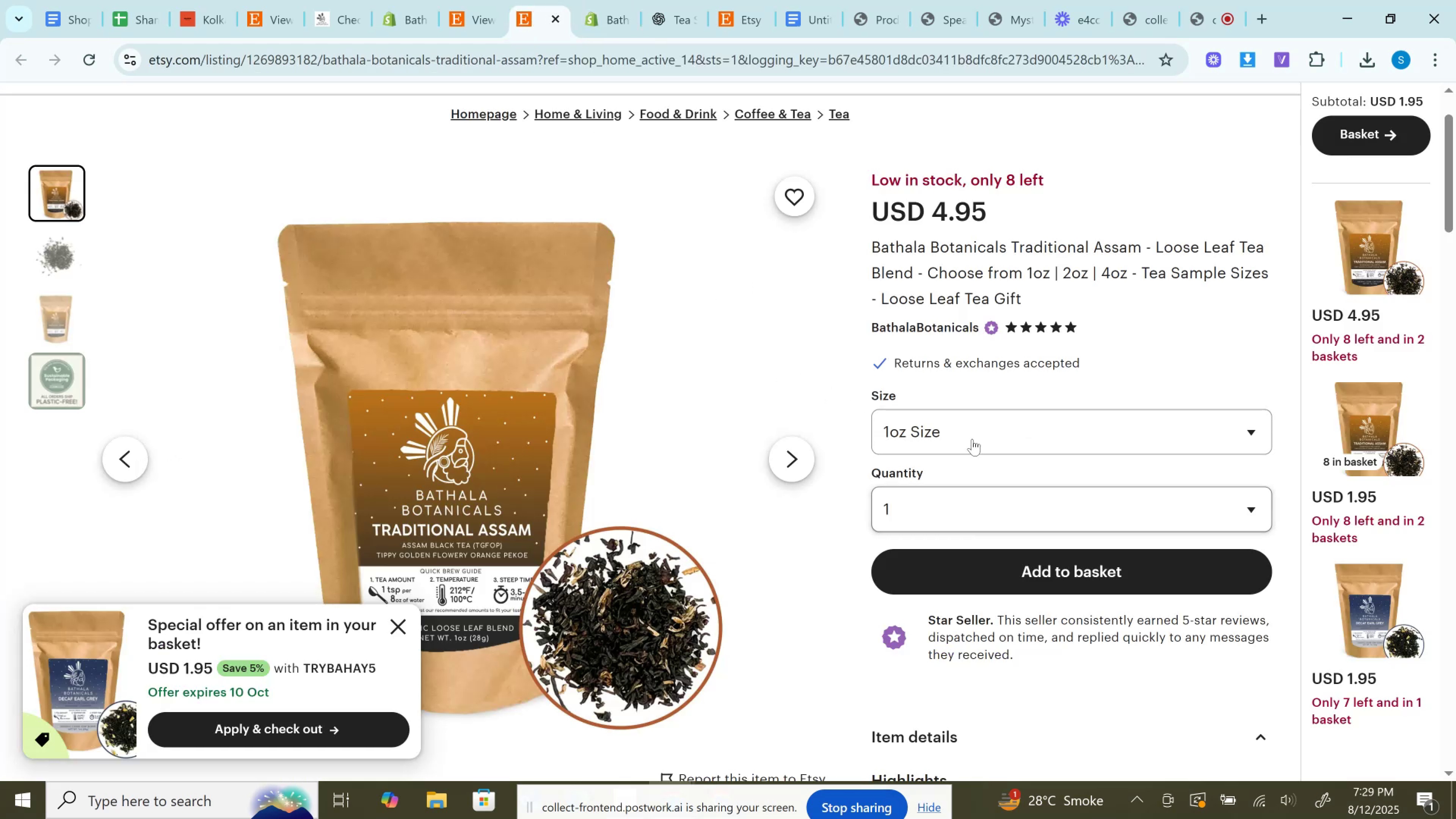 
left_click([965, 431])
 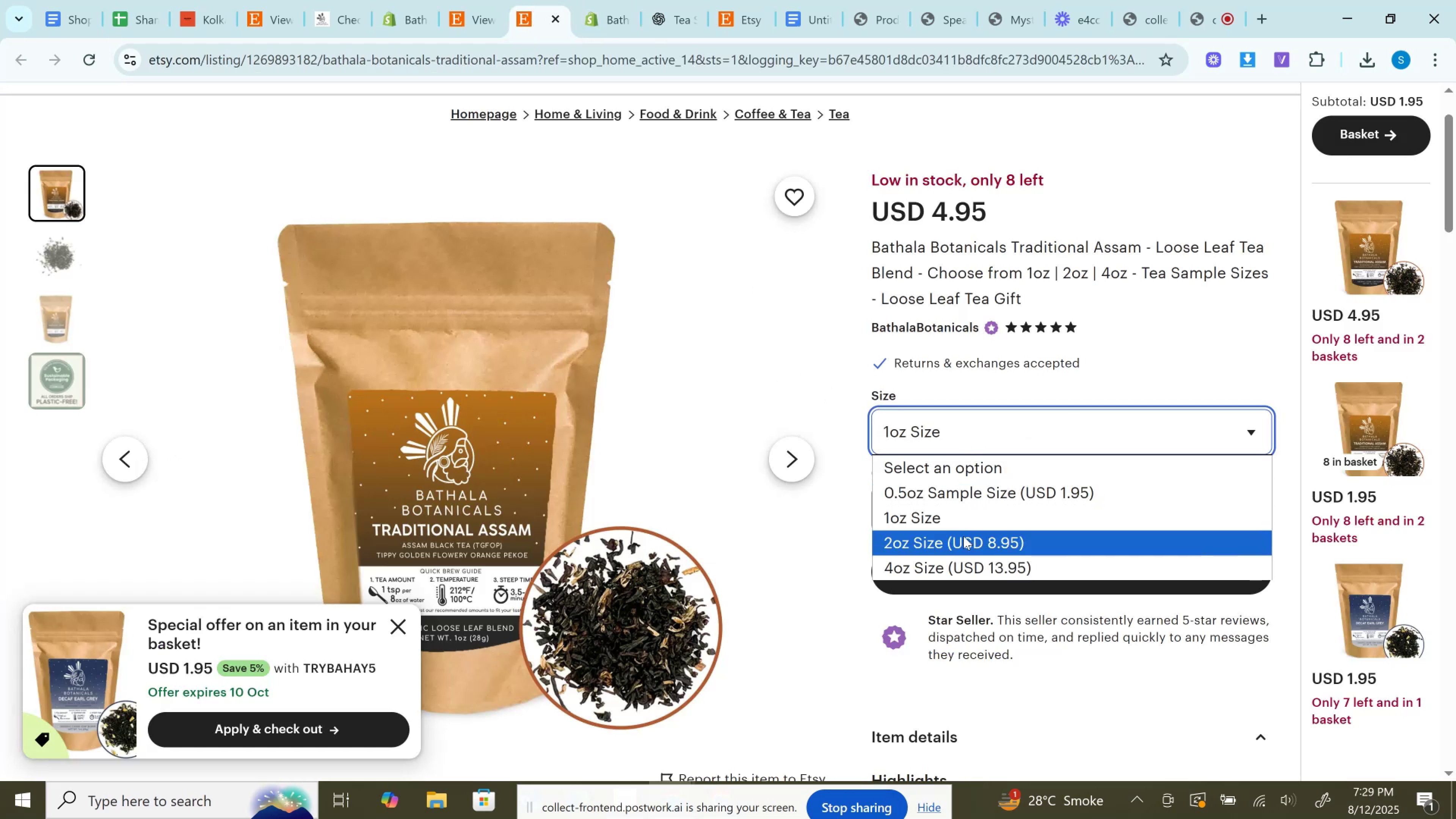 
left_click([963, 536])
 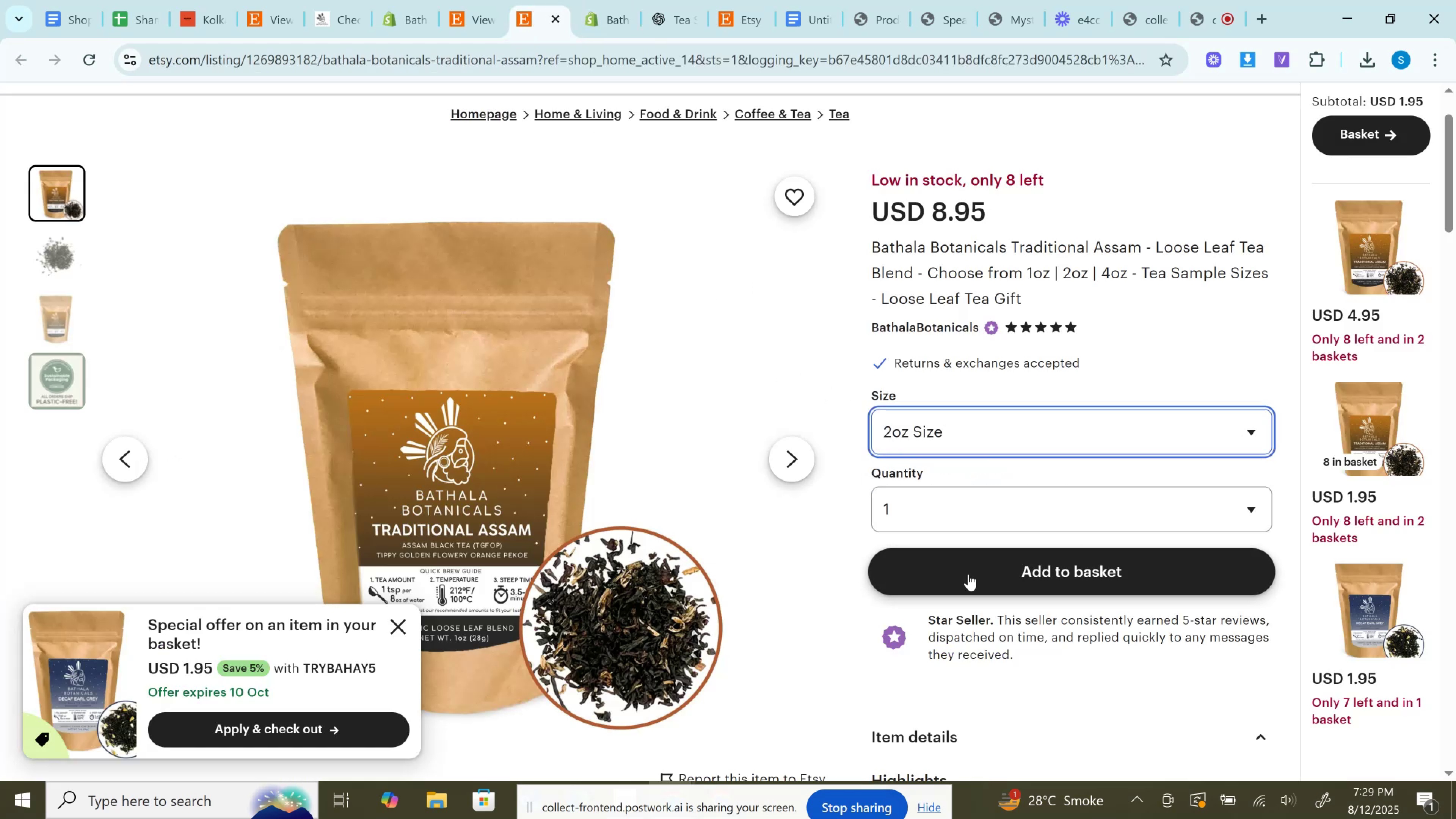 
left_click([968, 574])
 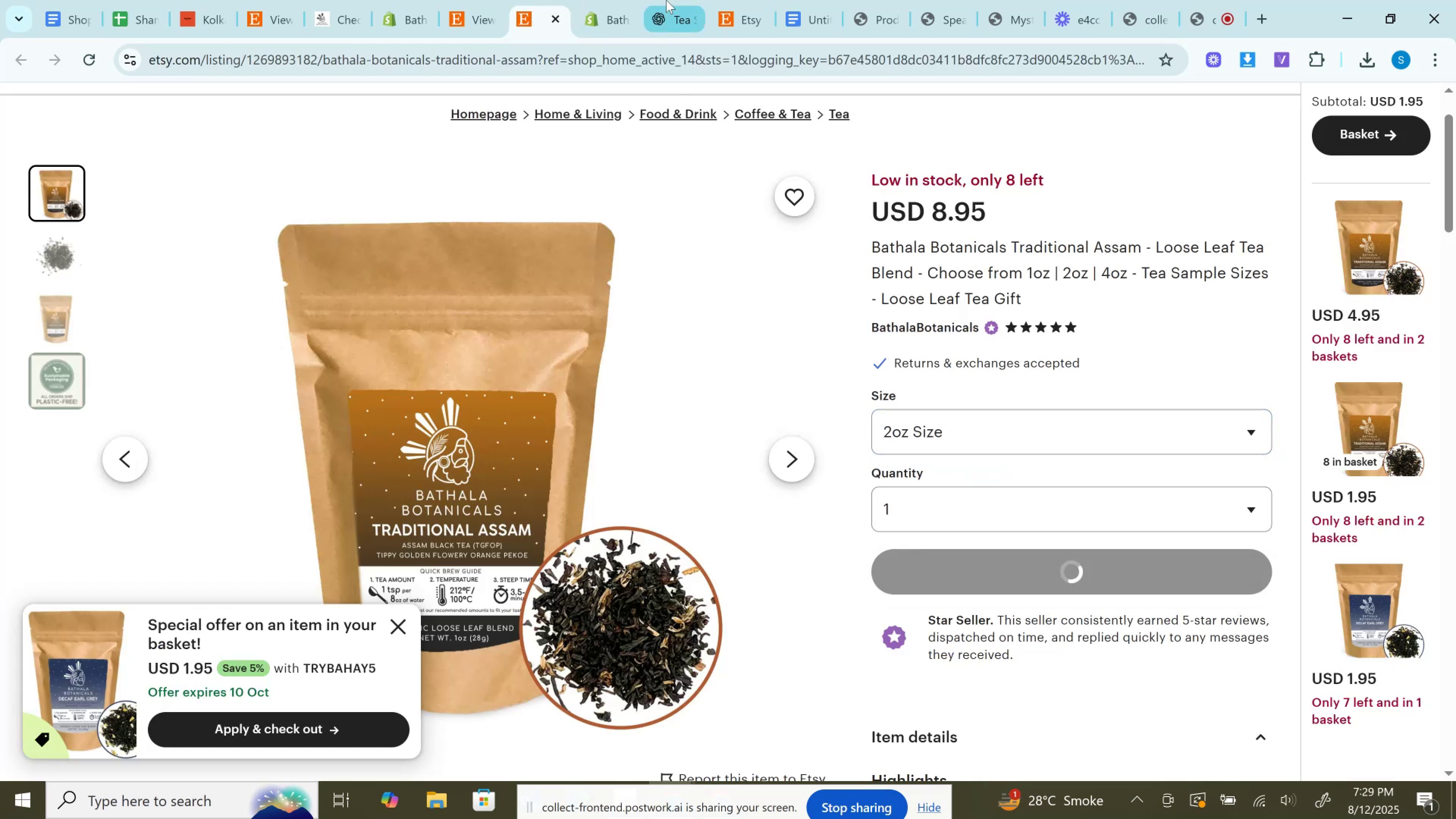 
left_click([666, 0])
 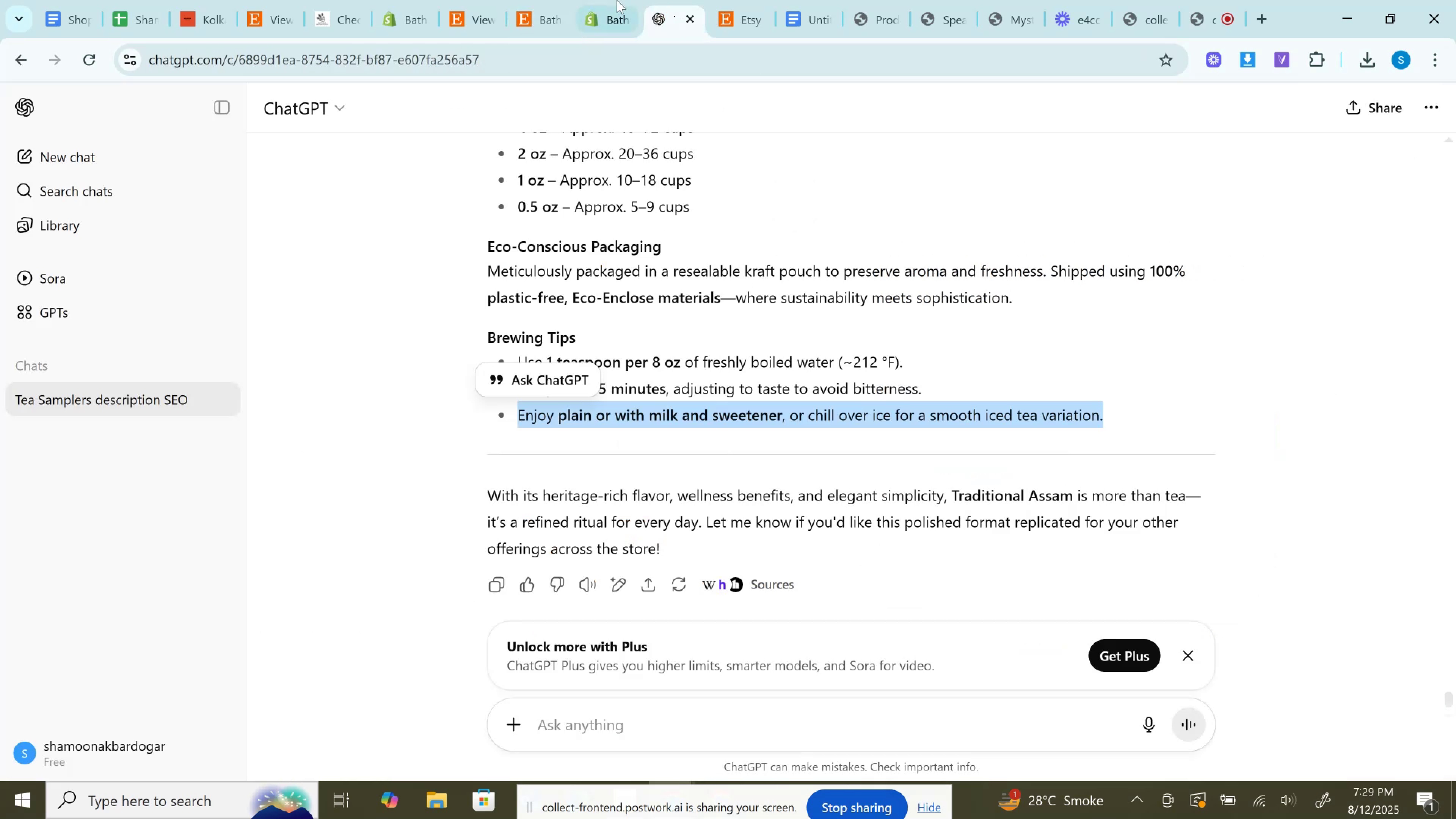 
left_click([615, 0])
 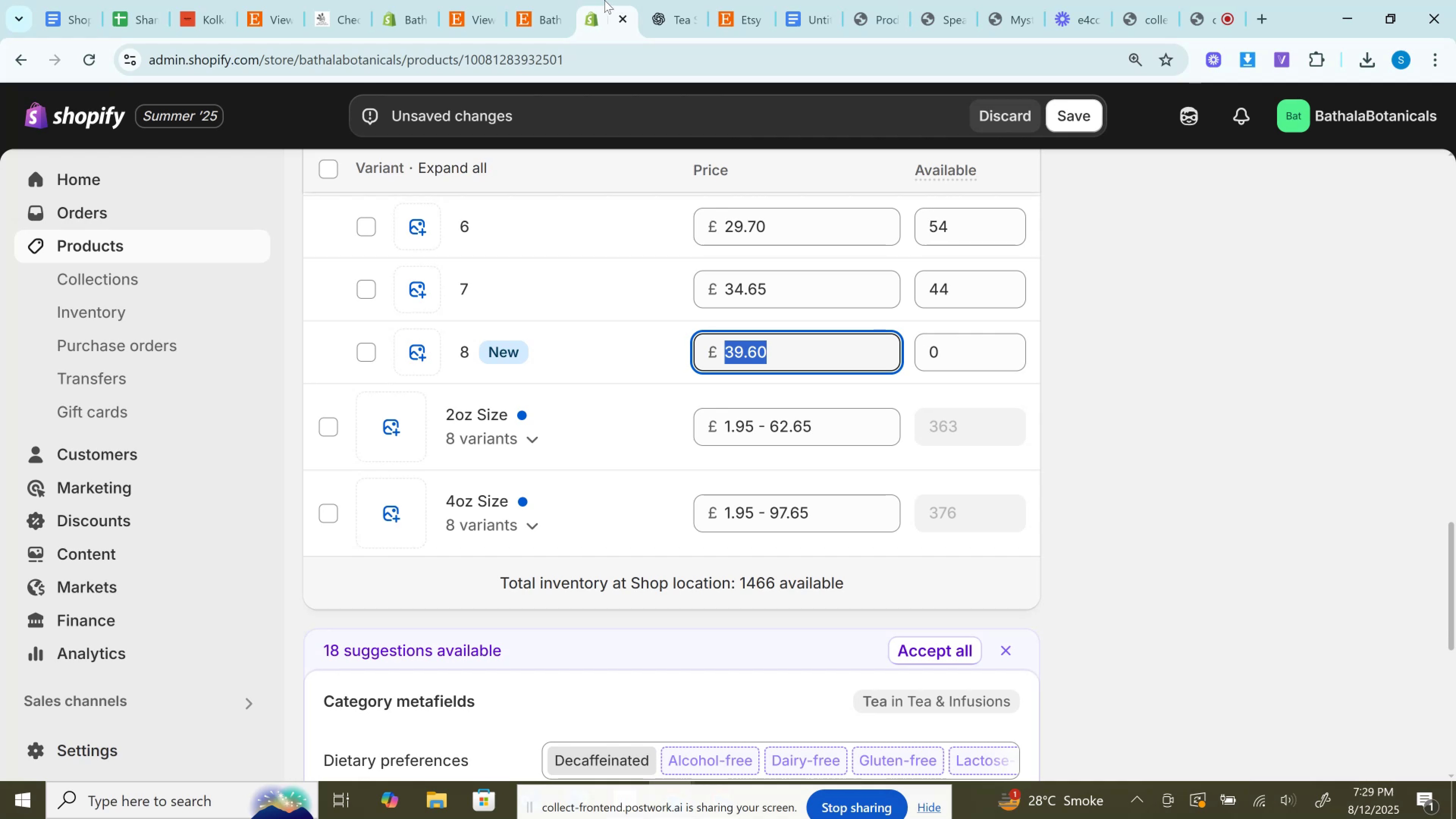 
wait(6.13)
 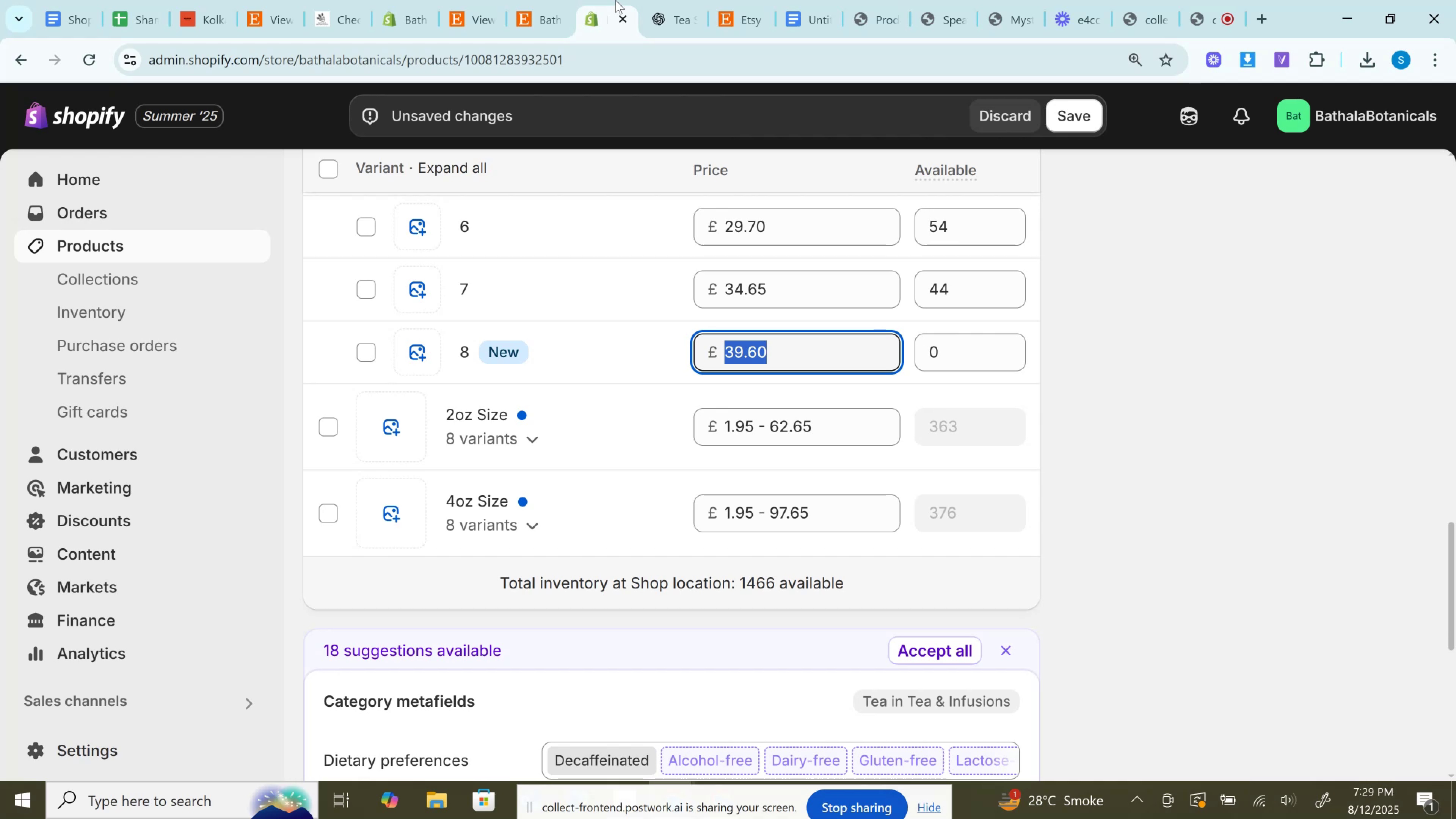 
left_click([534, 0])
 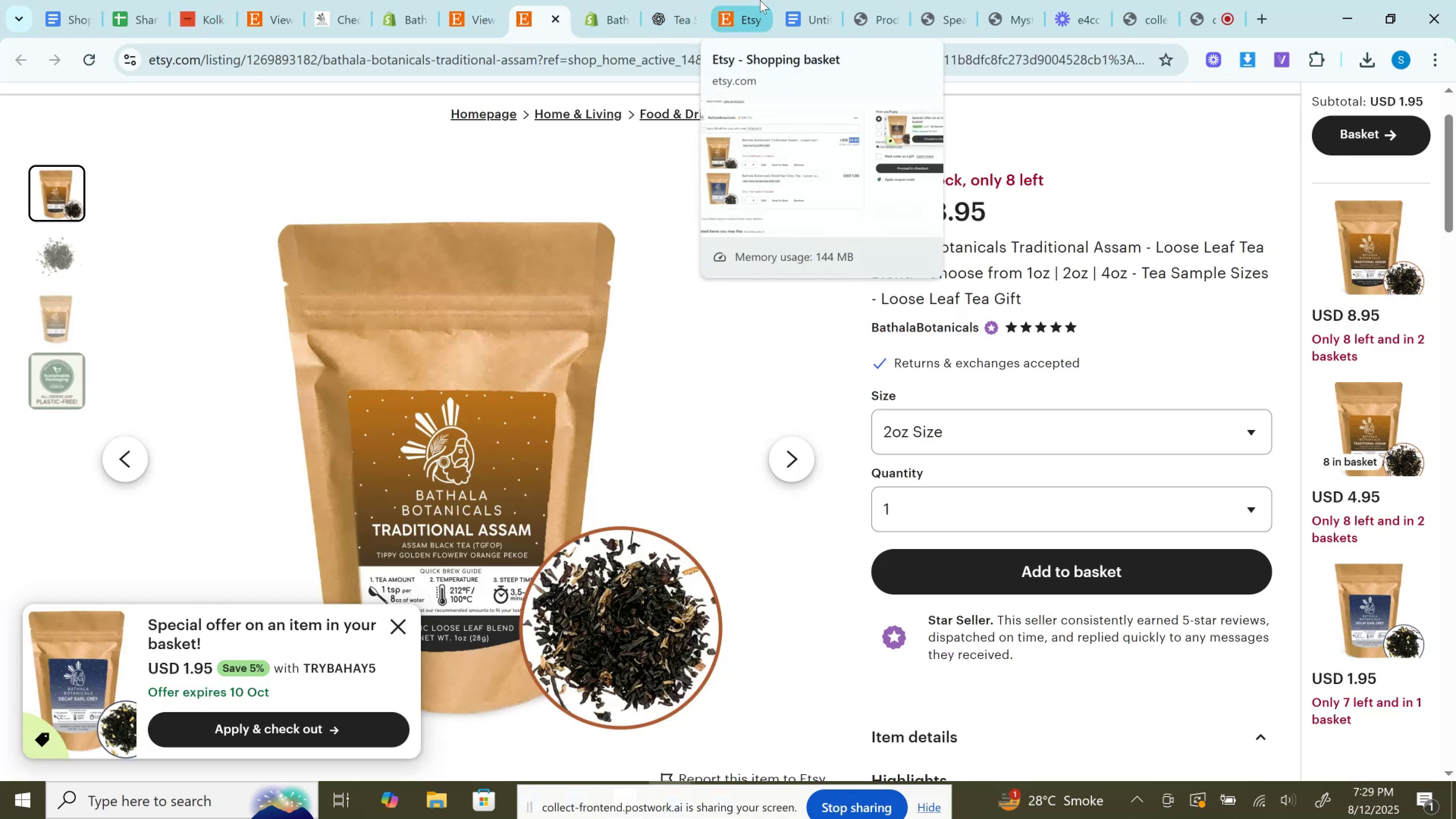 
left_click([747, 0])
 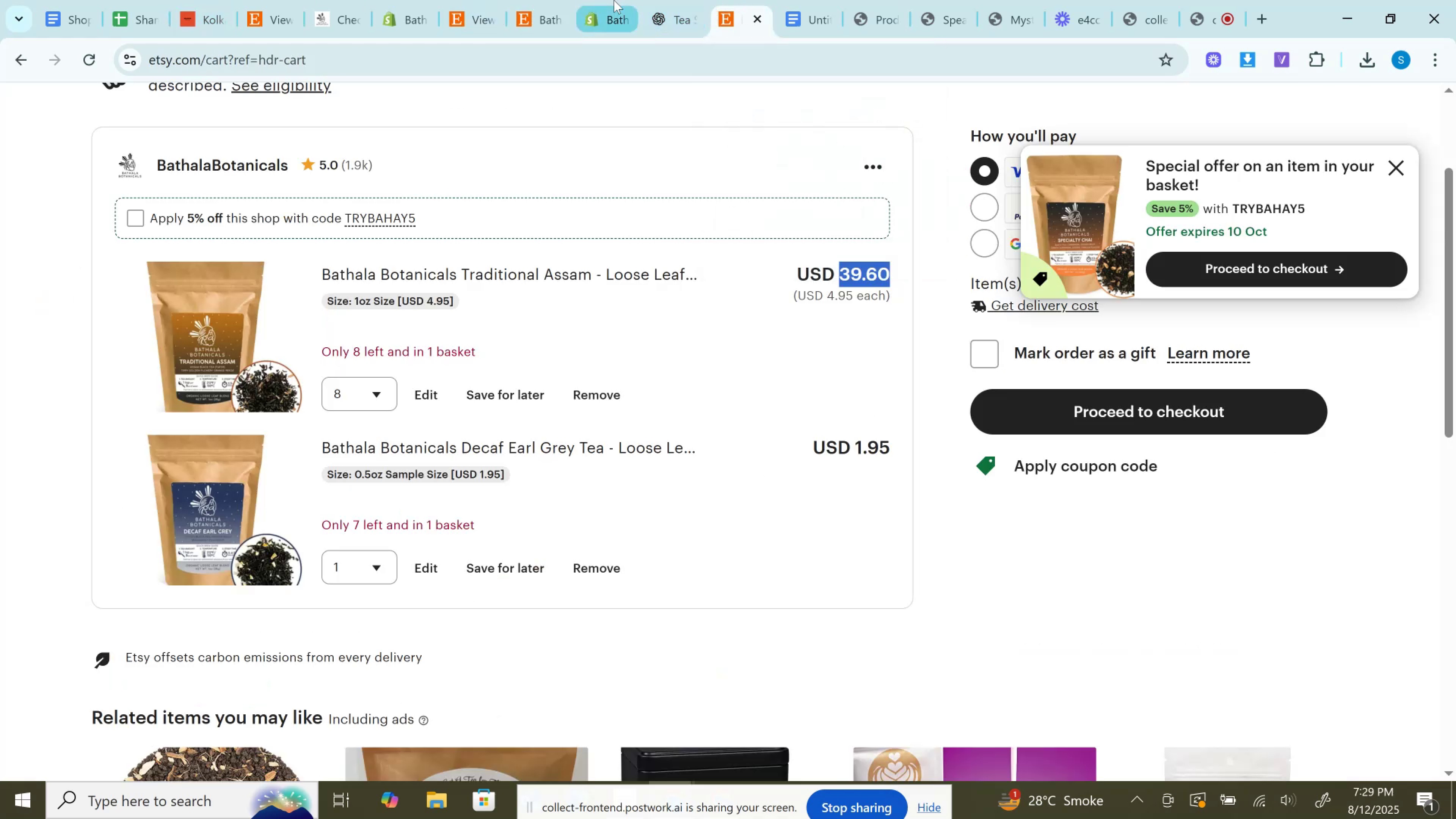 
left_click([614, 0])
 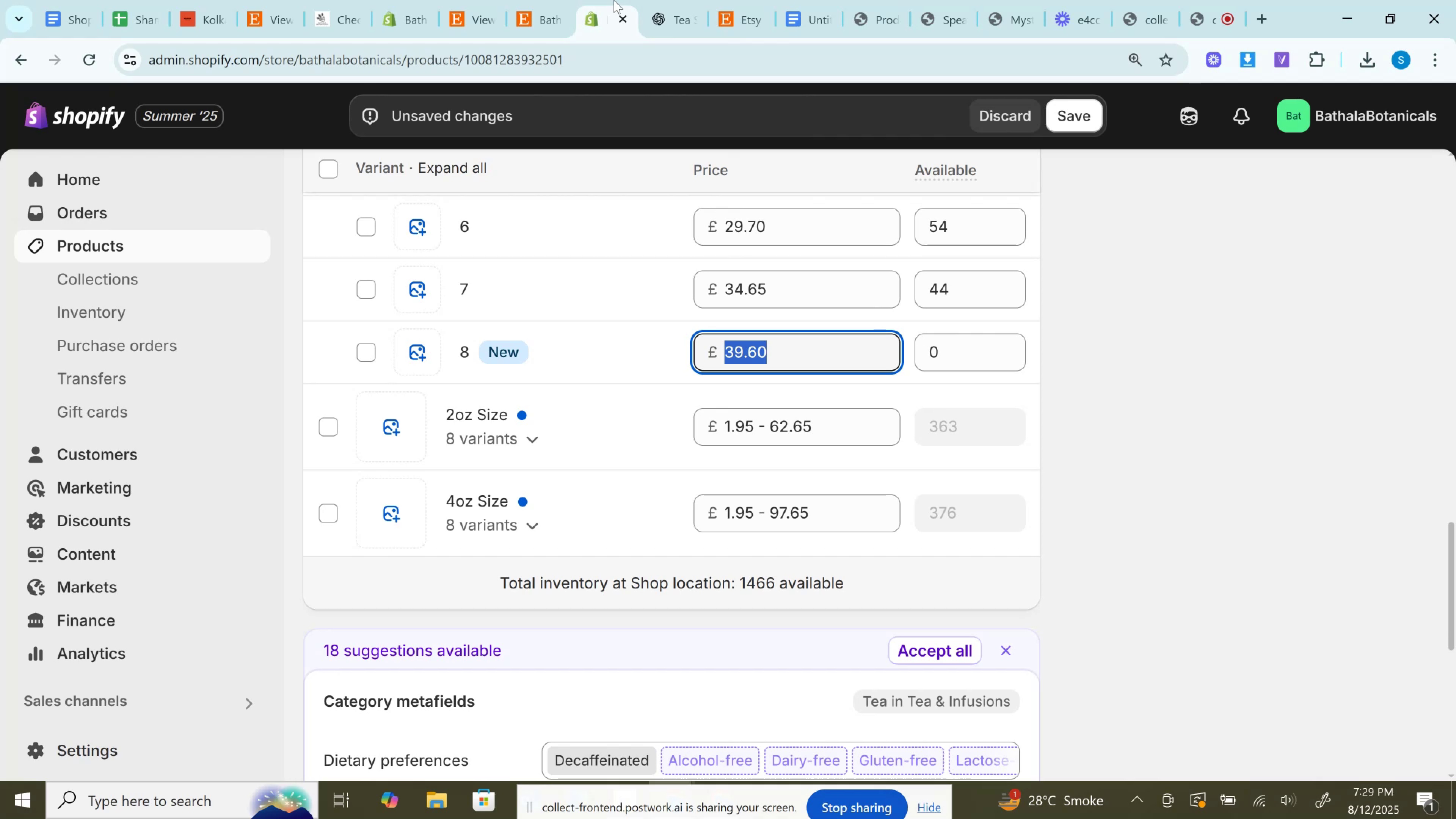 
left_click([687, 0])
 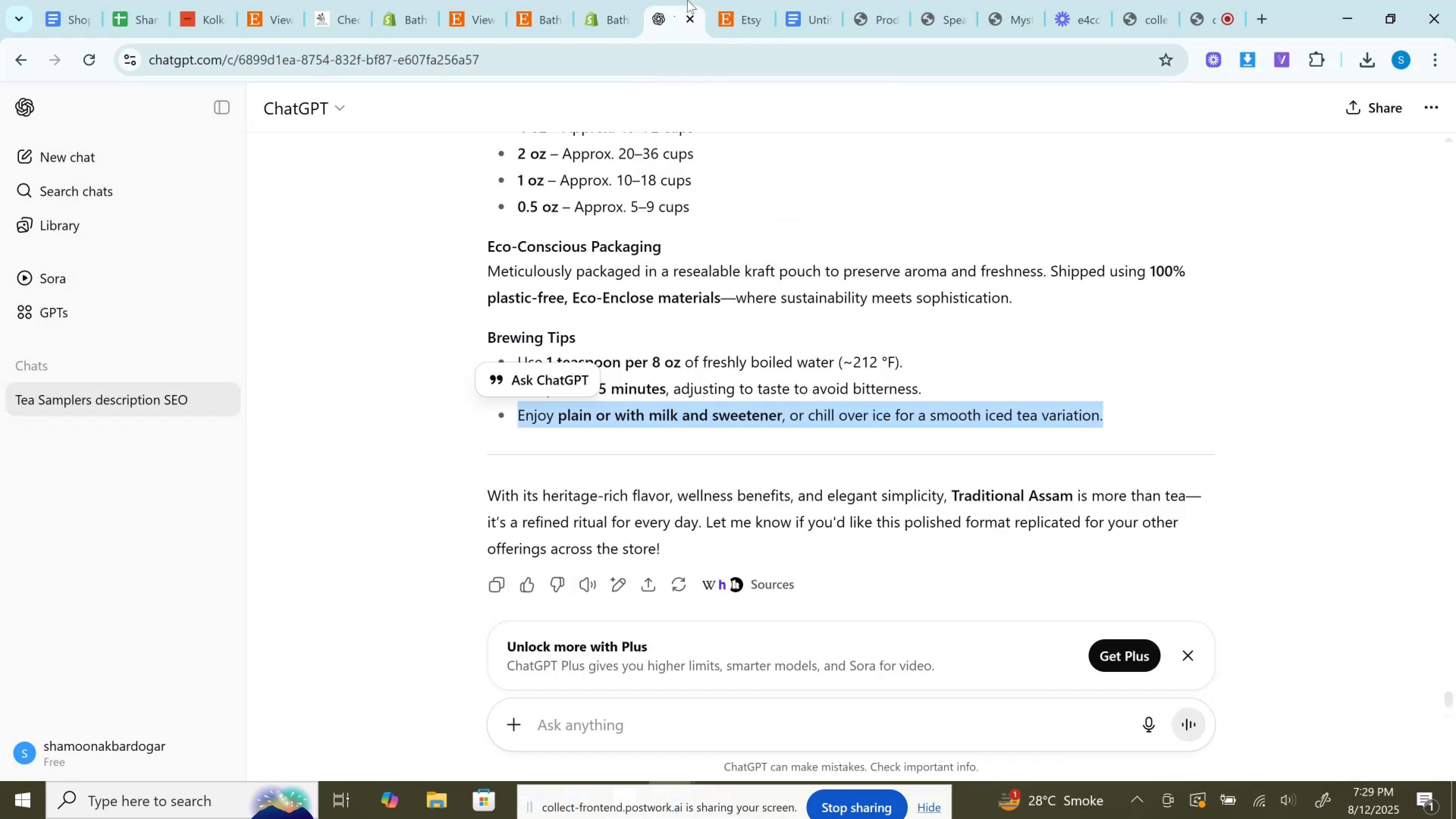 
left_click([729, 0])
 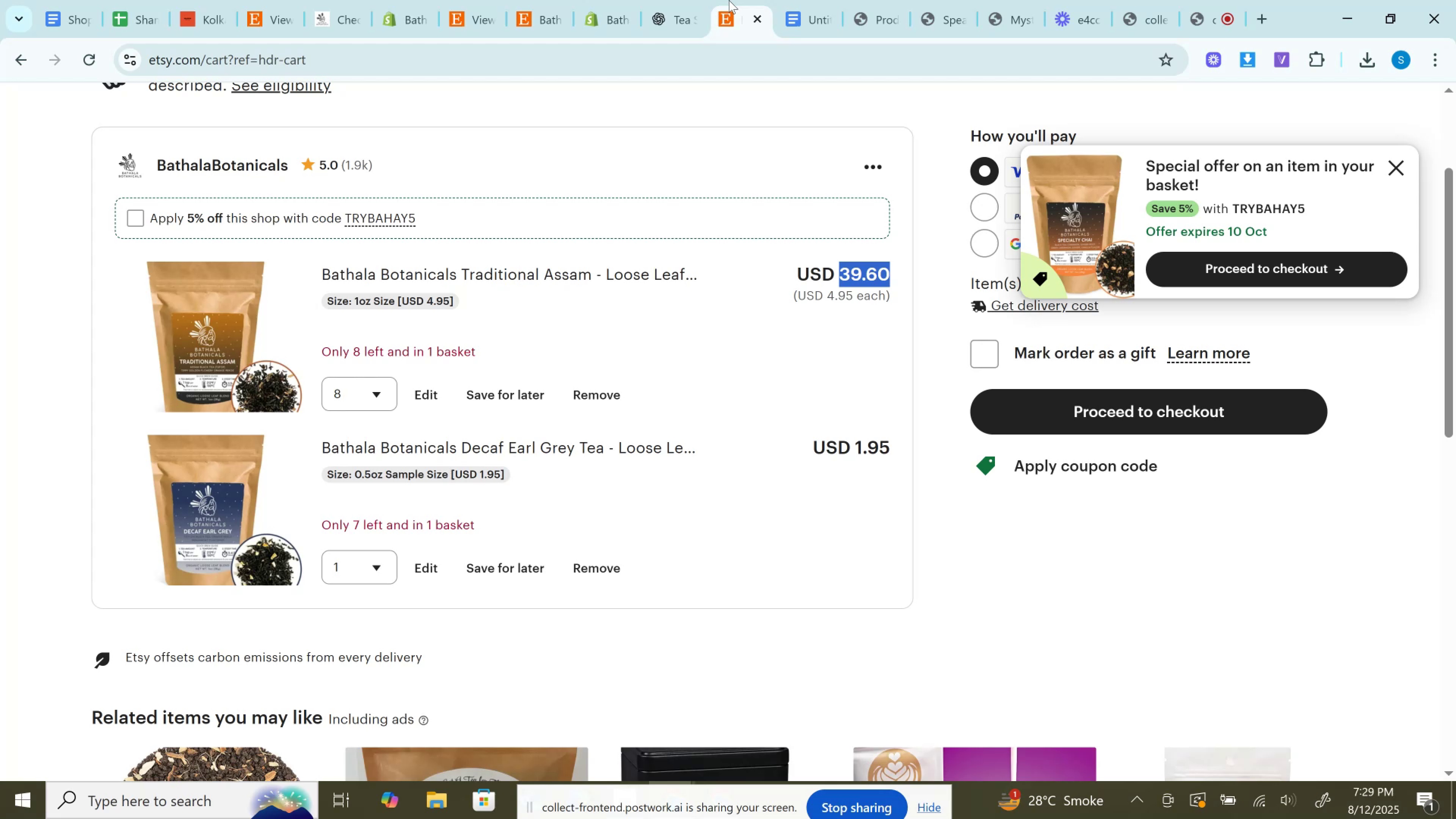 
wait(5.72)
 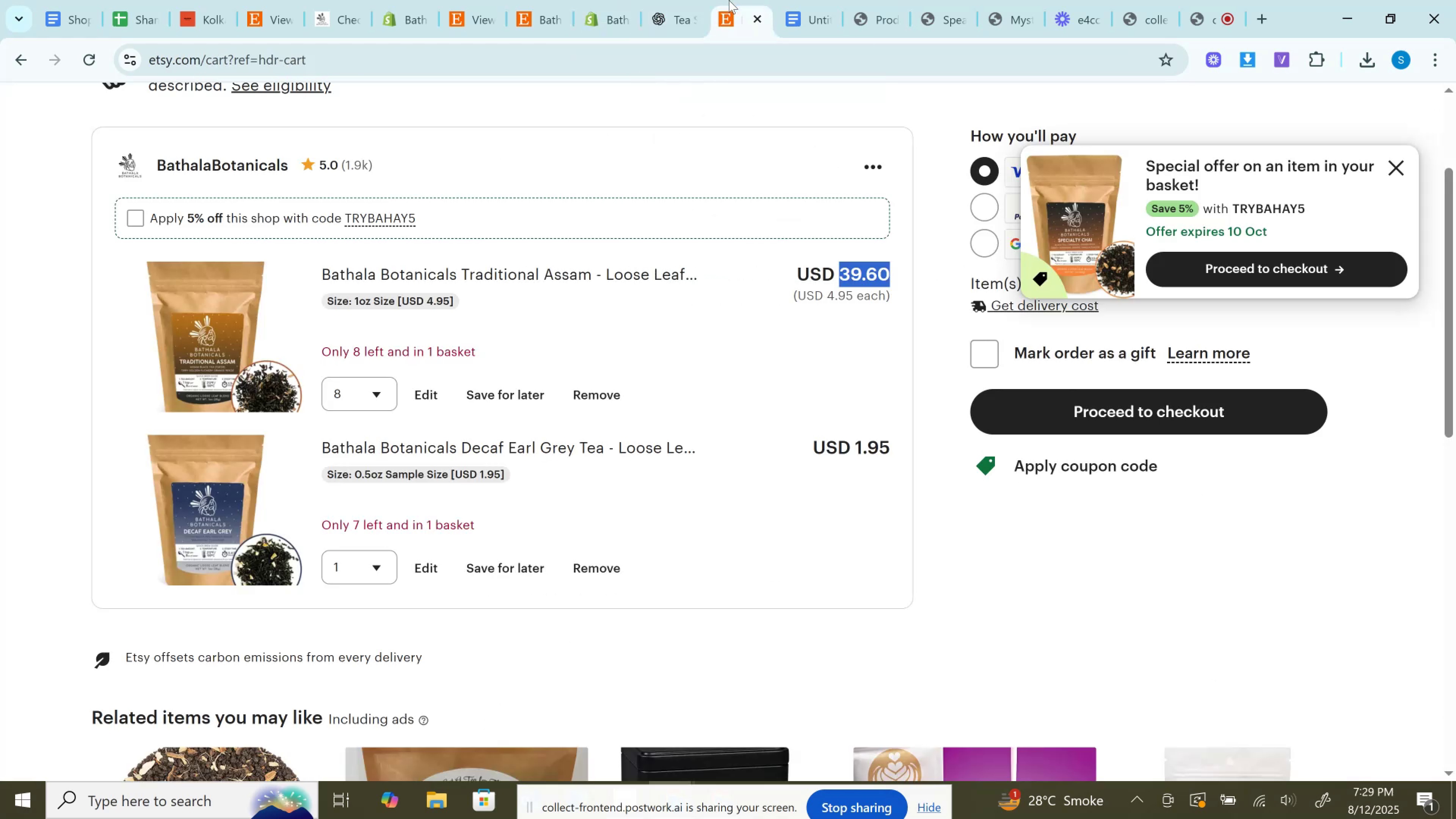 
left_click([667, 0])
 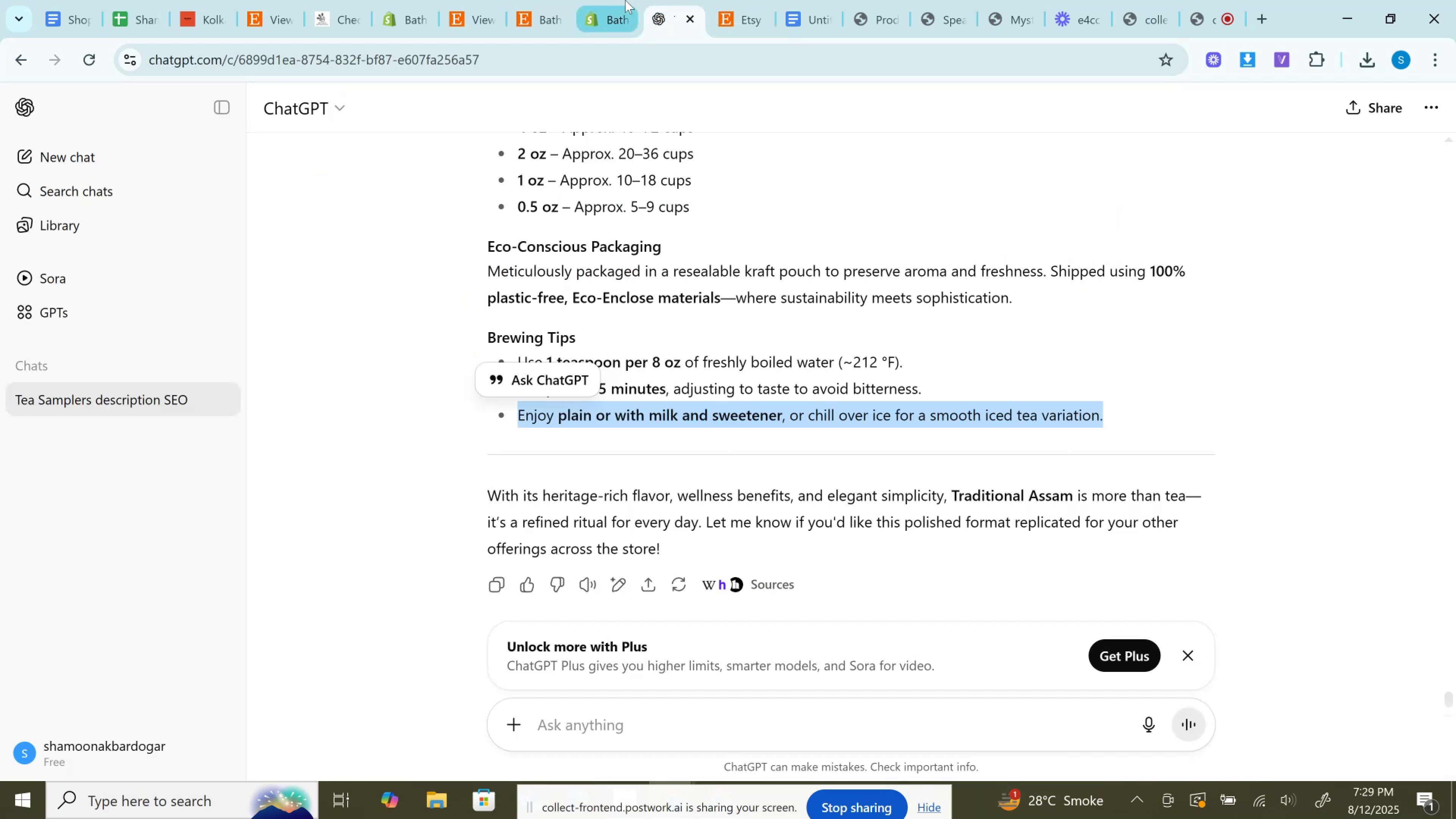 
left_click([625, 0])
 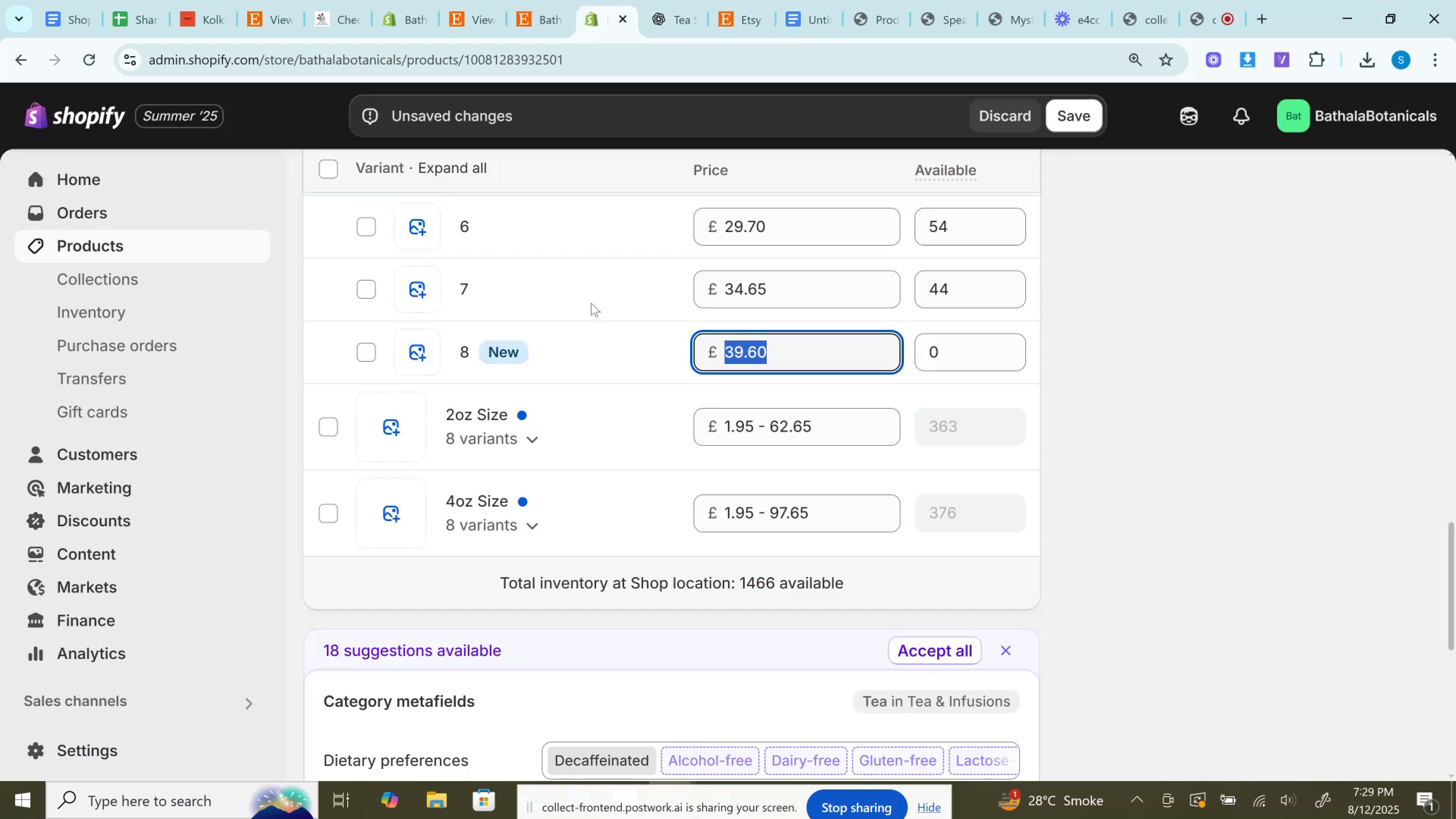 
left_click([530, 438])
 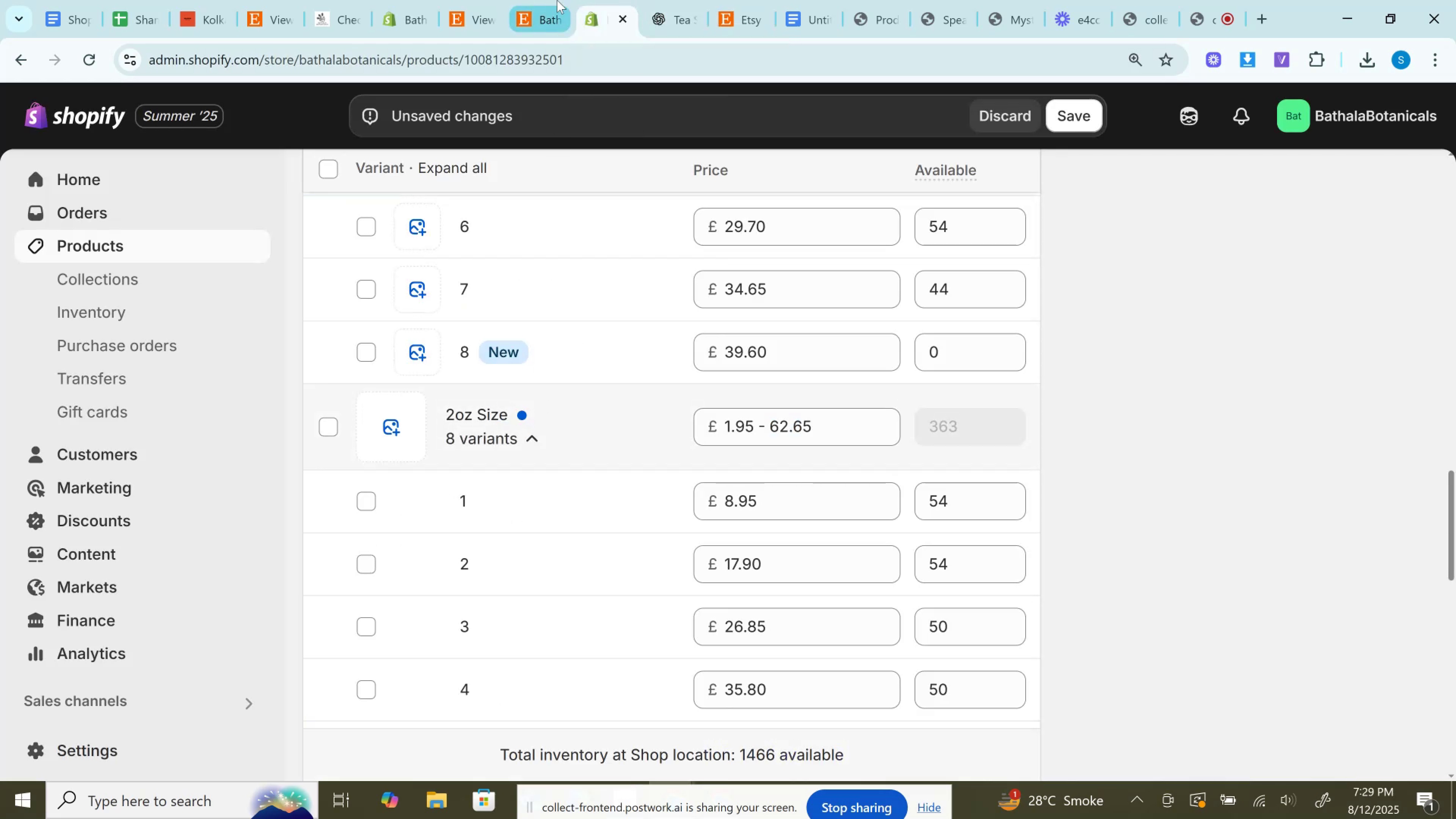 
left_click([555, 0])
 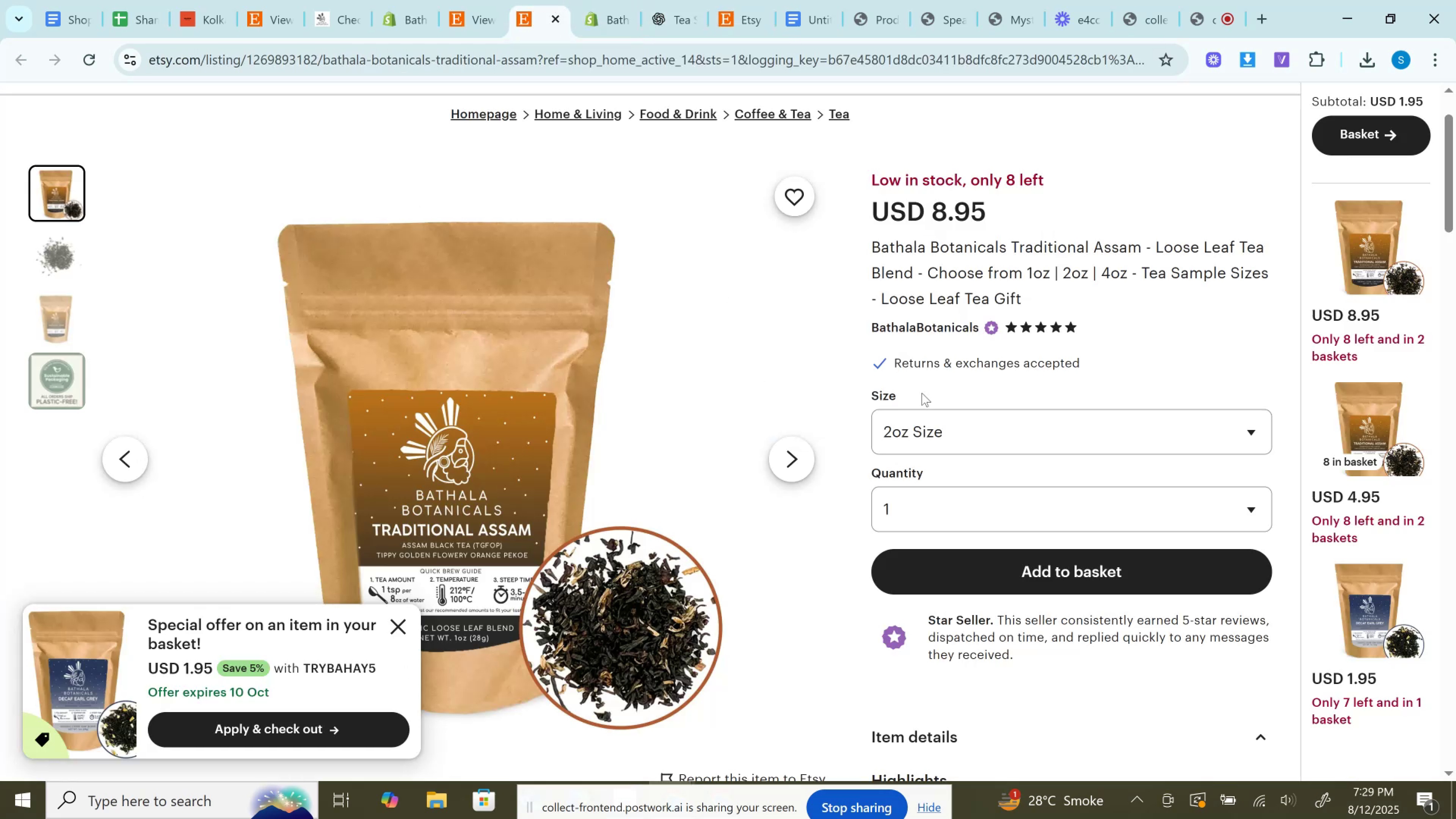 
left_click([958, 436])
 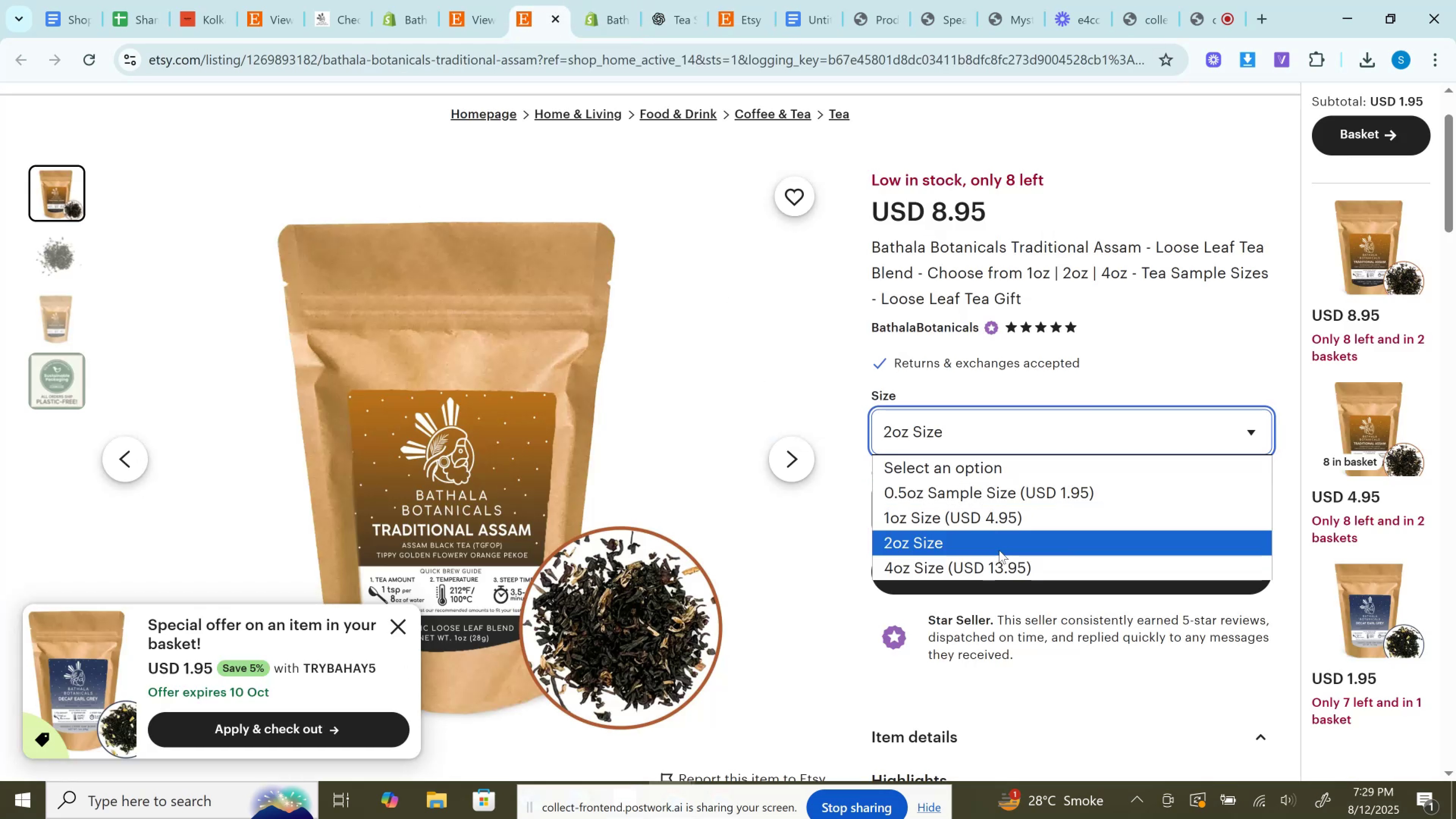 
left_click([999, 549])
 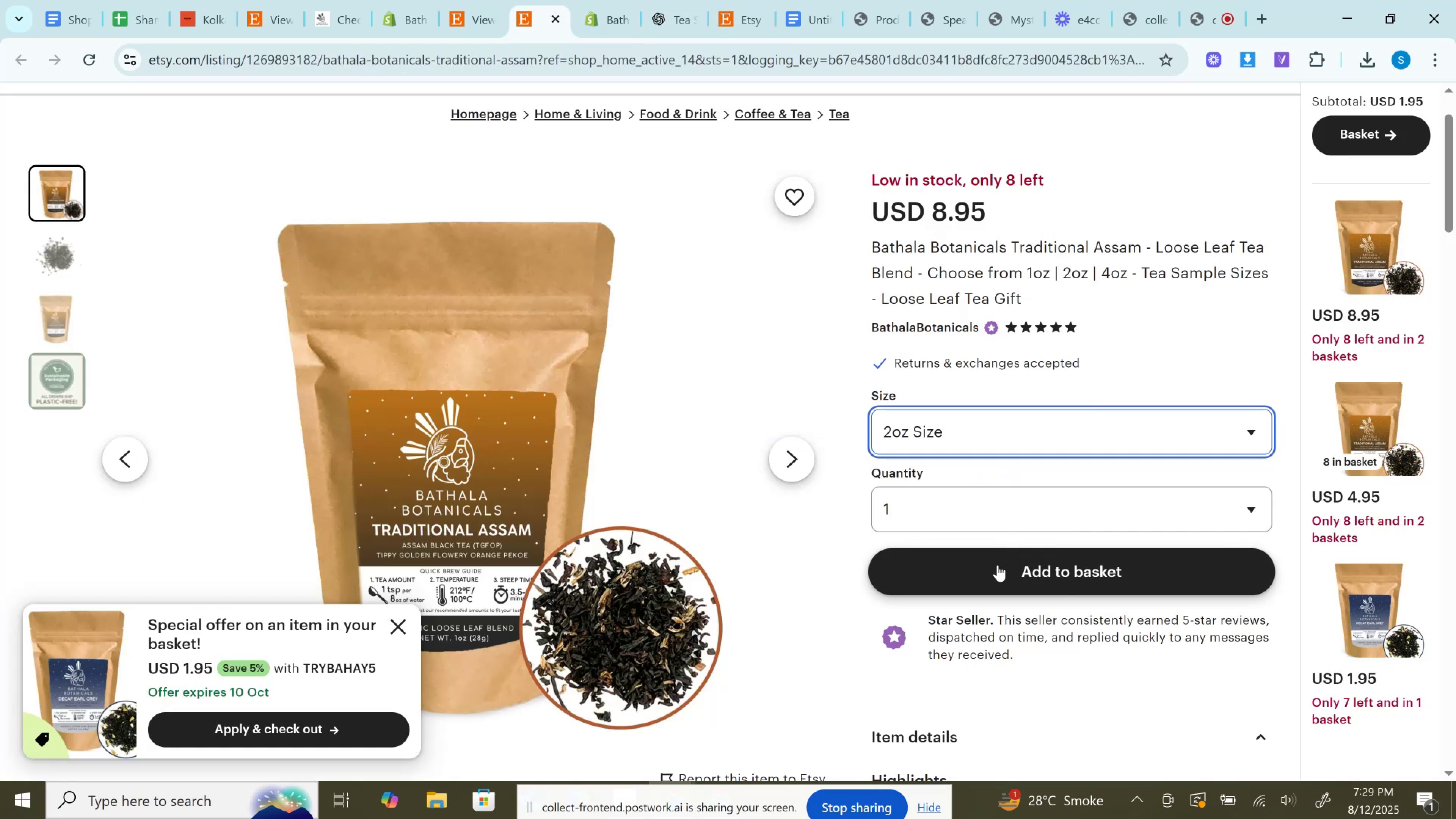 
left_click([998, 567])
 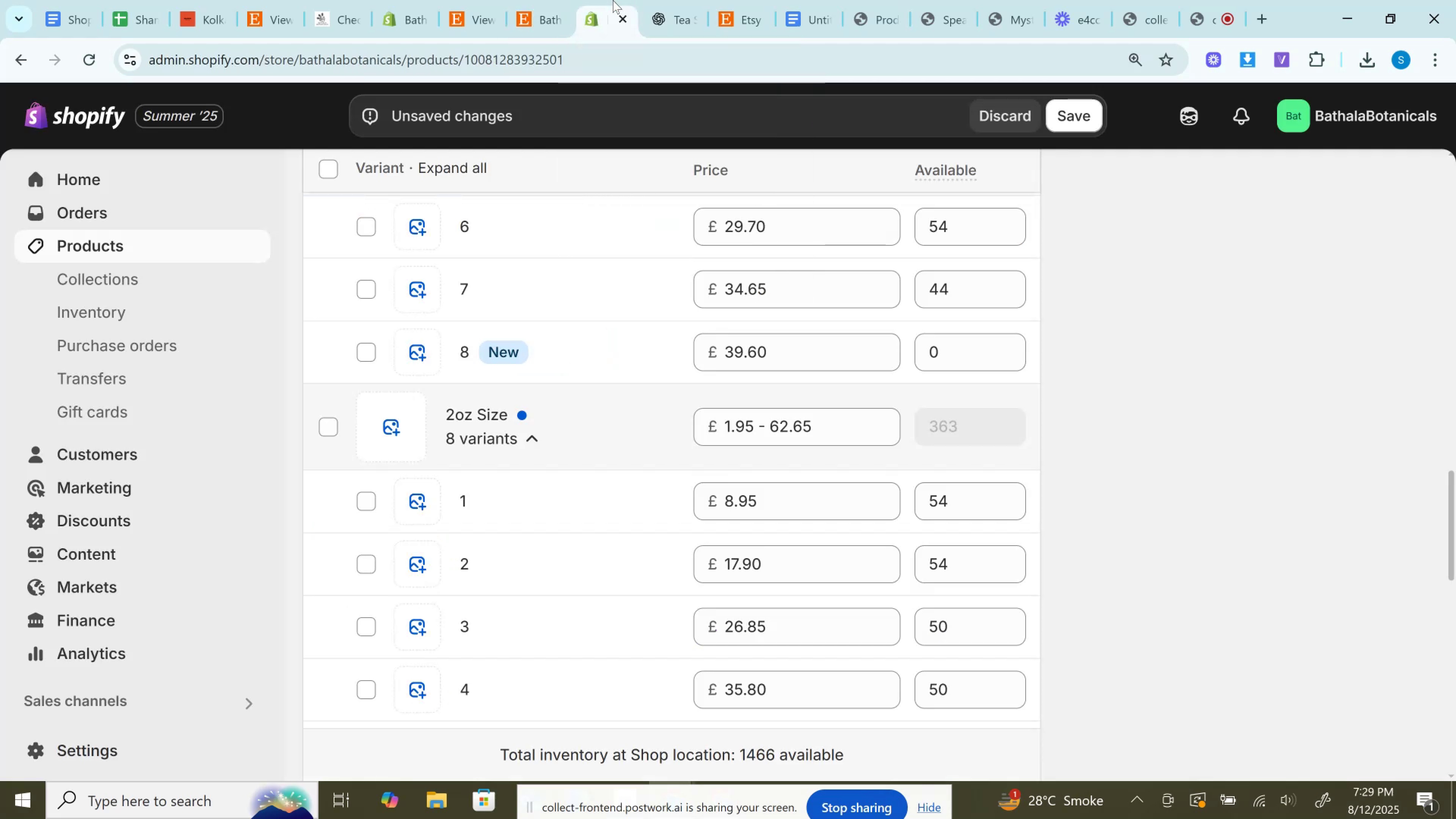 
left_click([747, 0])
 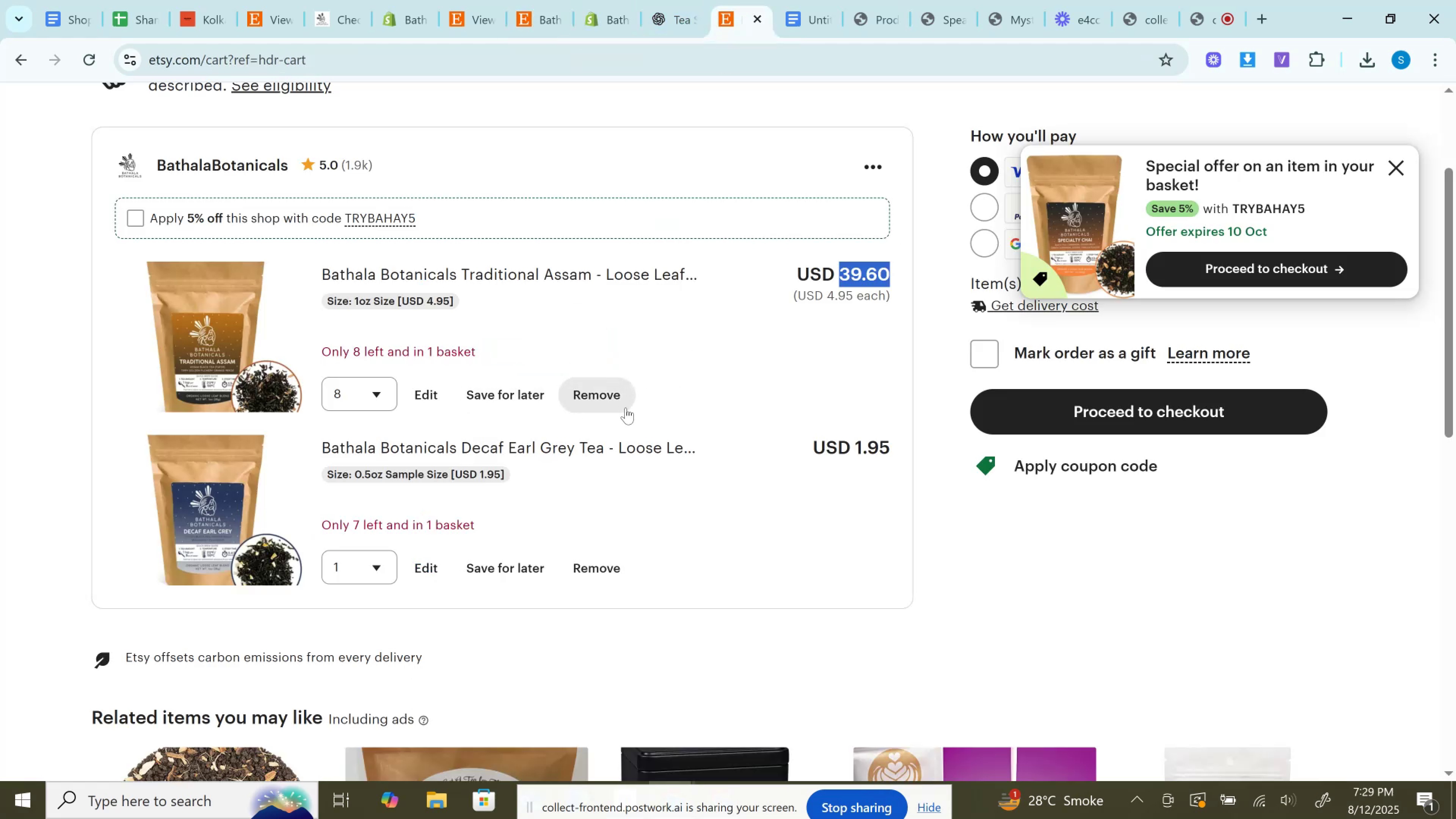 
left_click([619, 405])
 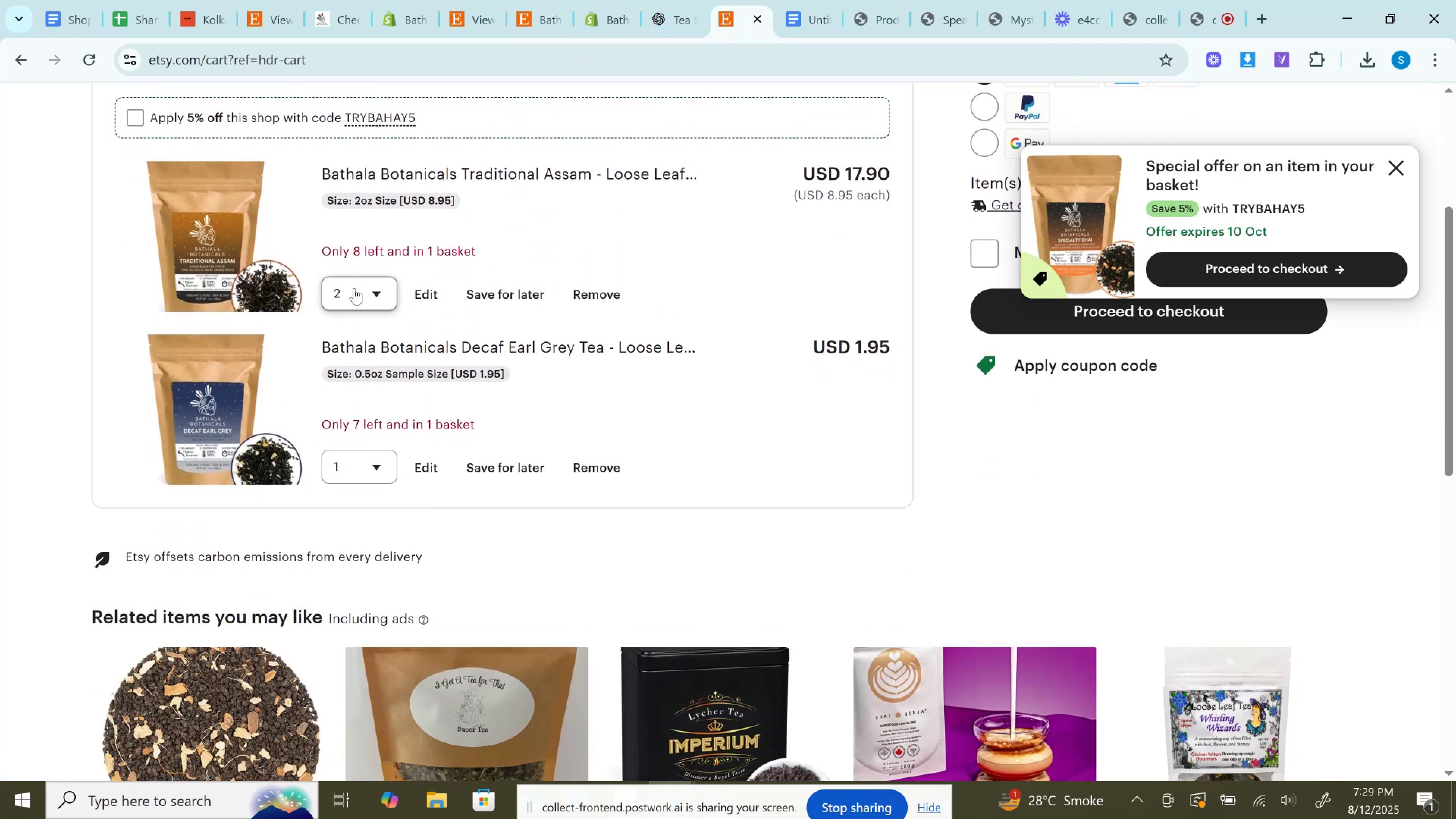 
left_click([354, 288])
 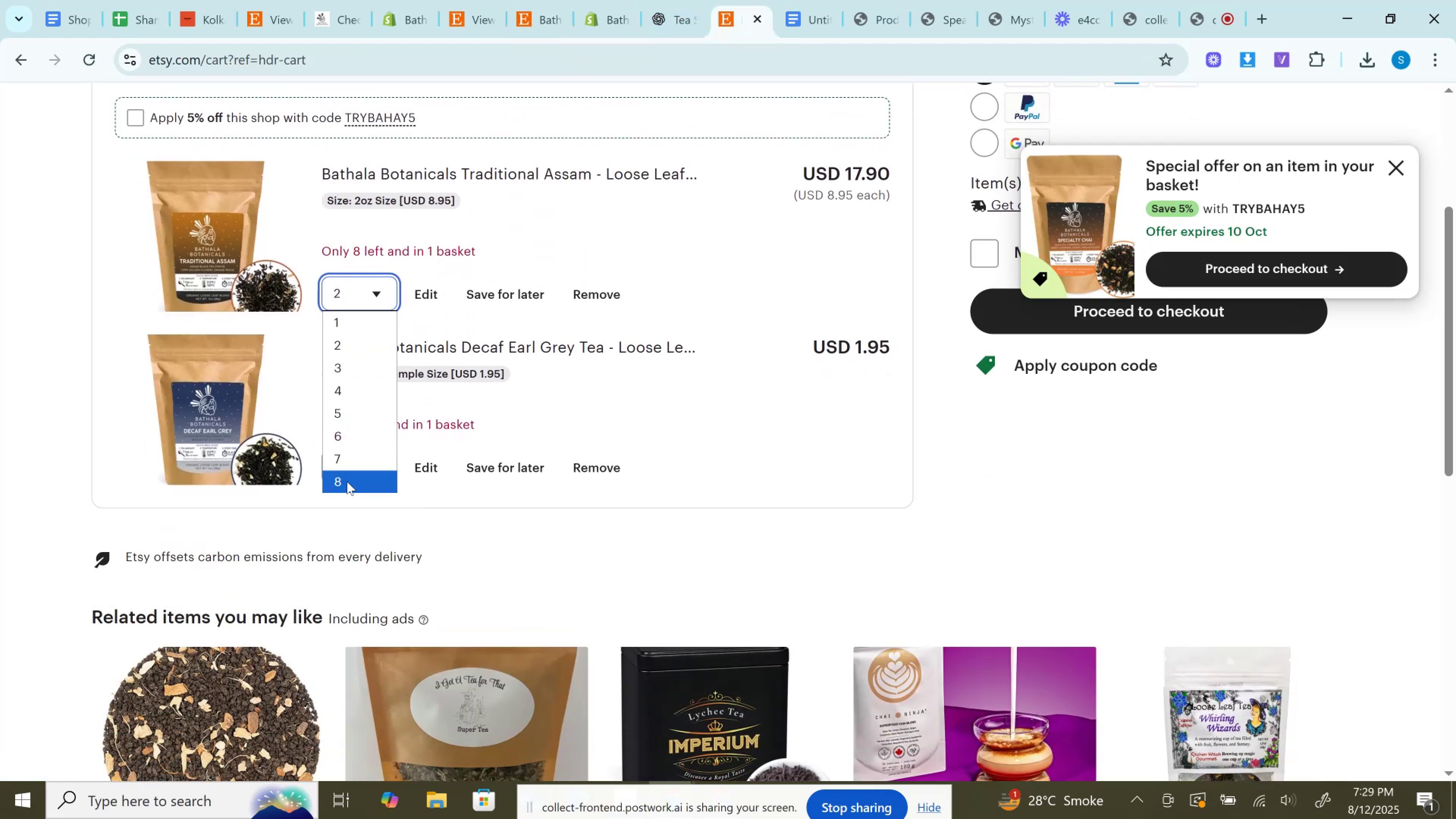 
left_click([347, 482])
 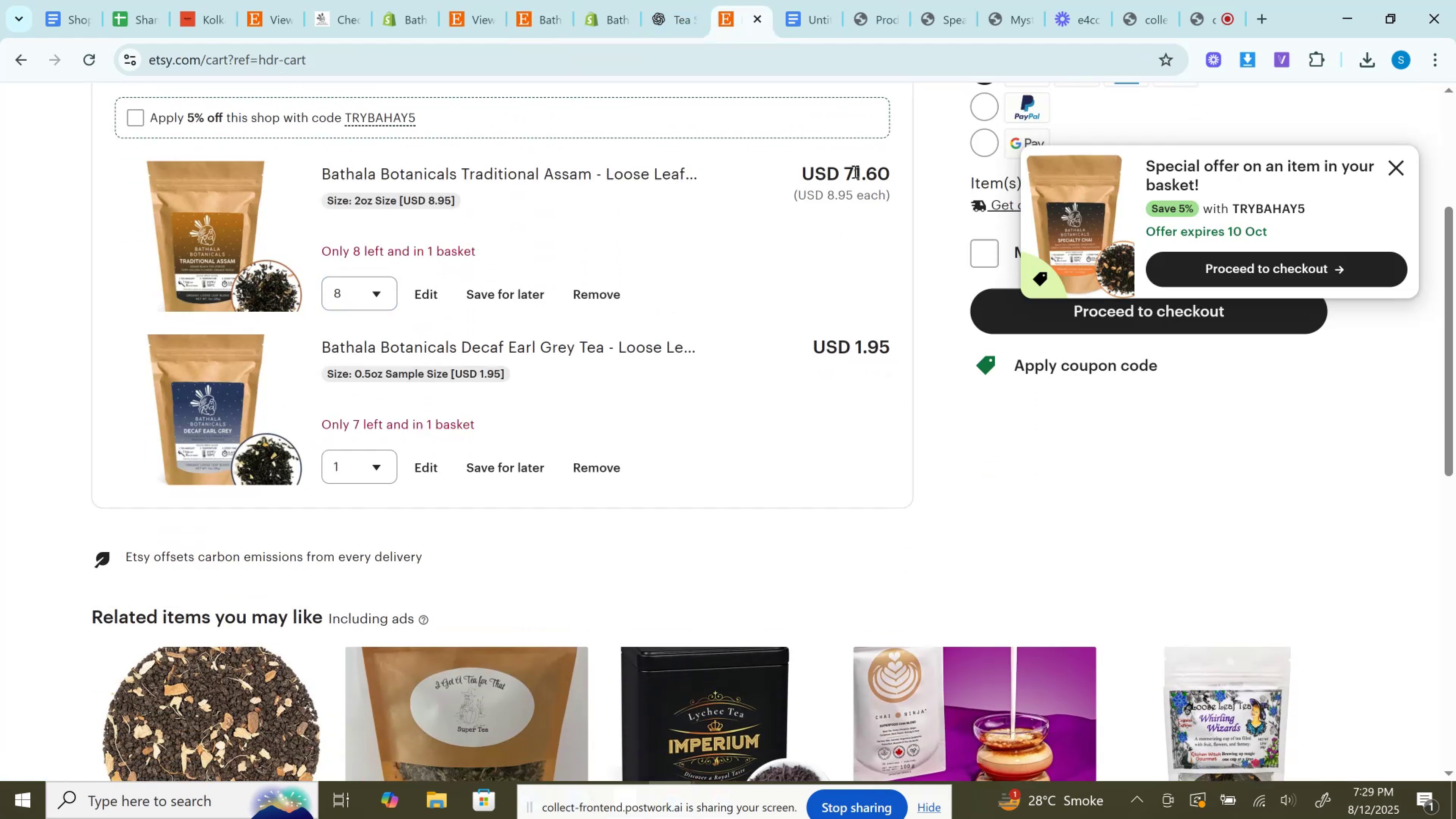 
left_click([854, 171])
 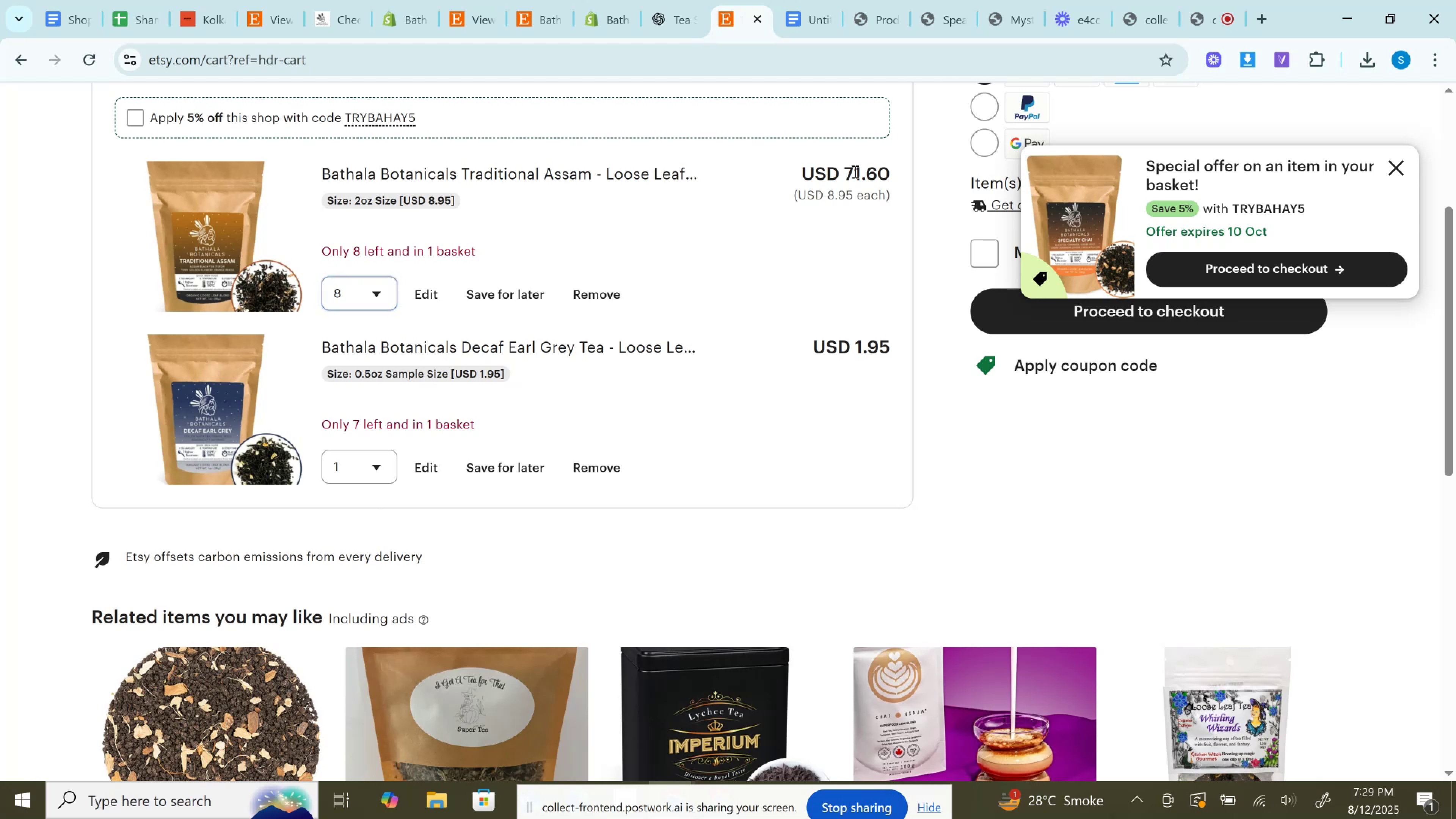 
double_click([854, 171])
 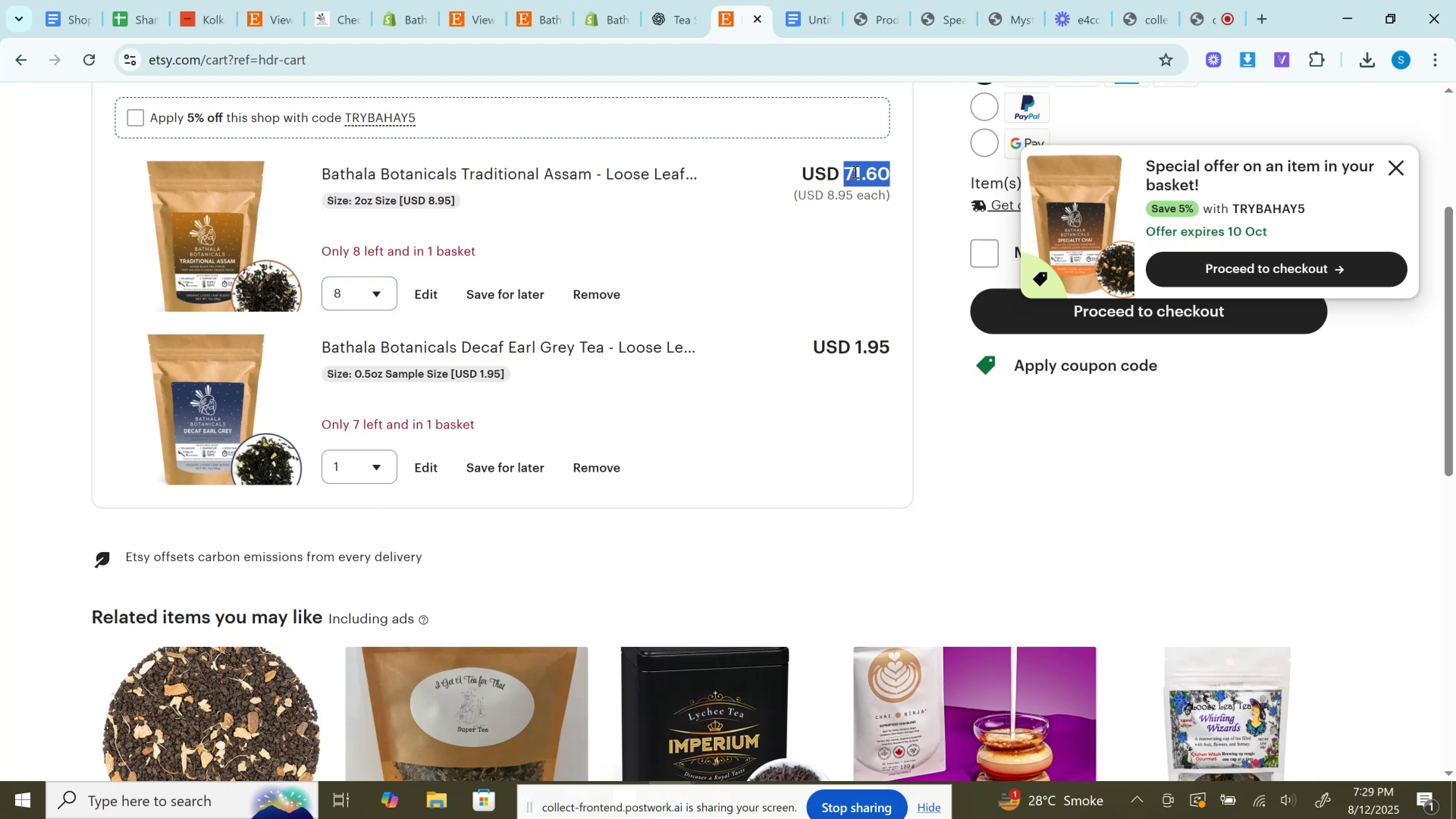 
key(Control+C)
 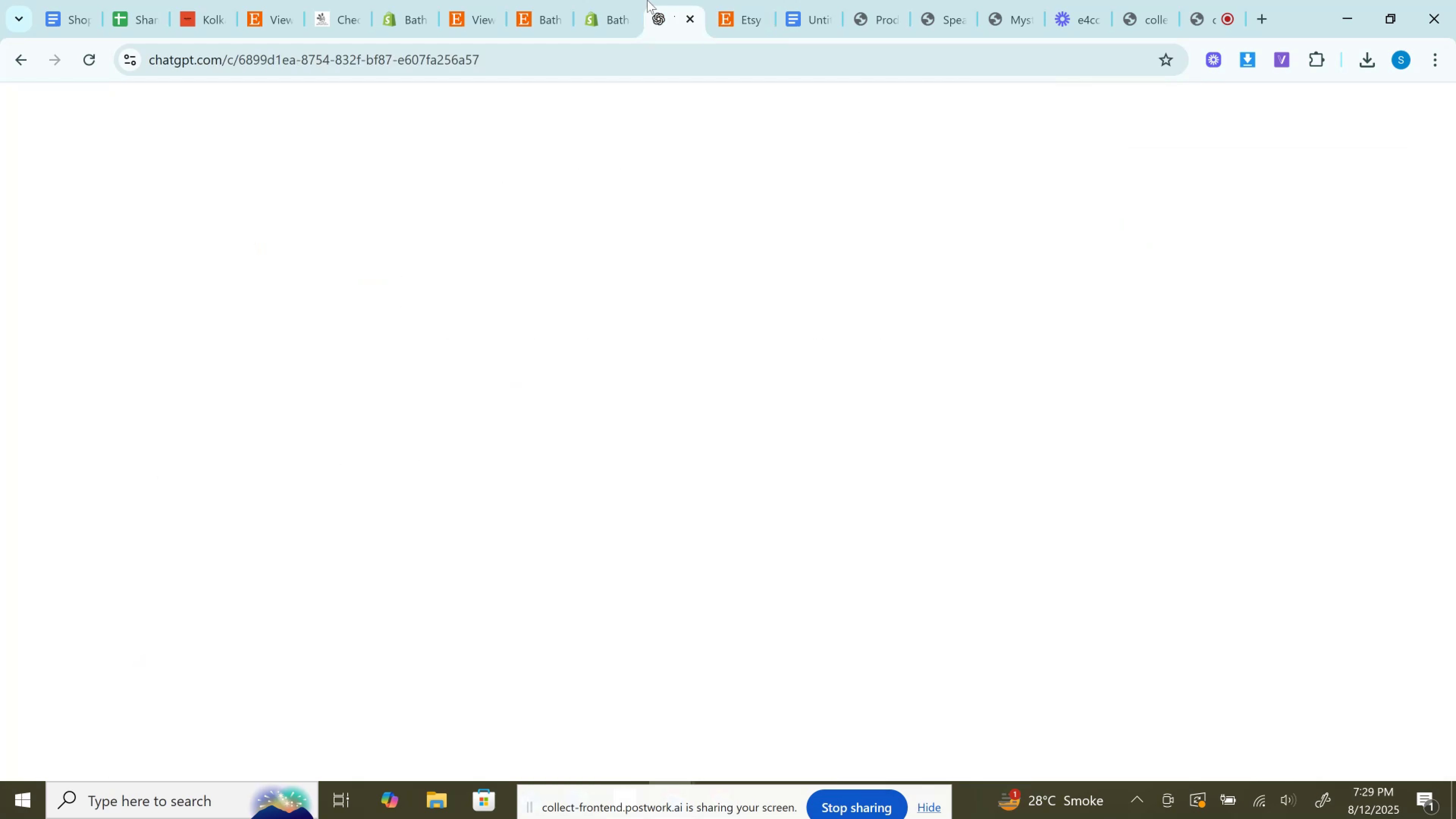 
double_click([612, 0])
 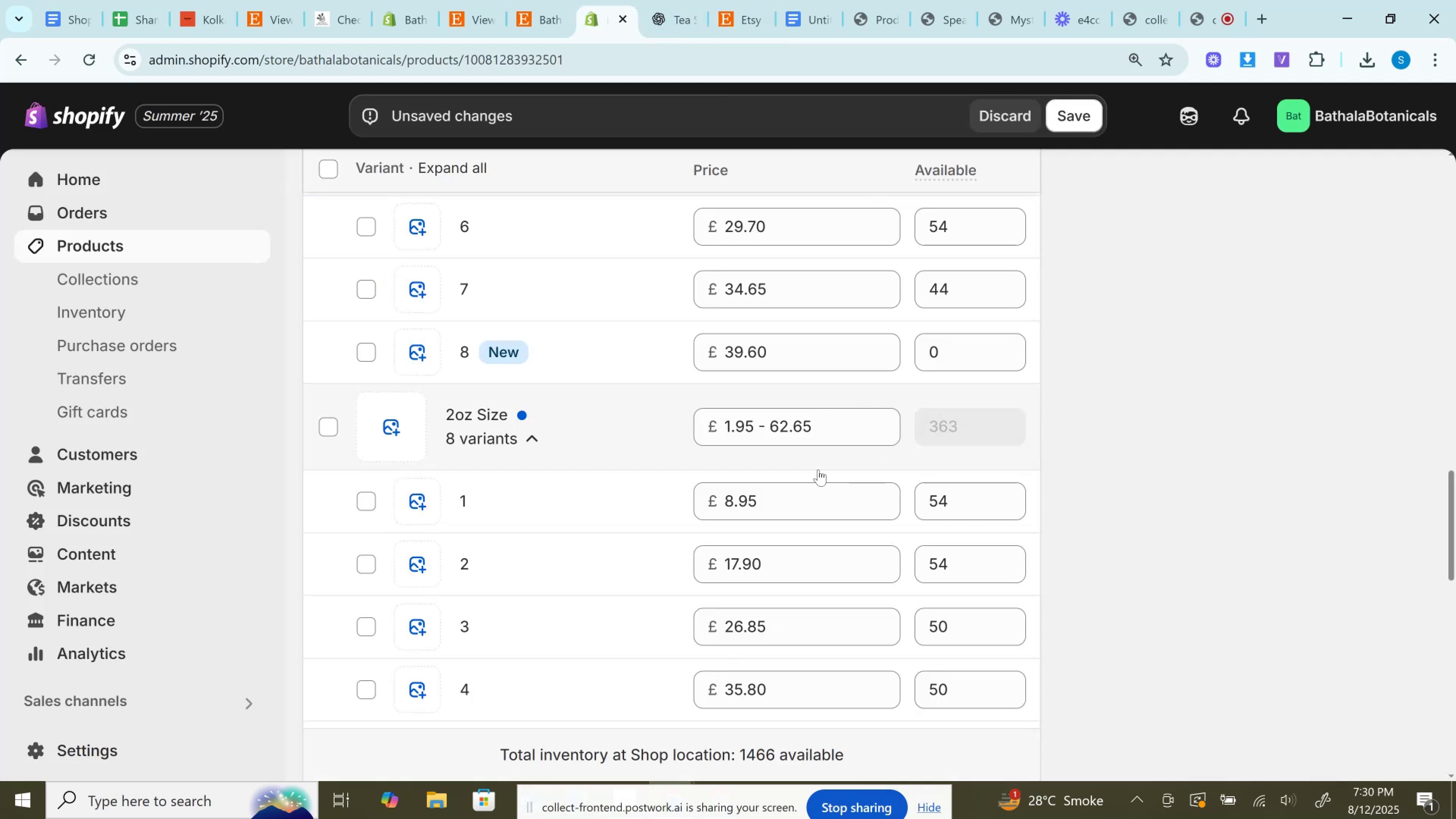 
scroll: coordinate [798, 562], scroll_direction: down, amount: 3.0
 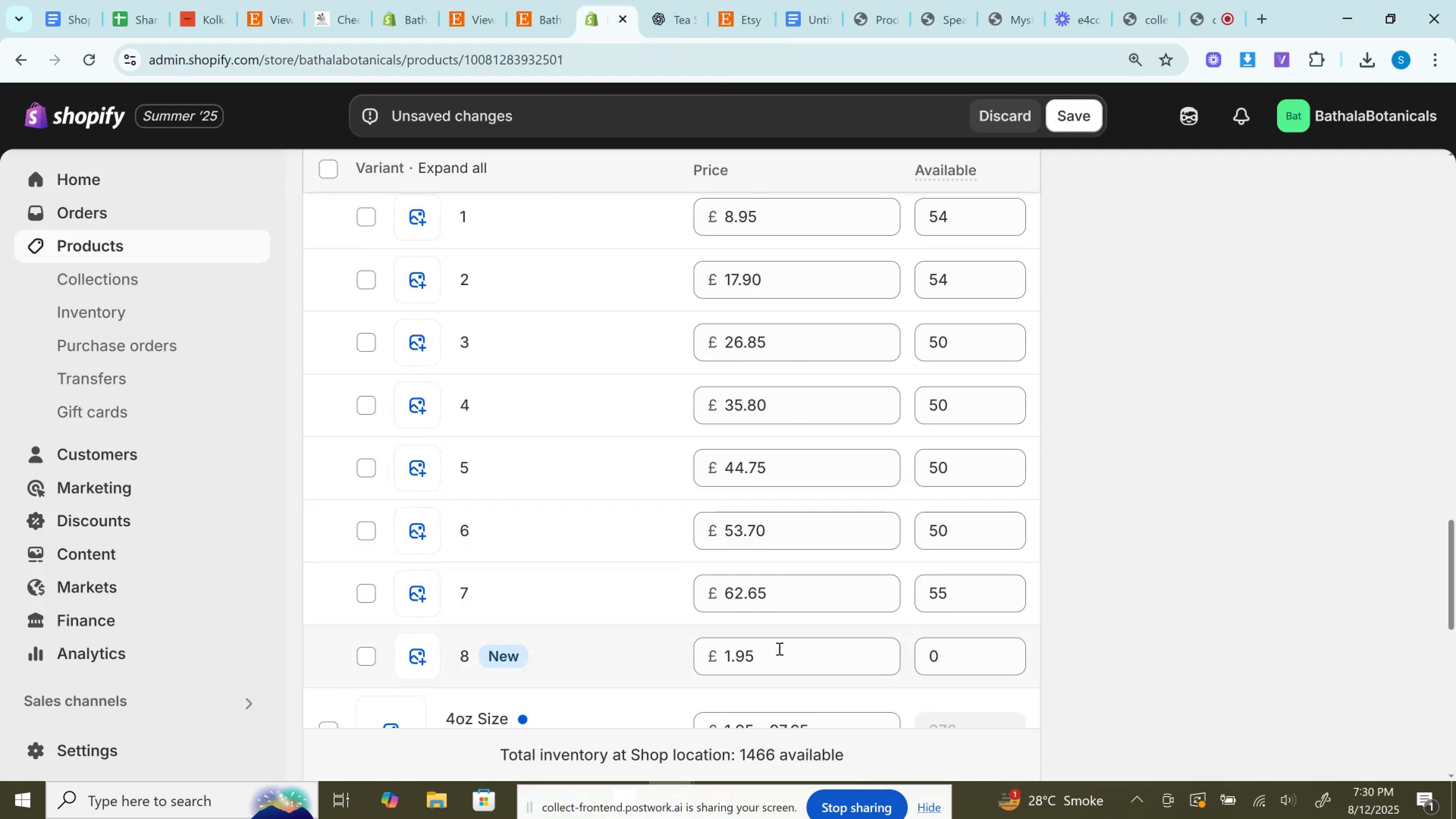 
left_click([778, 648])
 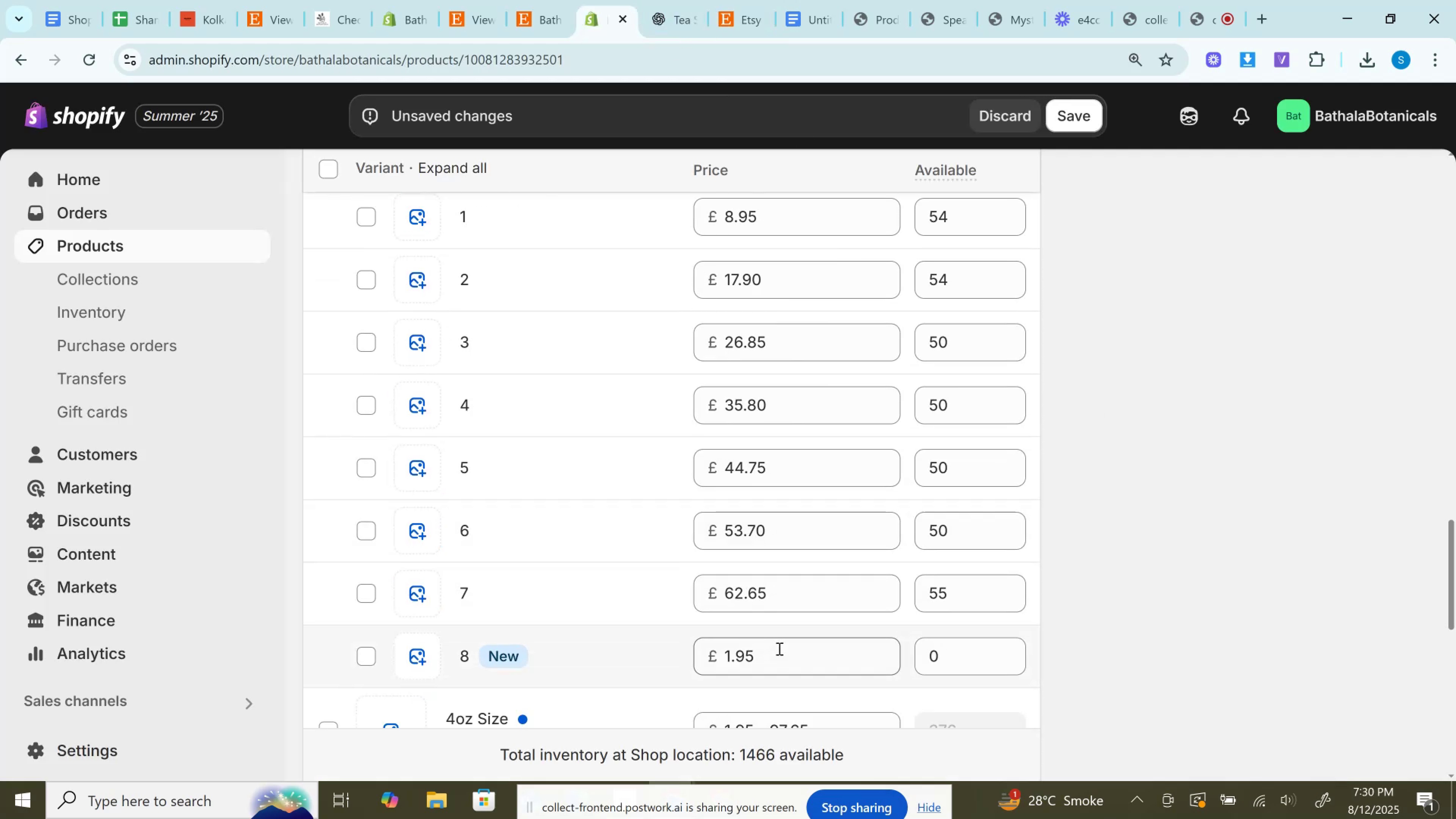 
key(Control+V)
 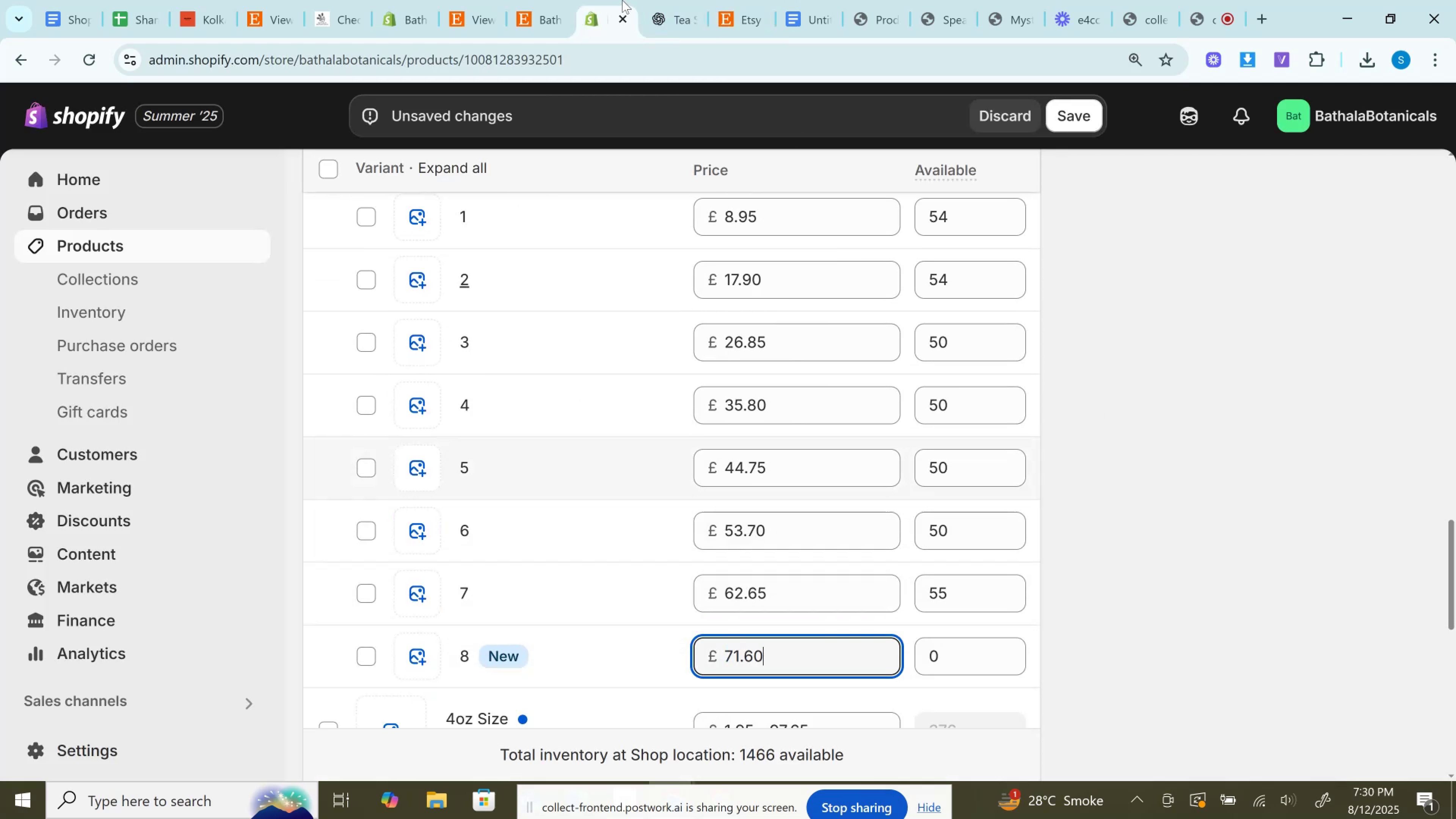 
left_click([533, 0])
 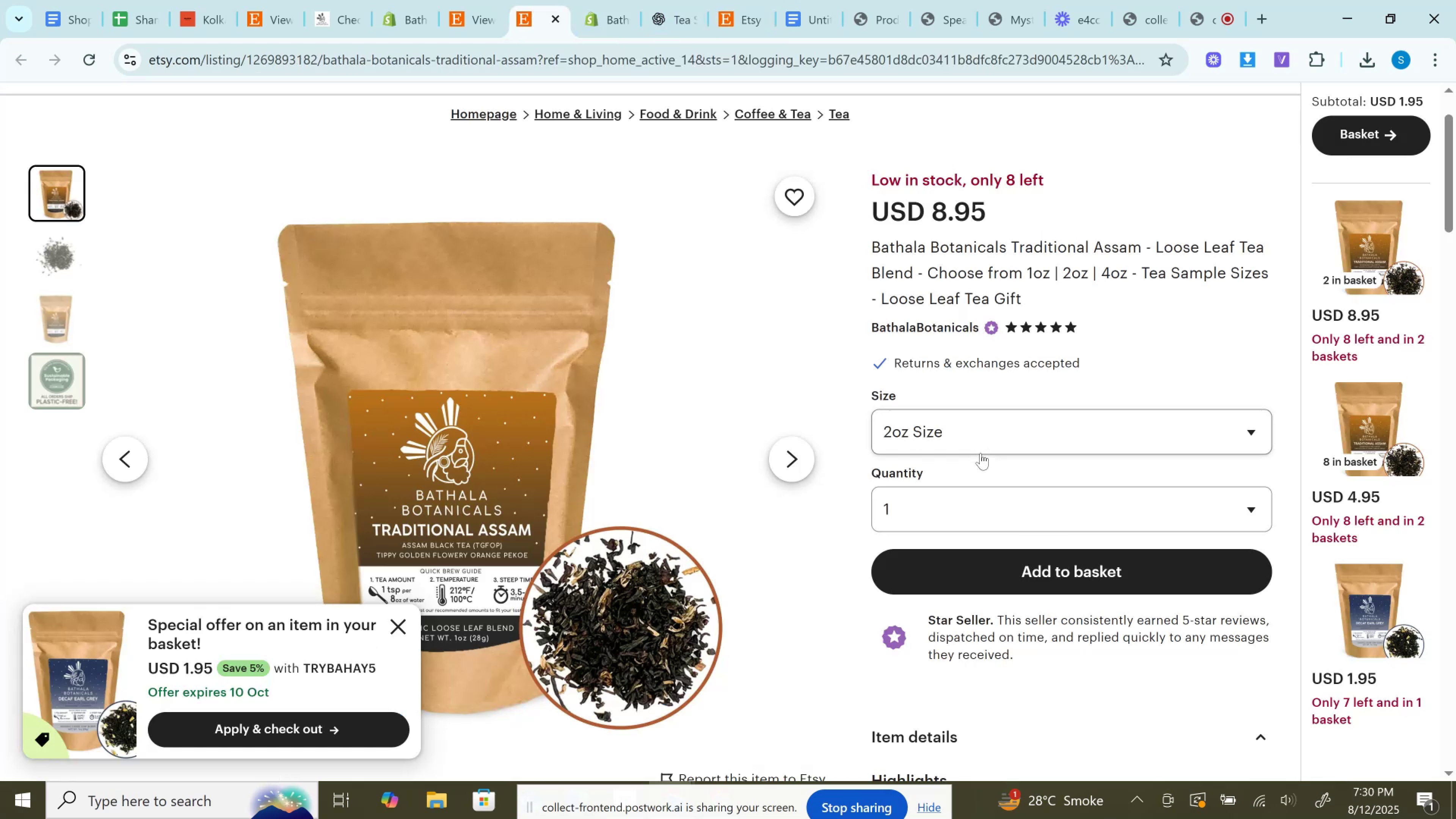 
left_click([973, 434])
 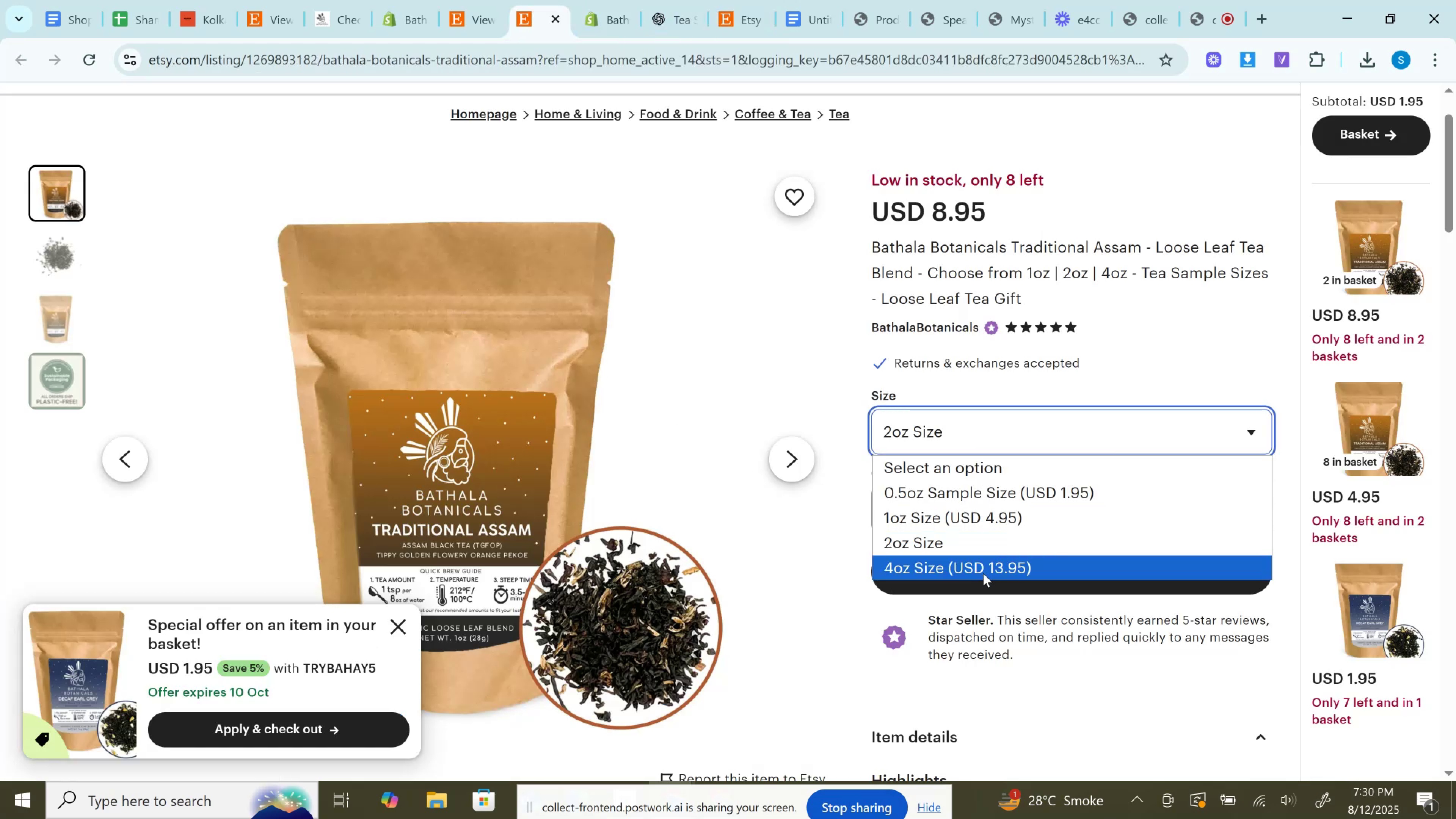 
left_click([985, 570])
 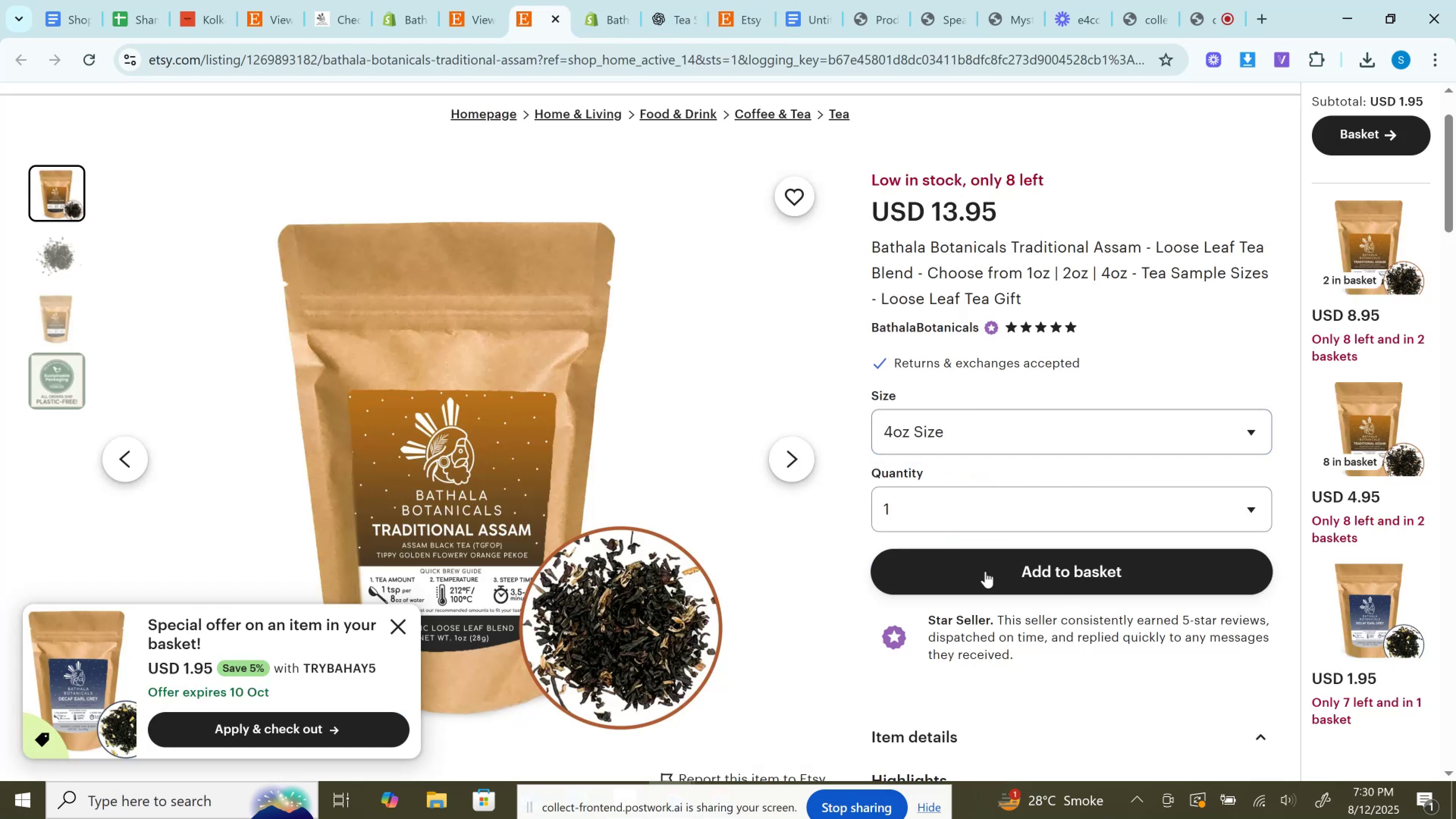 
left_click([985, 572])
 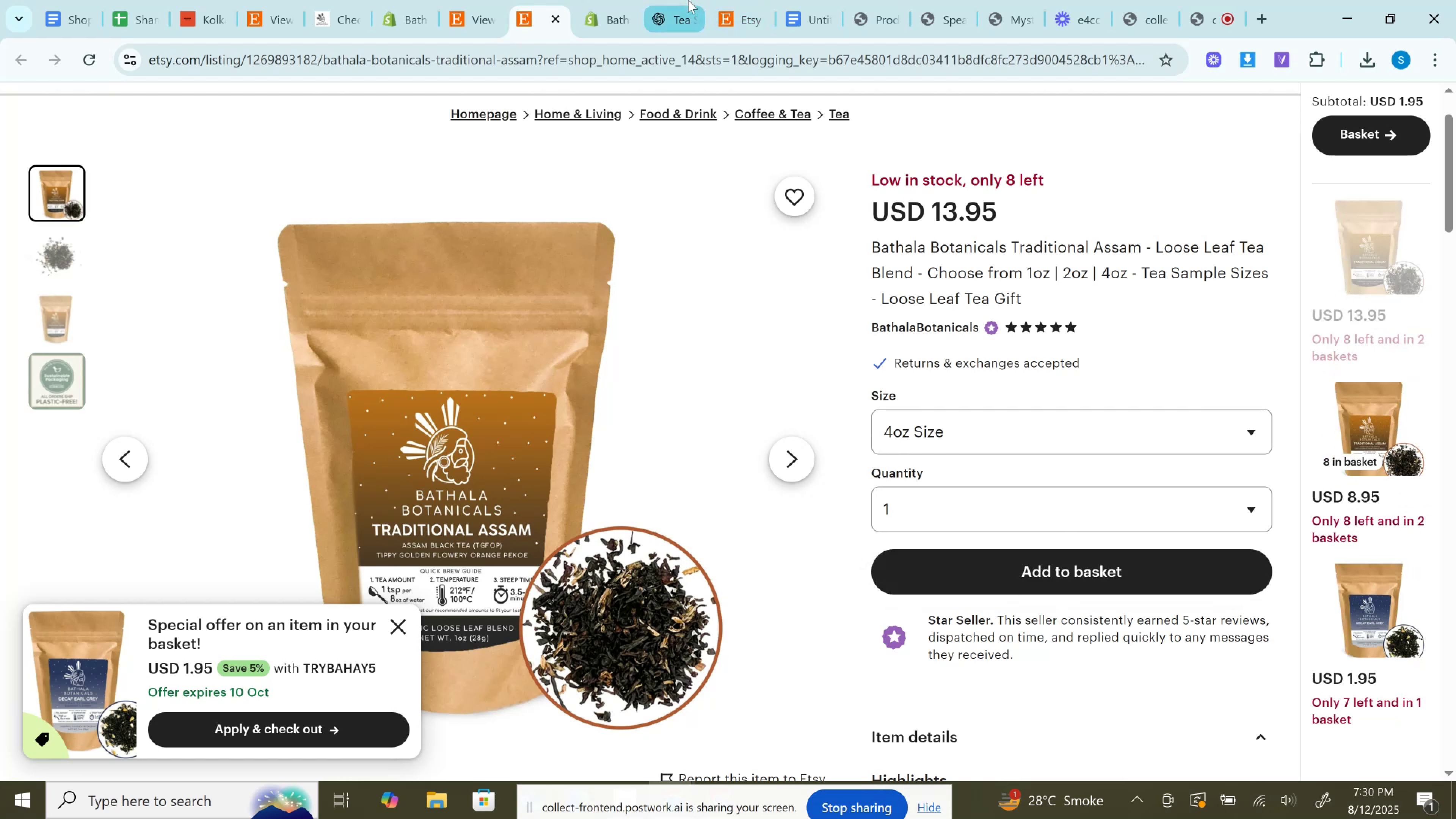 
left_click([735, 0])
 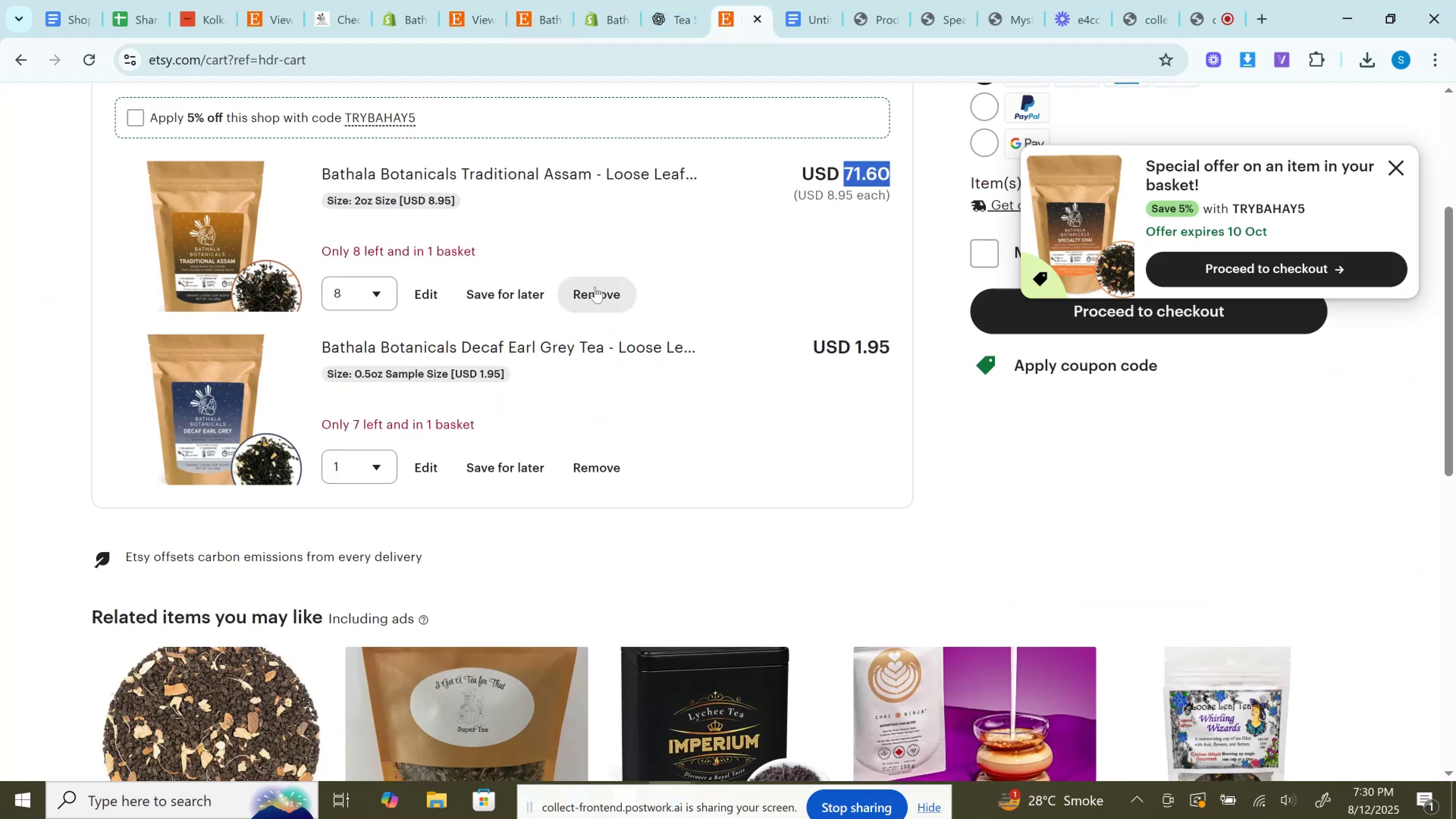 
left_click([600, 287])
 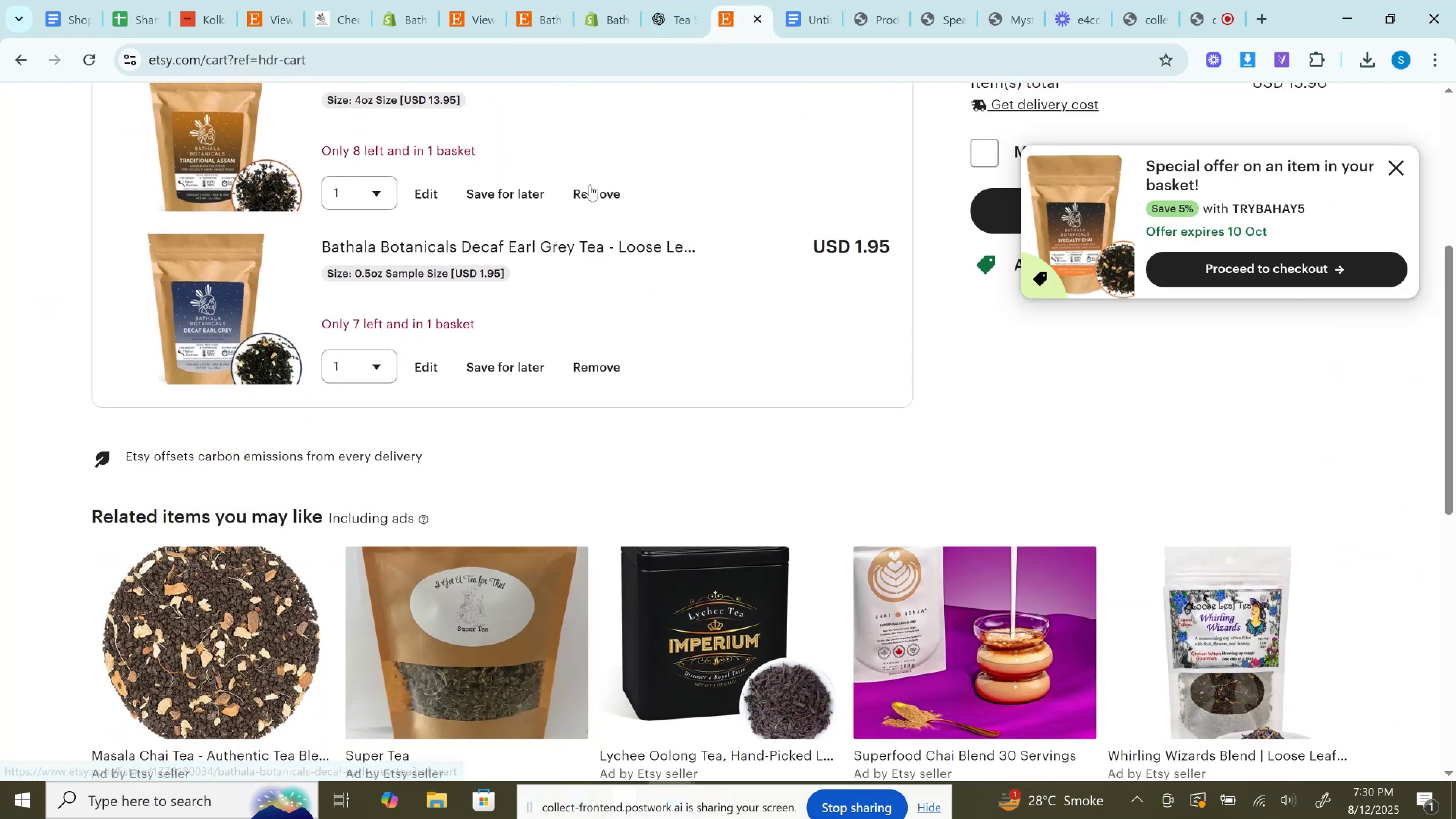 
left_click([535, 0])
 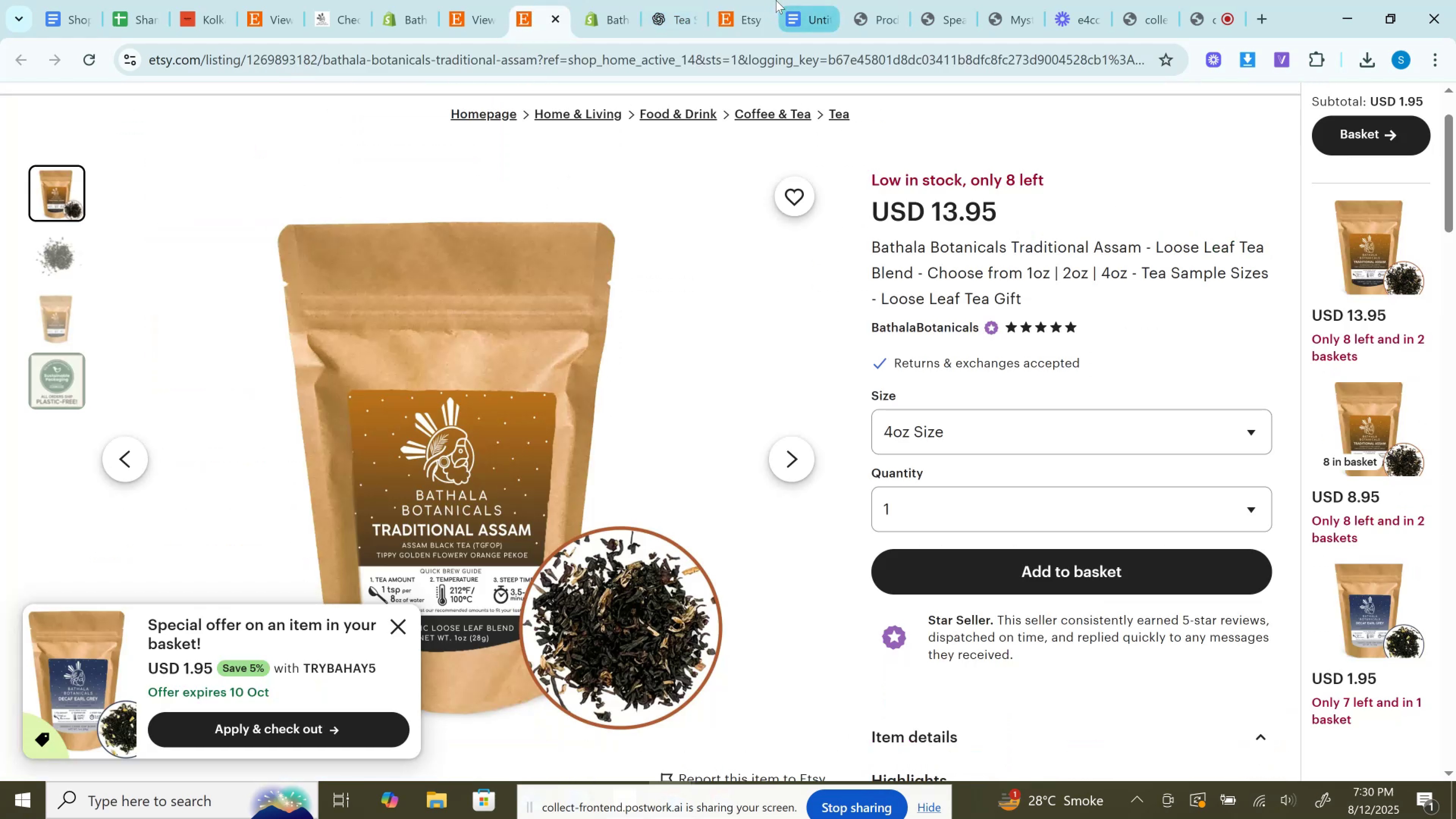 
left_click([759, 0])
 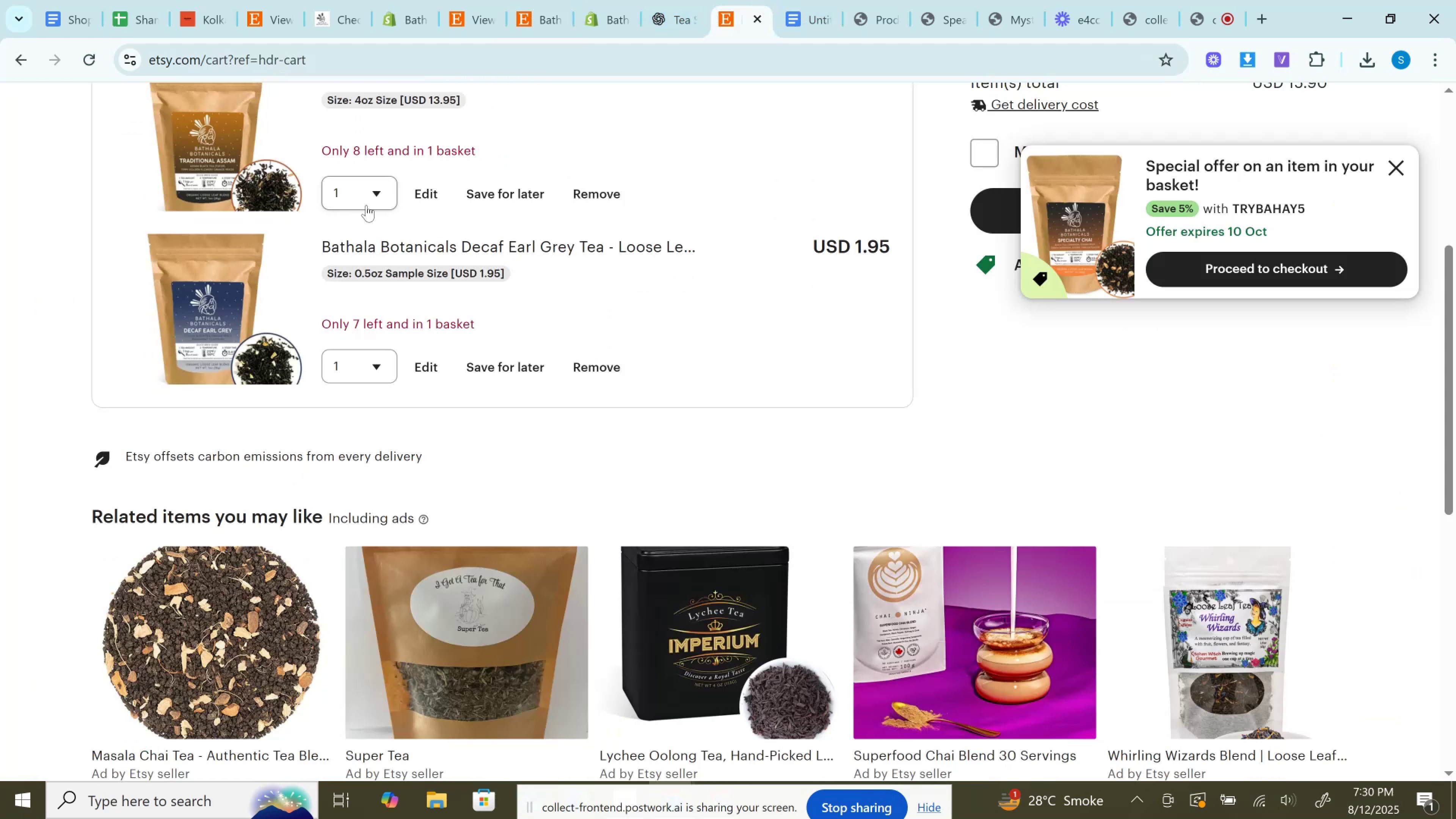 
left_click([351, 179])
 